 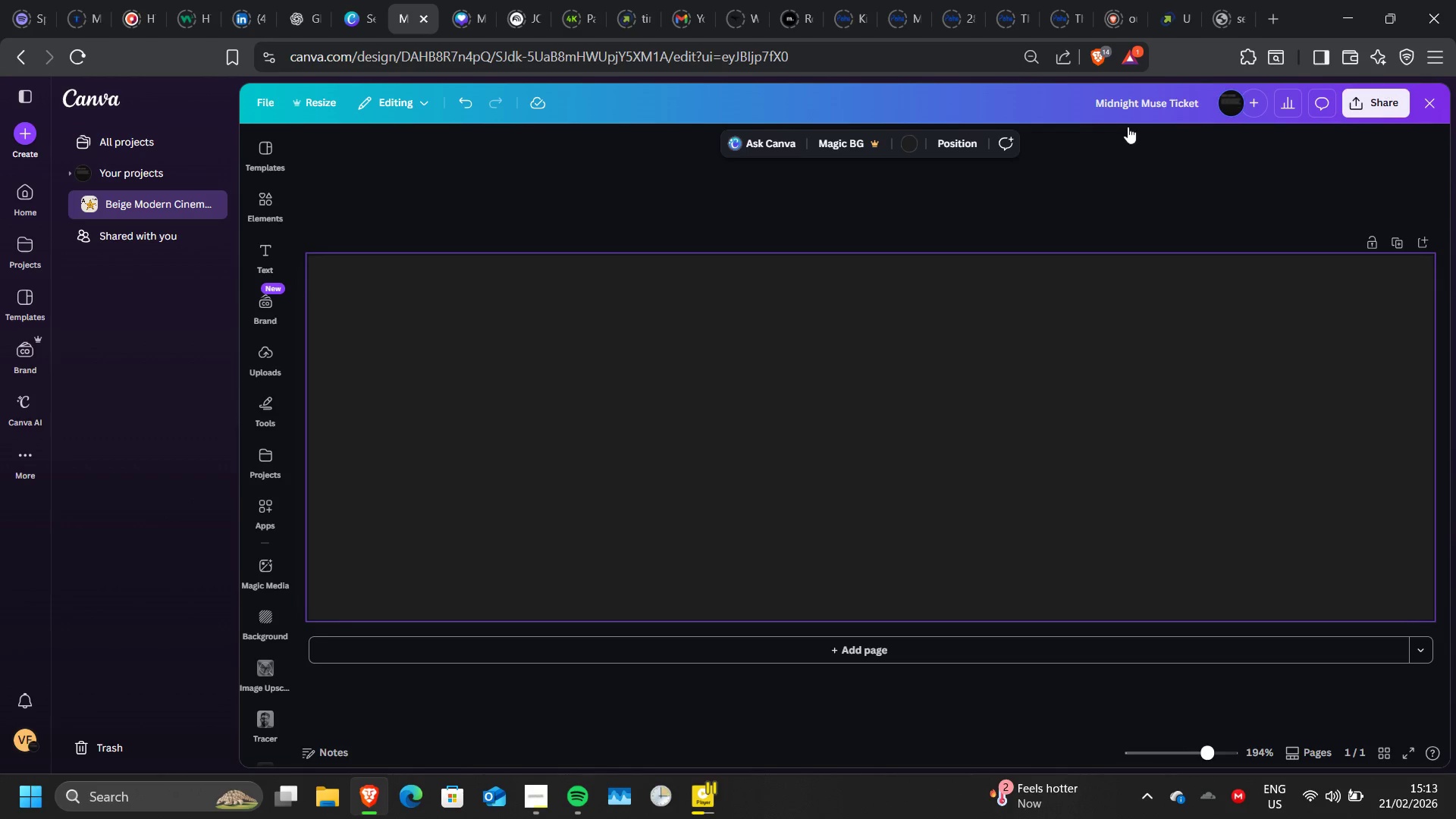 
left_click([902, 152])
 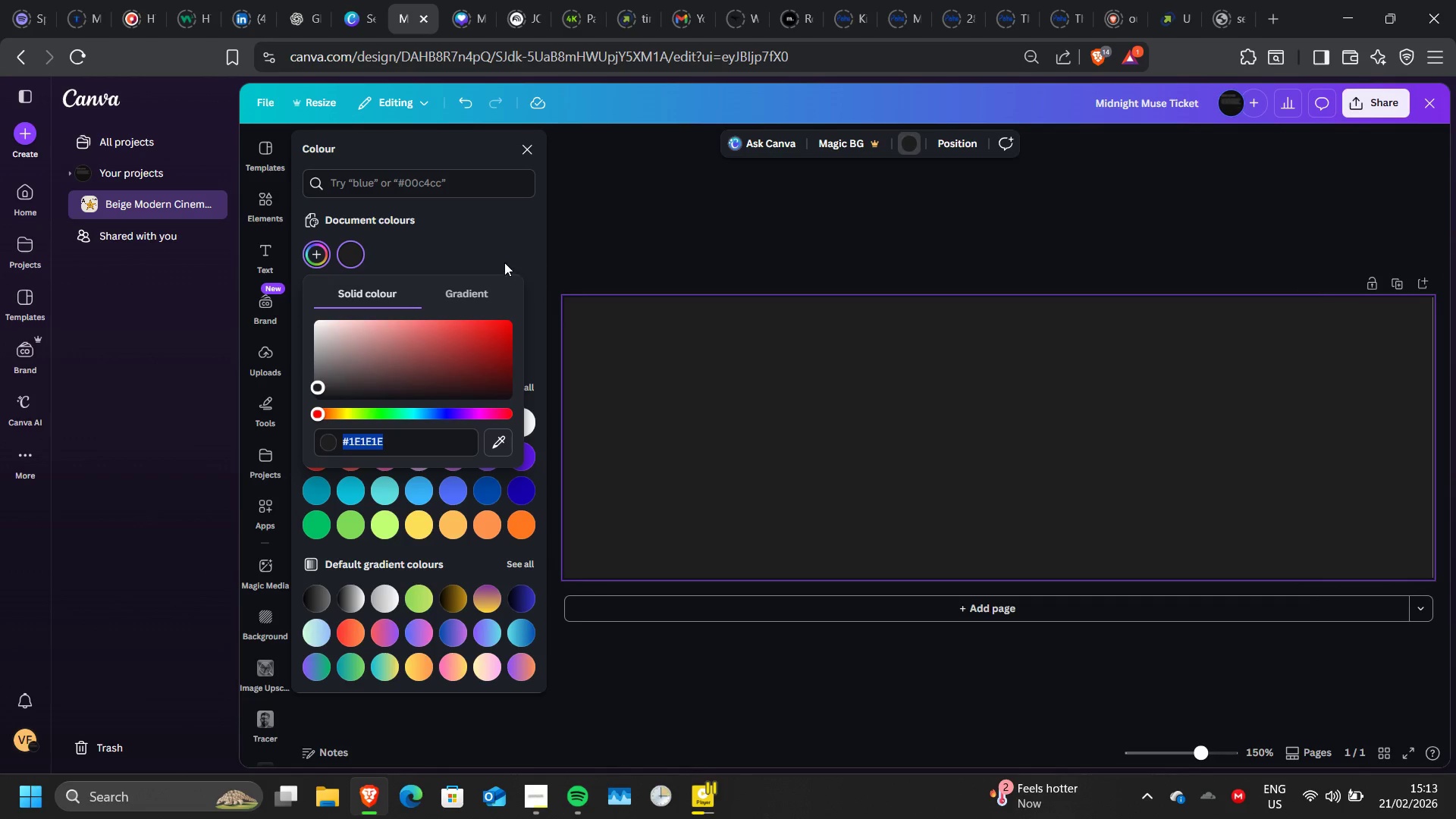 
left_click([504, 262])
 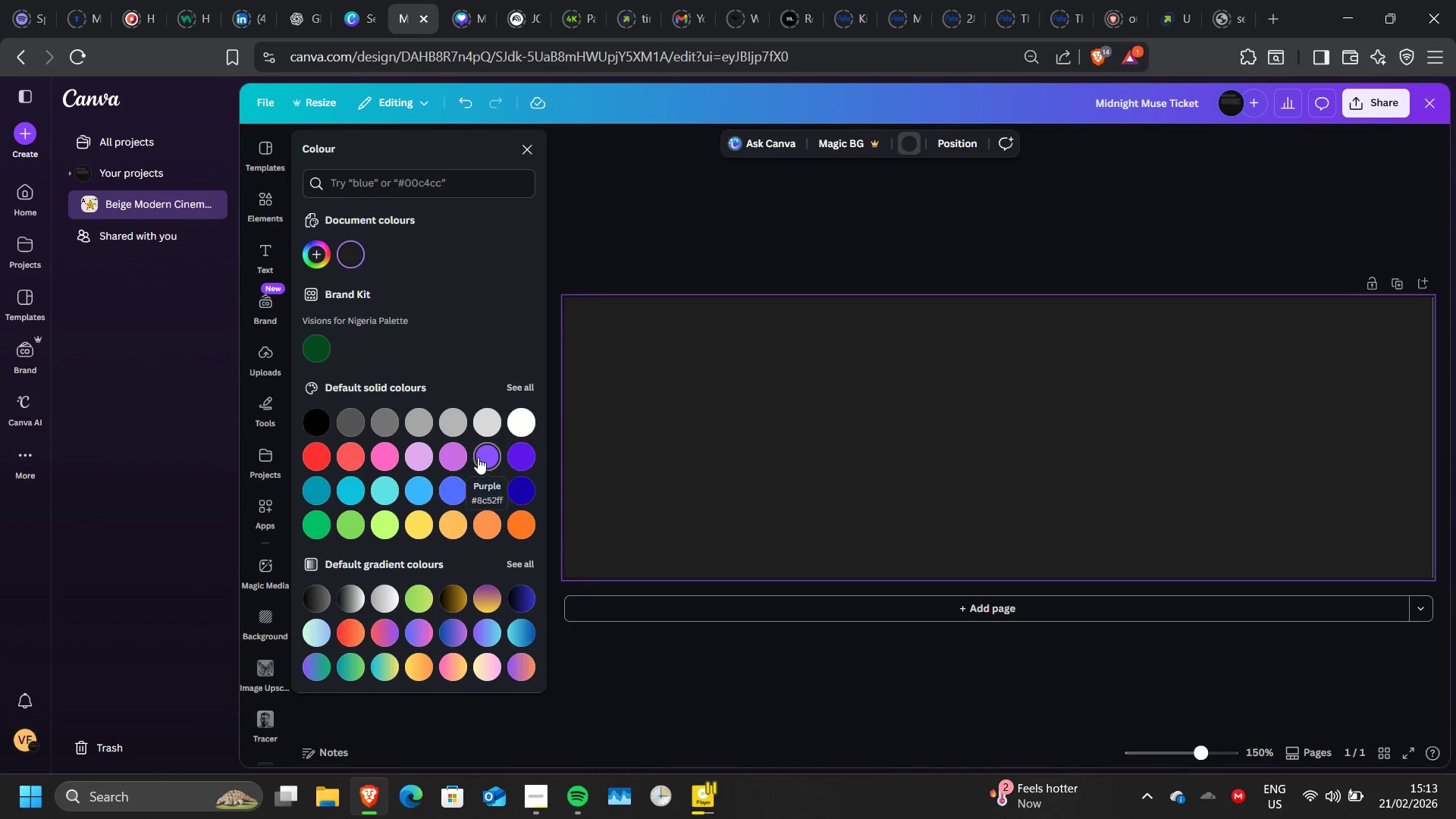 
left_click([478, 457])
 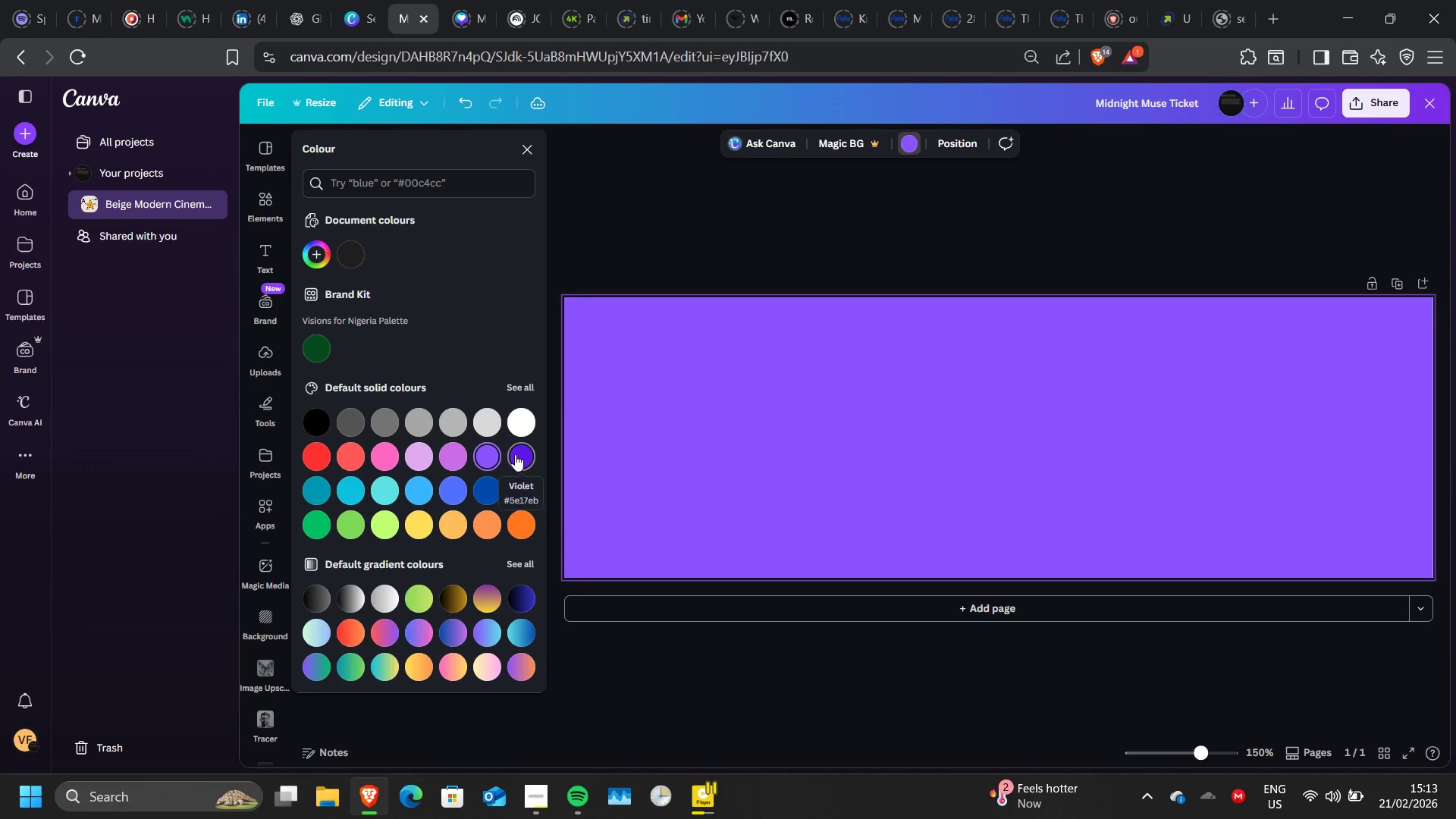 
left_click([515, 454])
 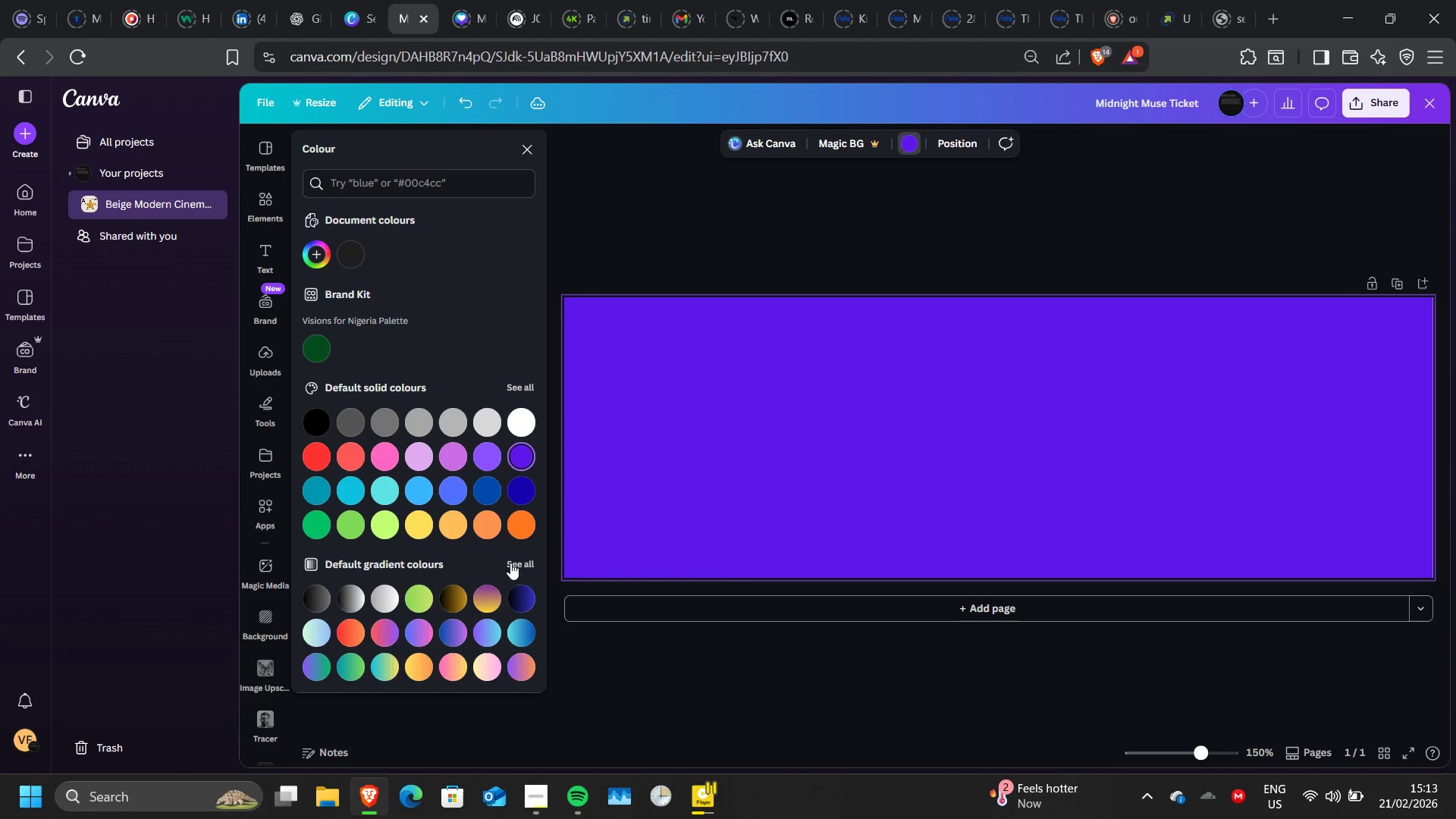 
left_click([525, 594])
 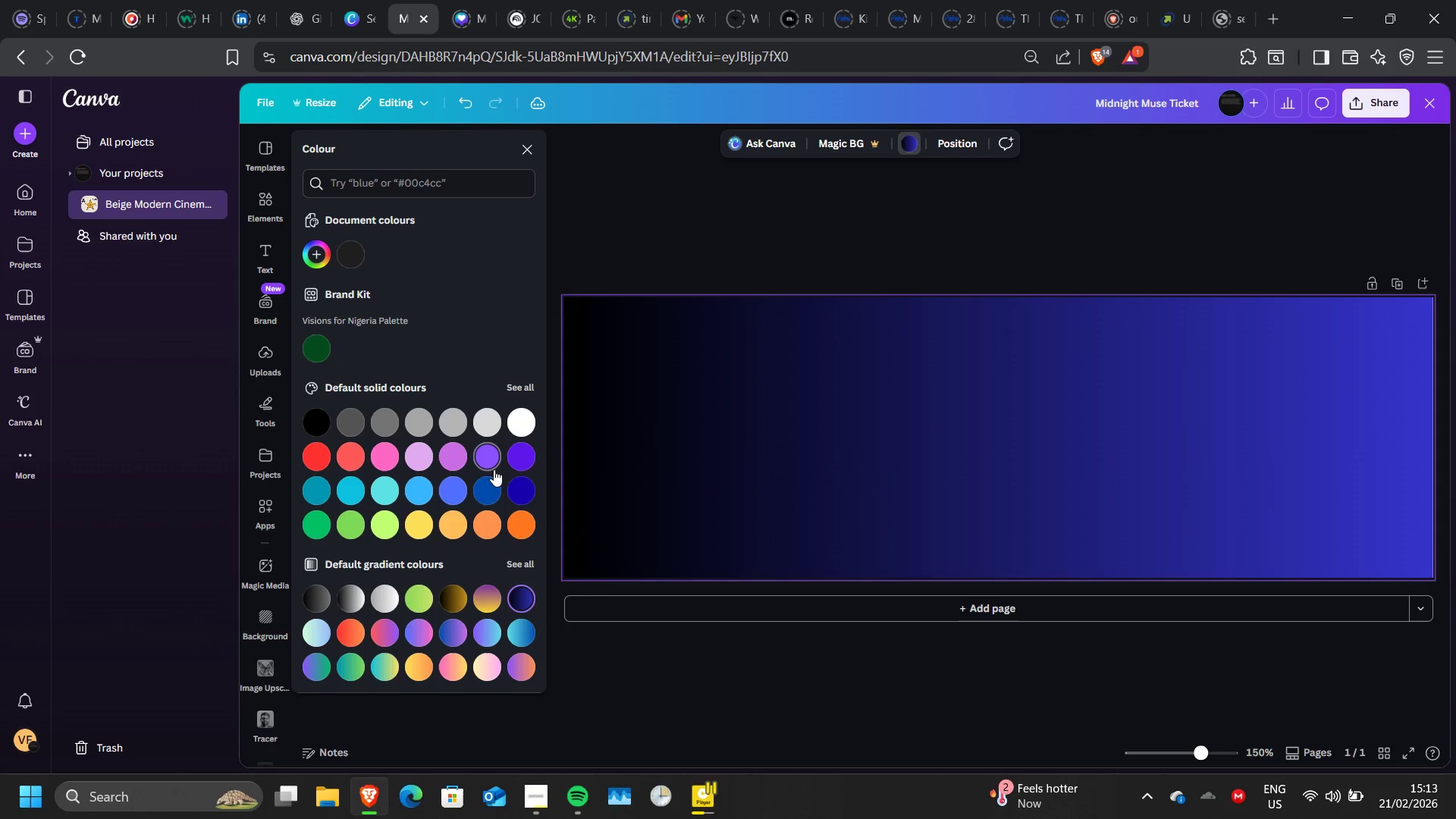 
left_click([485, 456])
 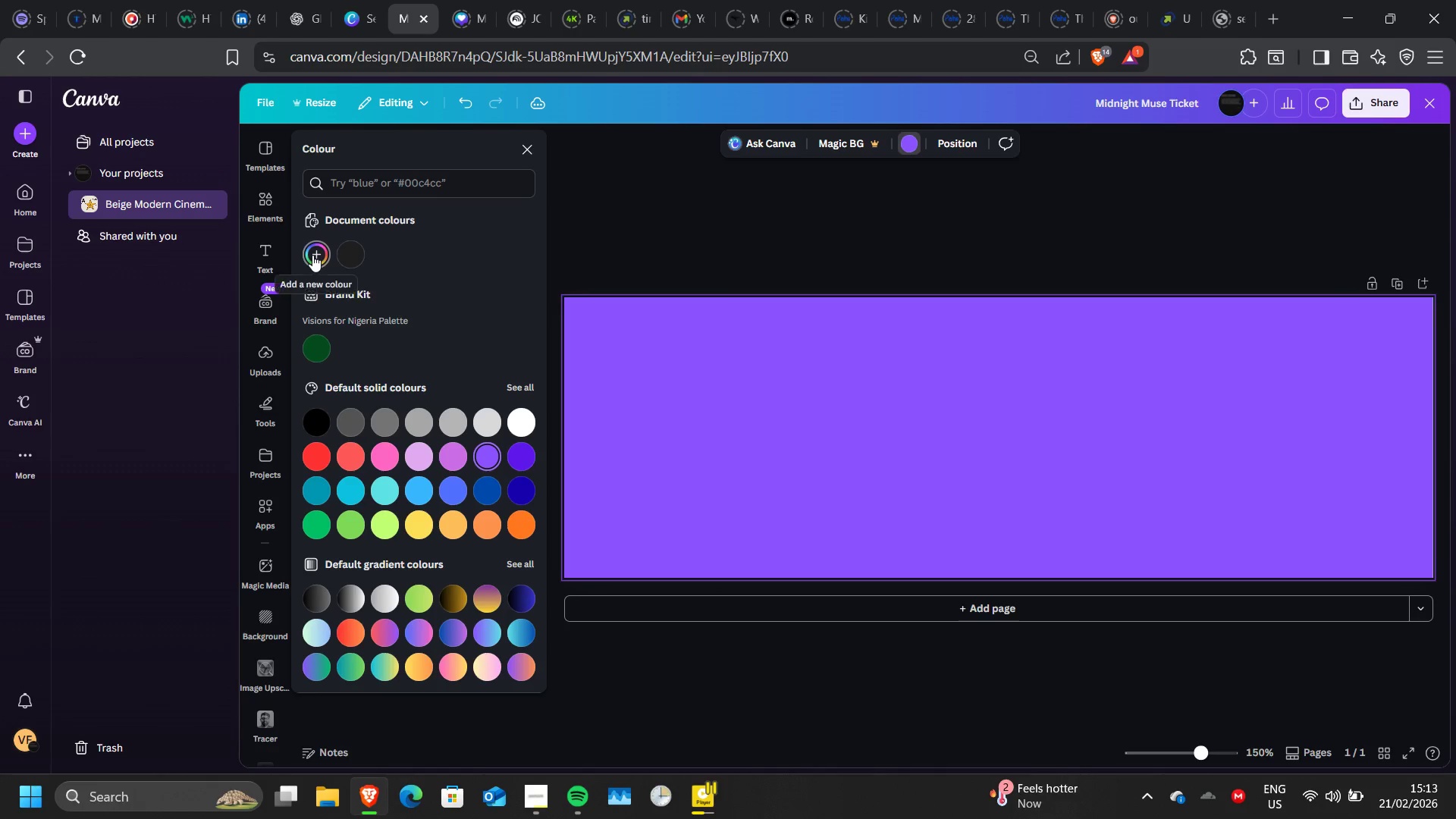 
left_click([312, 255])
 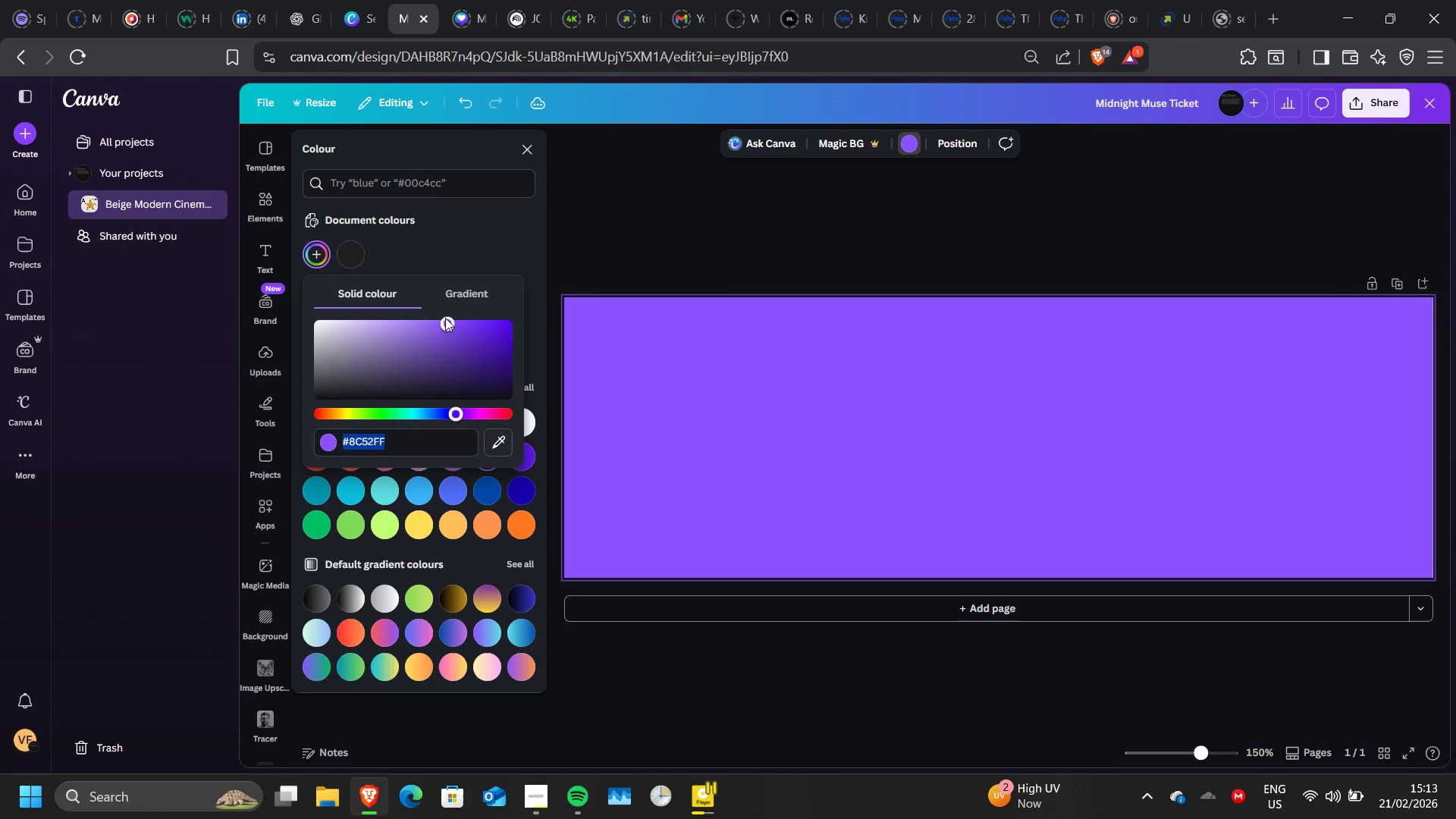 
left_click_drag(start_coordinate=[445, 318], to_coordinate=[491, 322])
 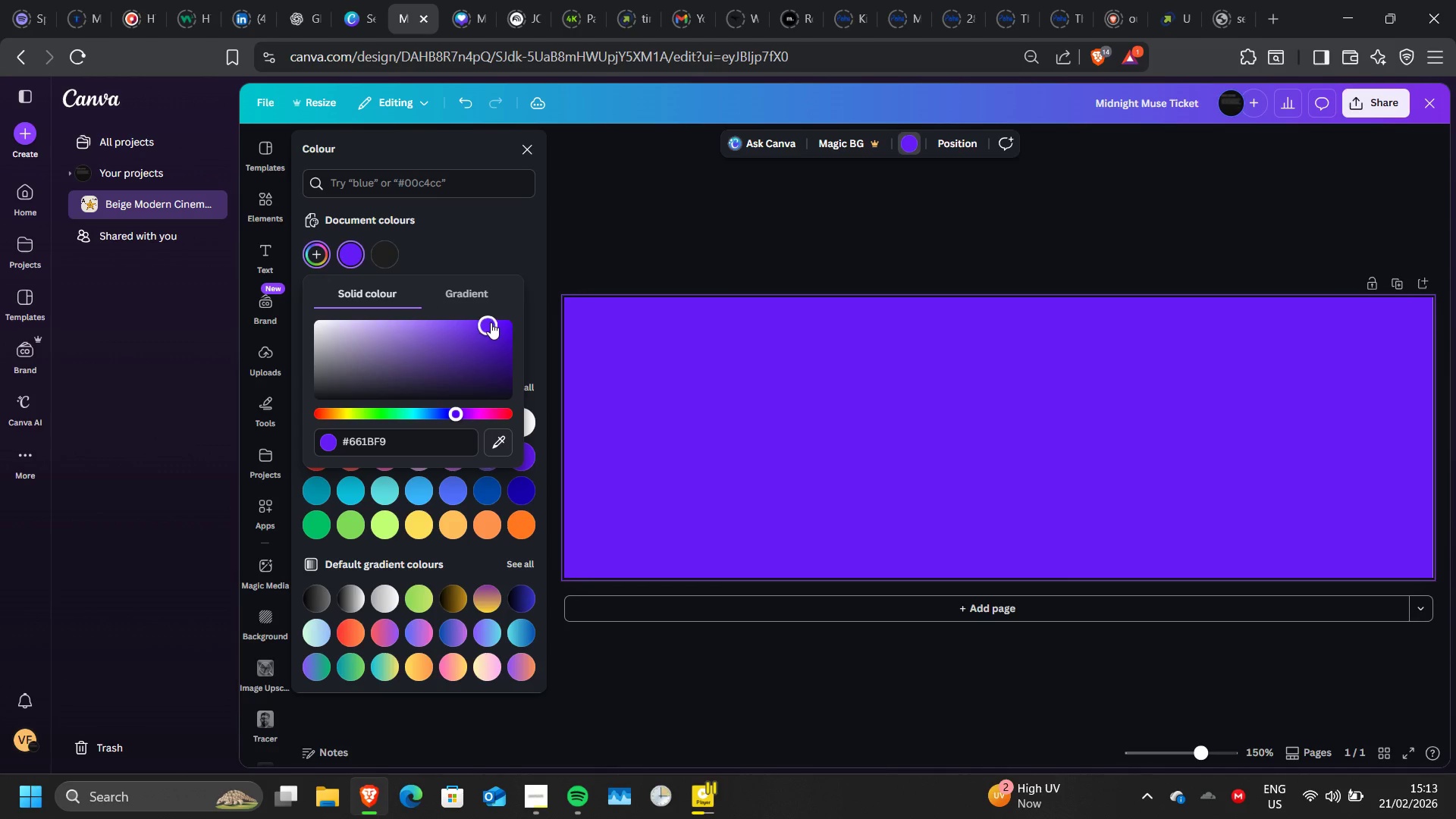 
left_click([491, 322])
 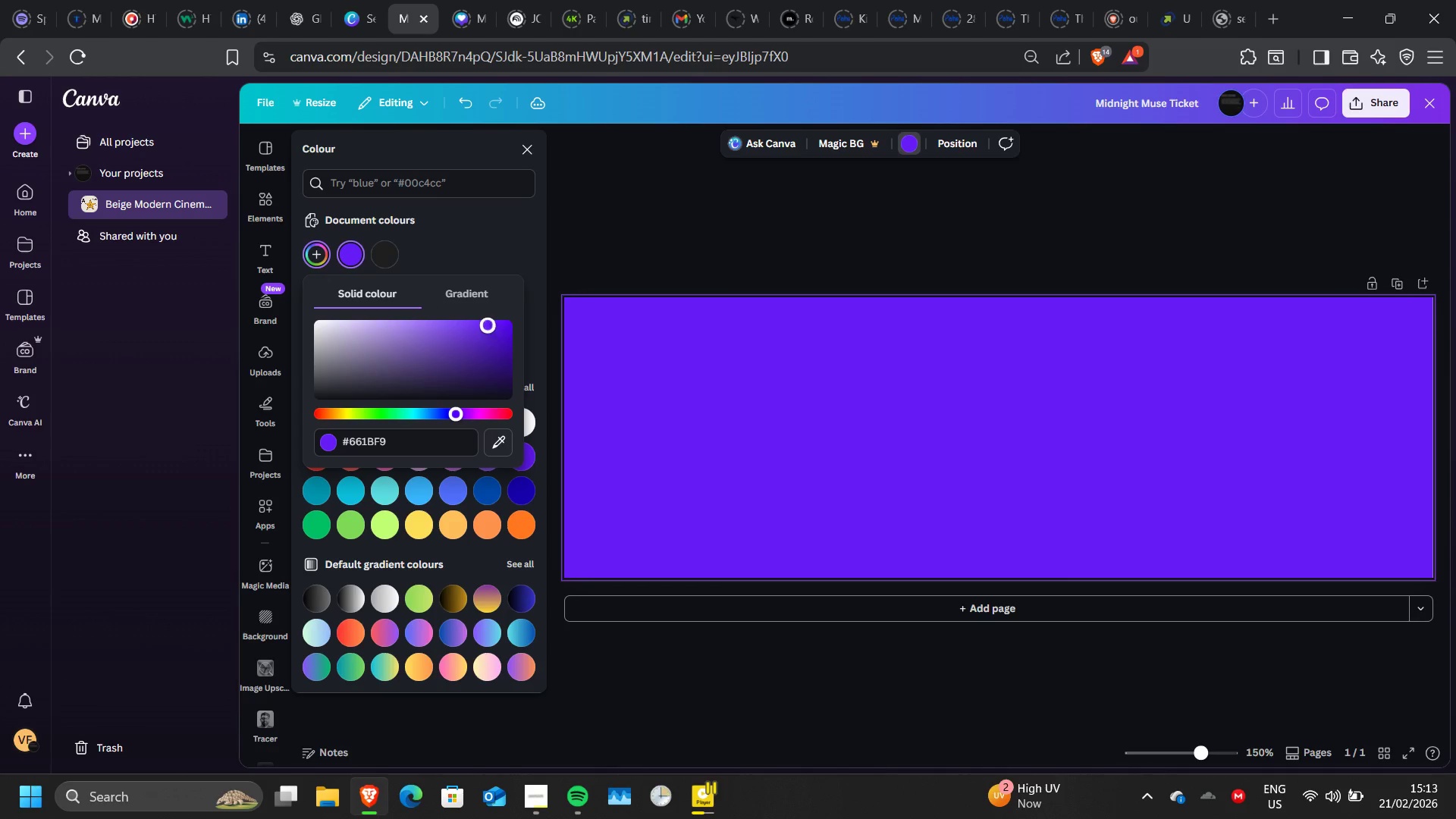 
left_click_drag(start_coordinate=[491, 322], to_coordinate=[482, 324])
 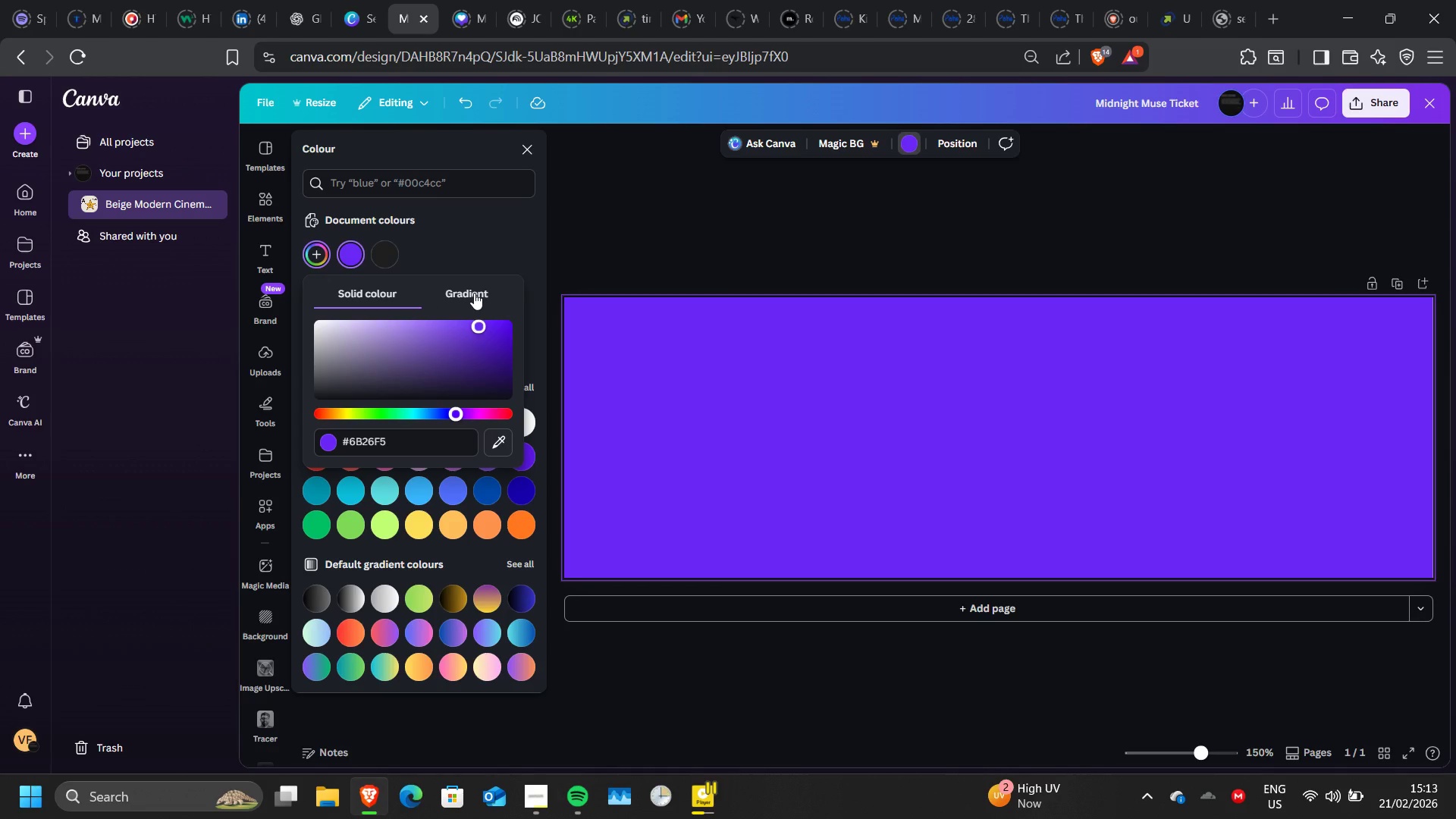 
left_click([474, 293])
 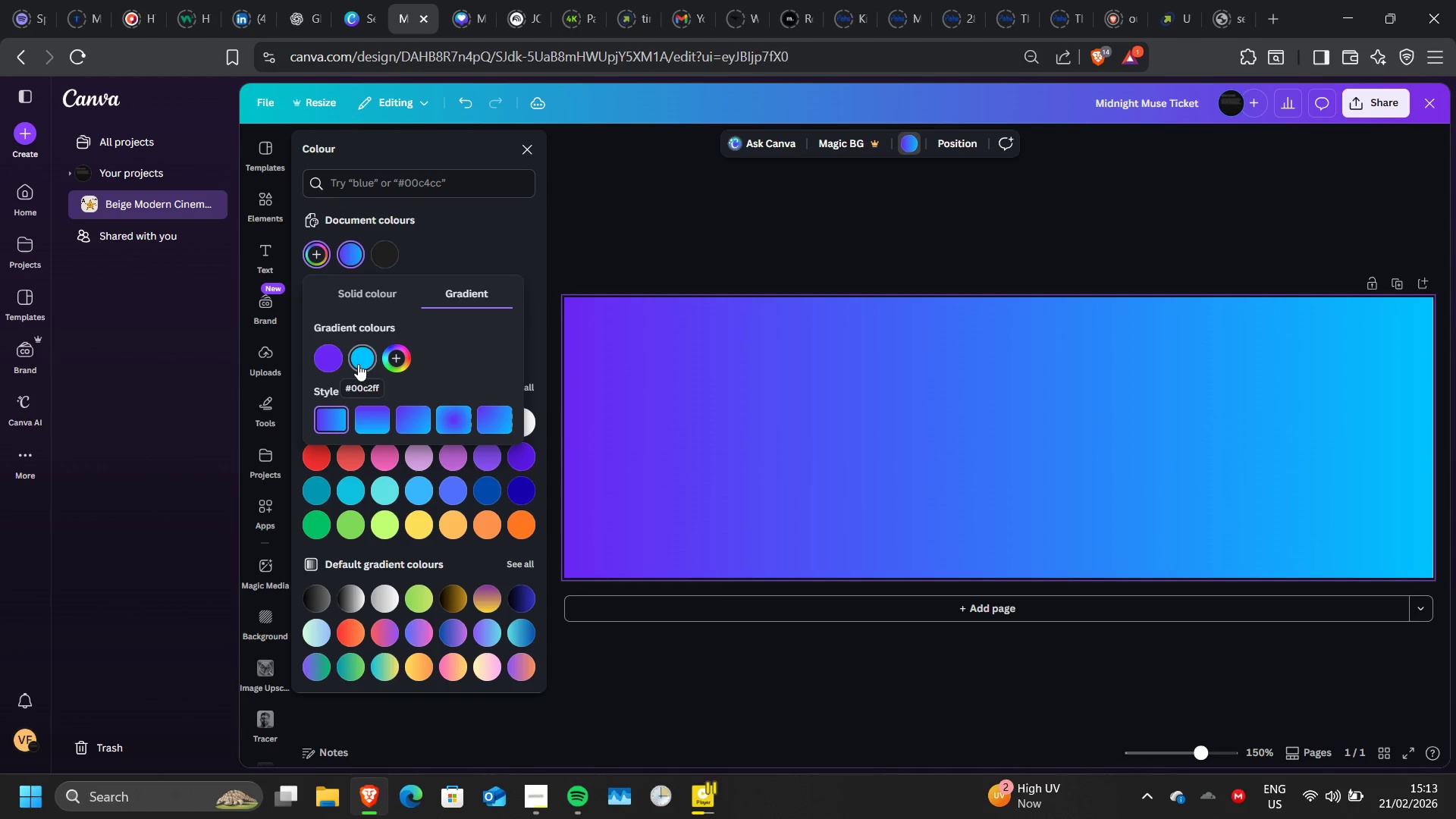 
left_click([358, 364])
 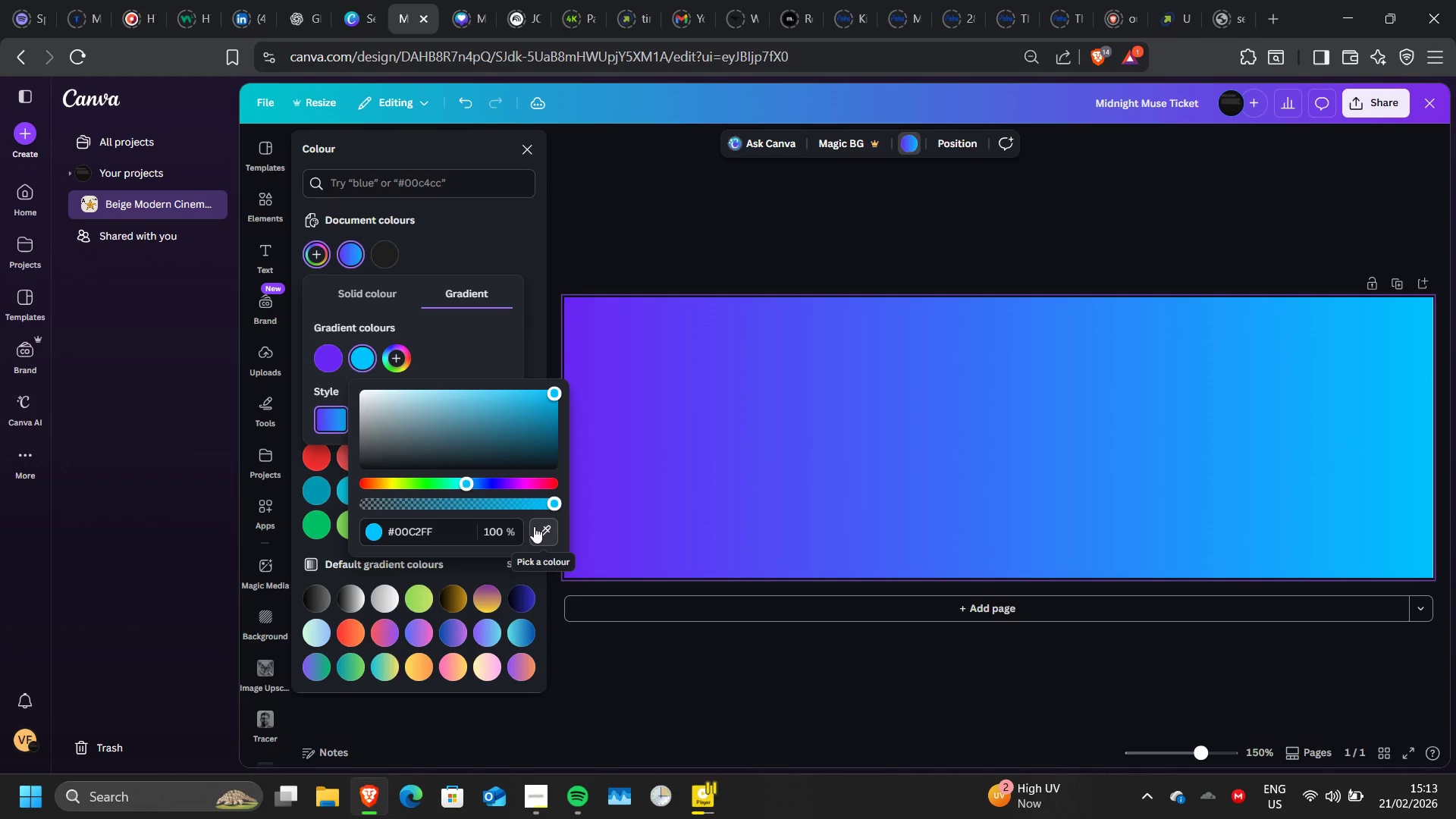 
left_click([534, 526])
 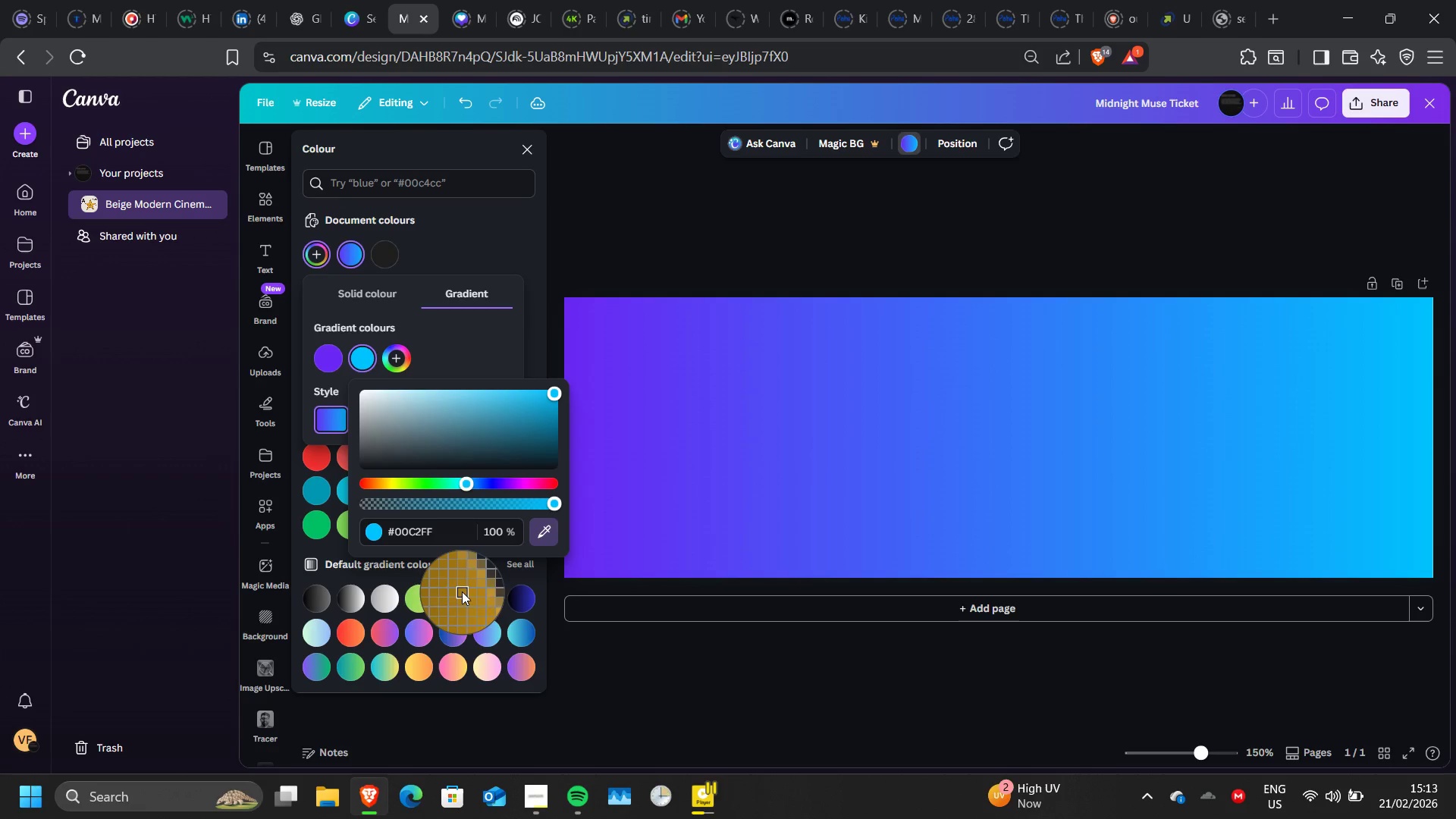 
left_click([461, 592])
 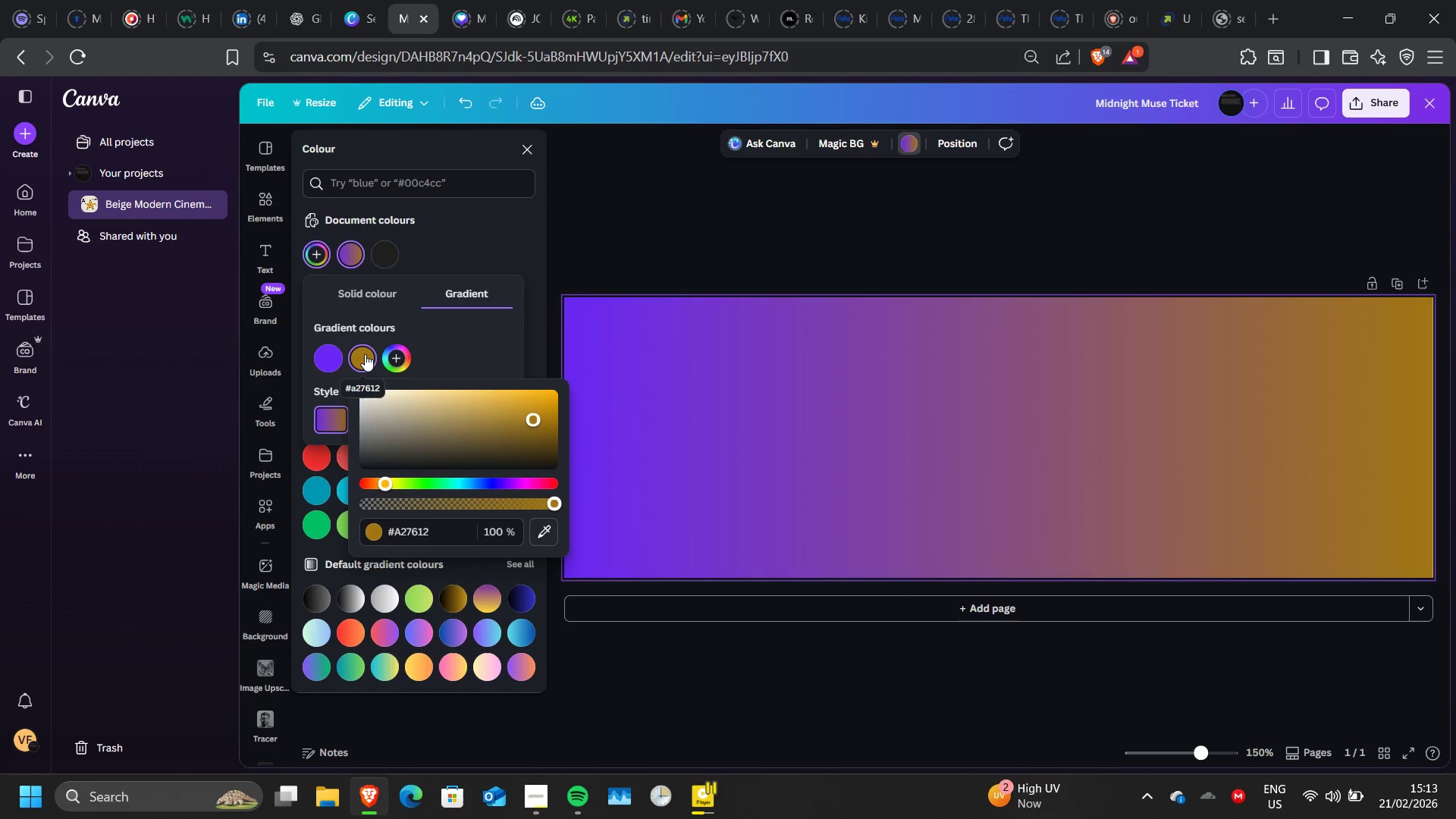 
left_click([365, 354])
 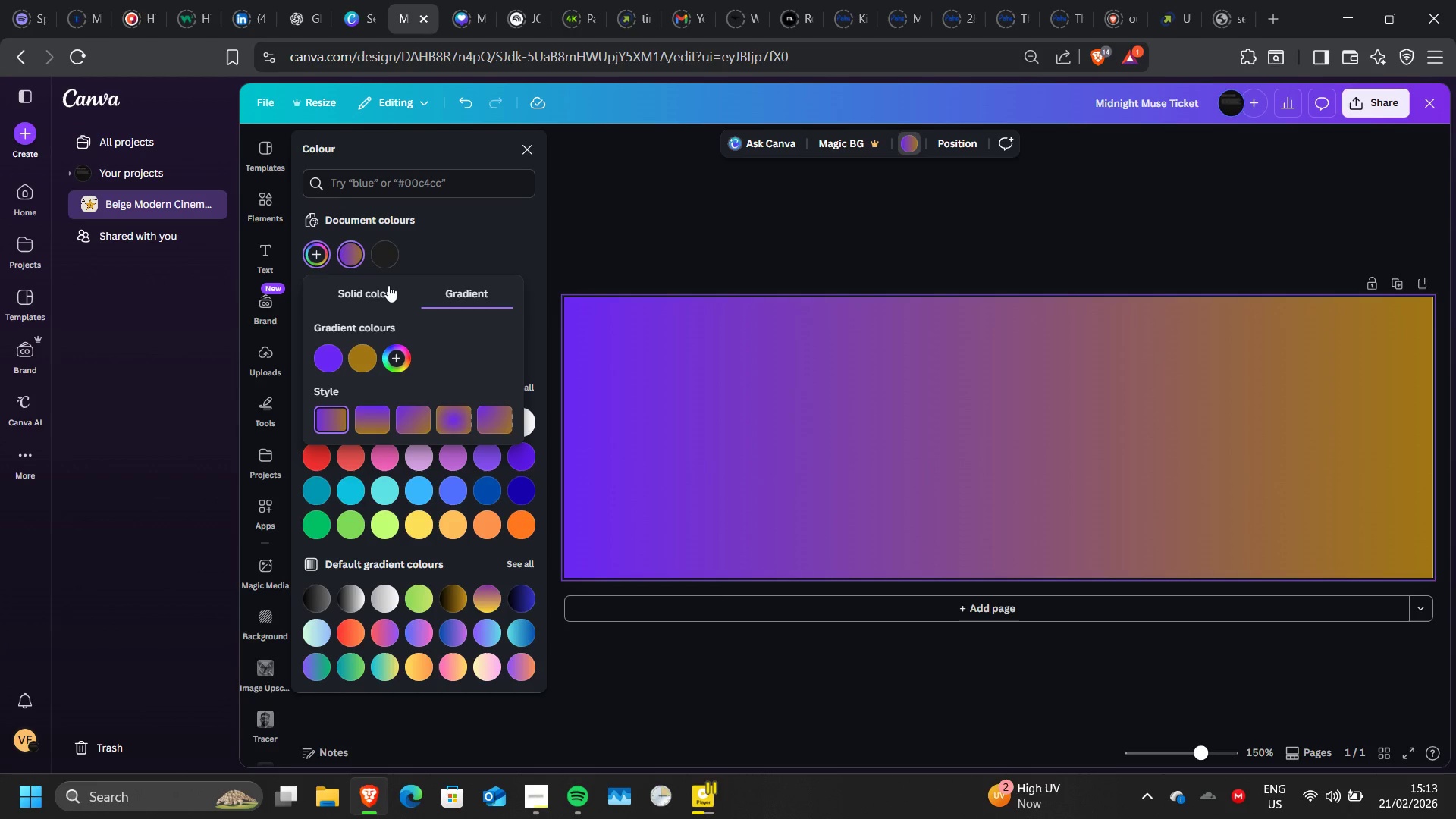 
left_click([388, 285])
 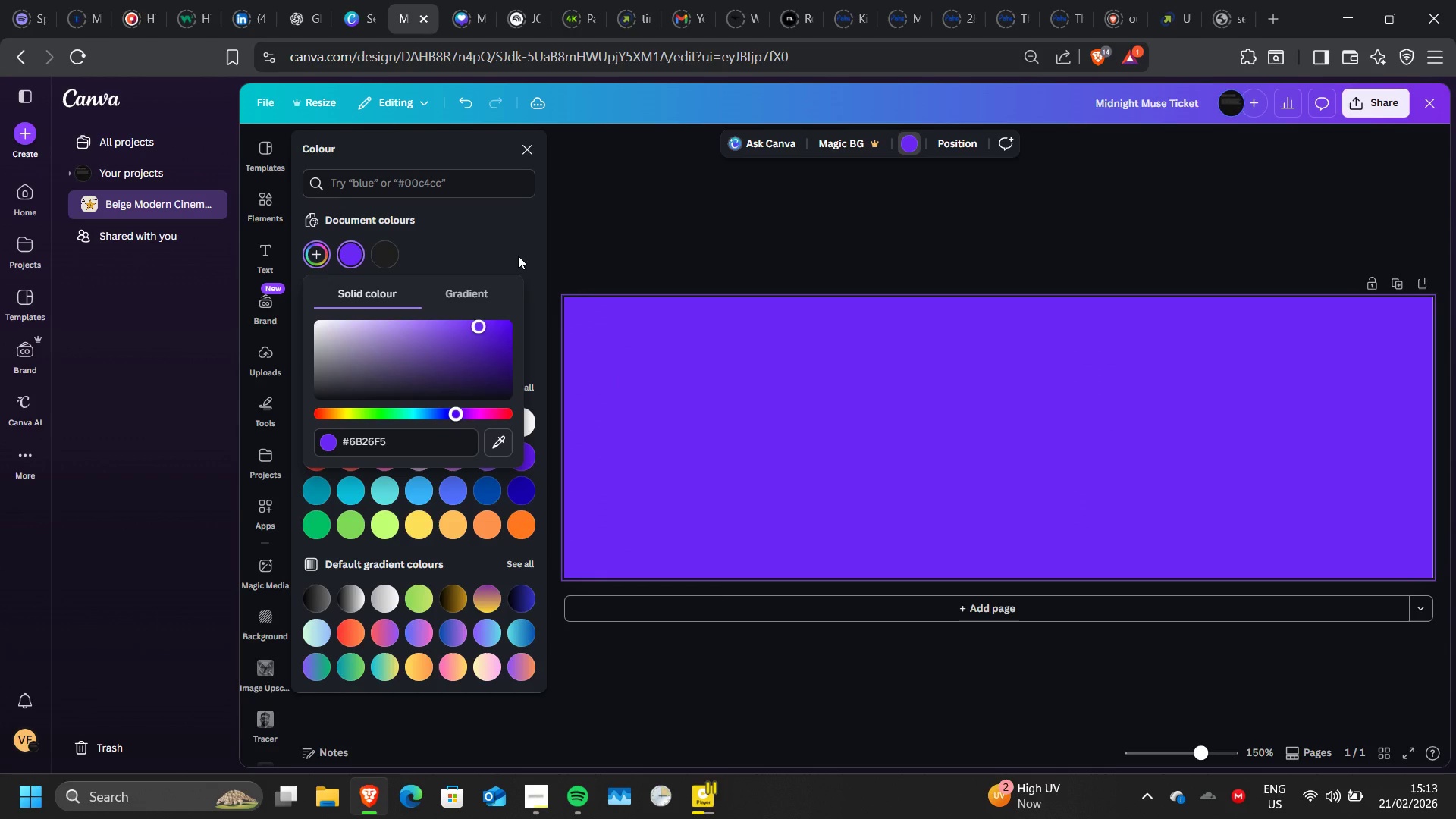 
left_click([518, 256])
 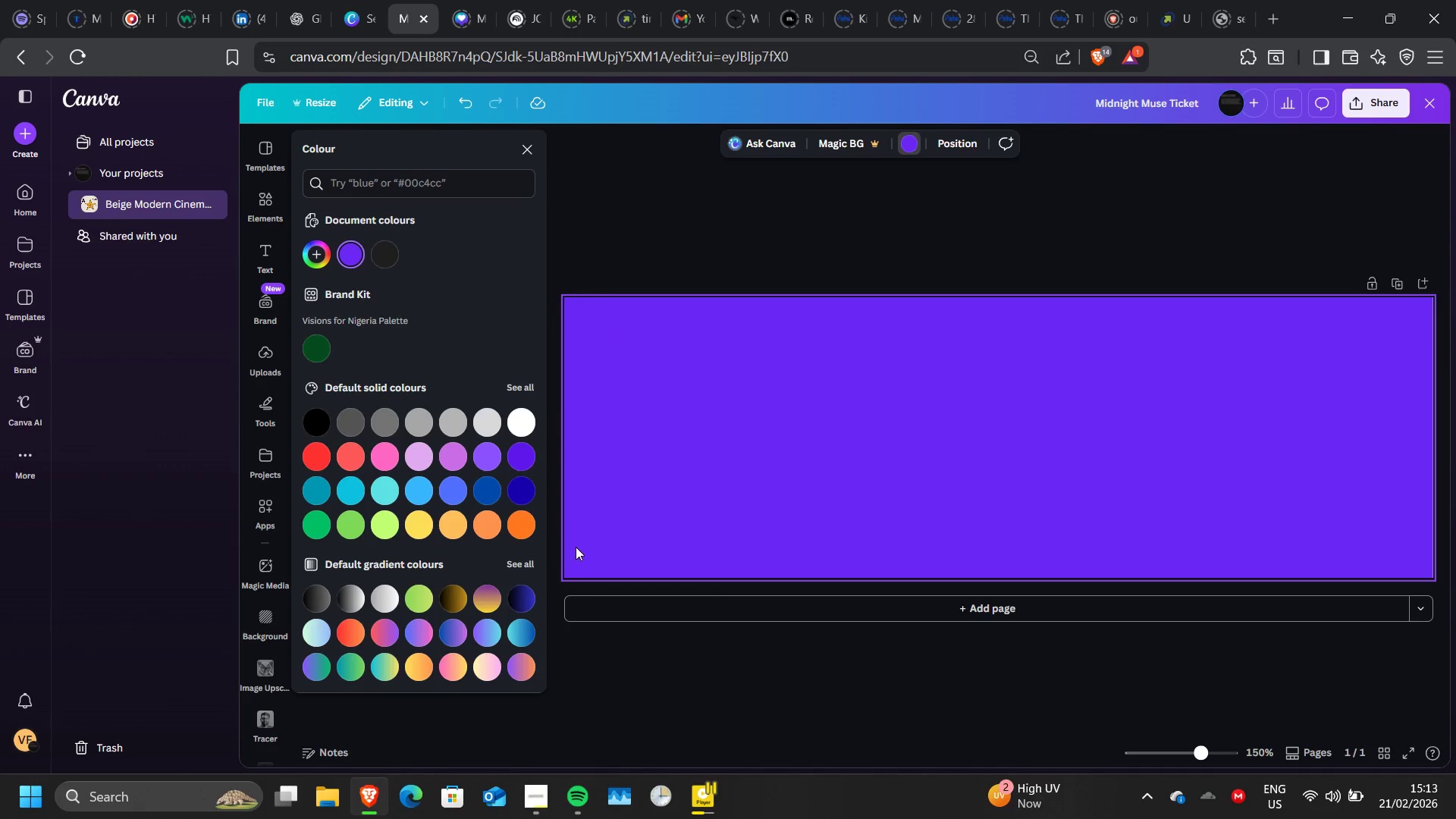 
wait(7.39)
 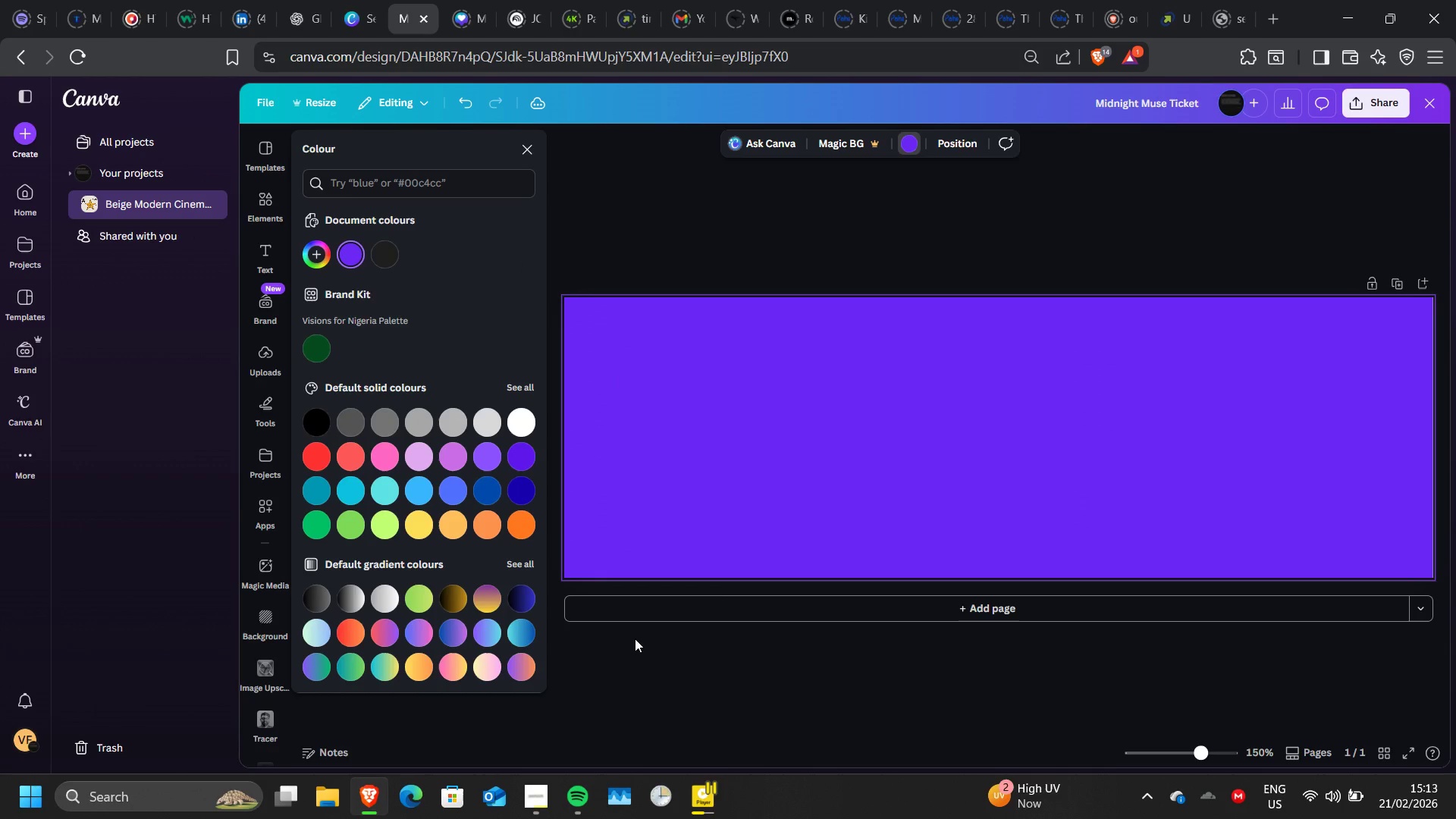 
mouse_move([494, 452])
 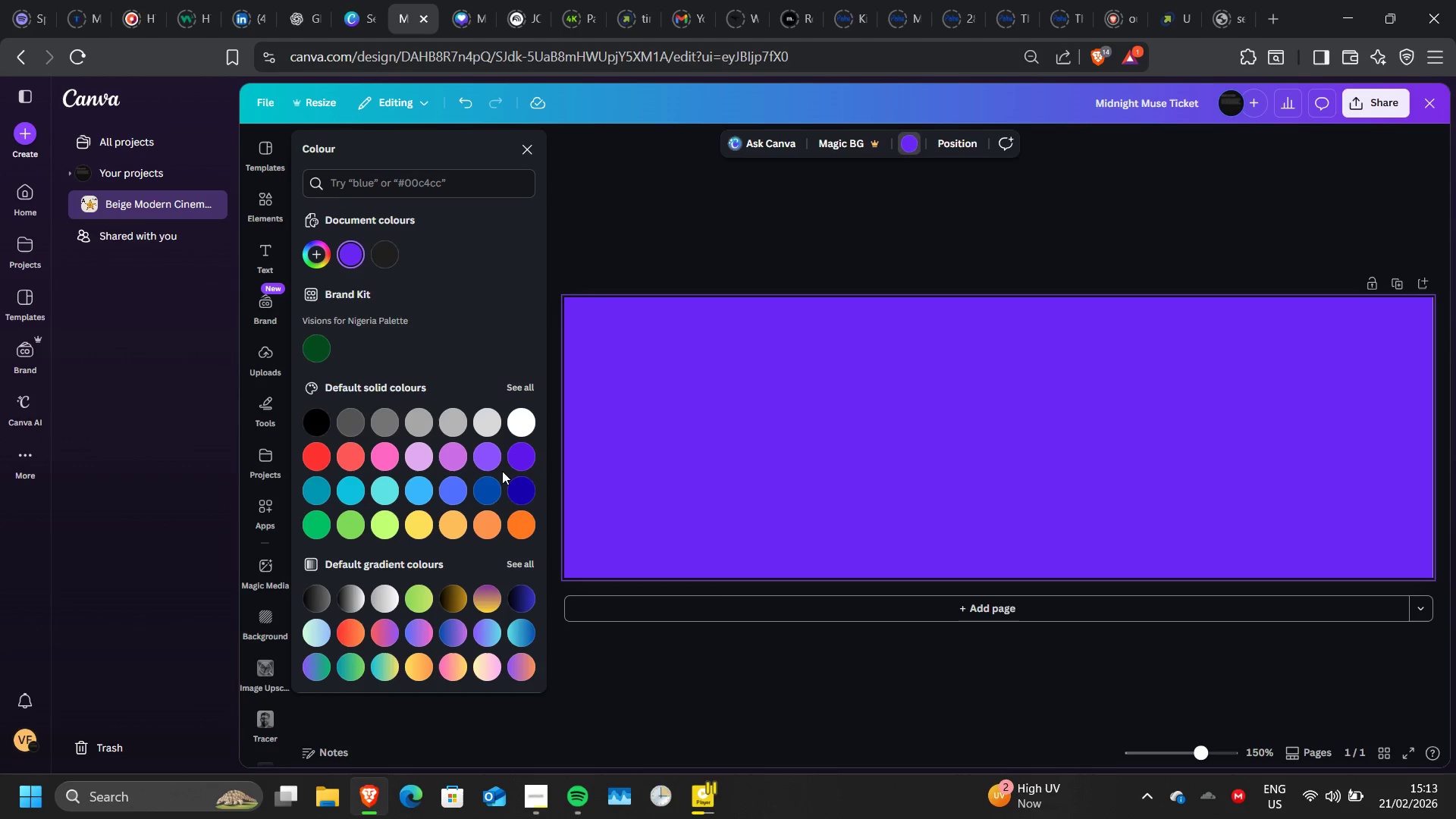 
left_click([494, 459])
 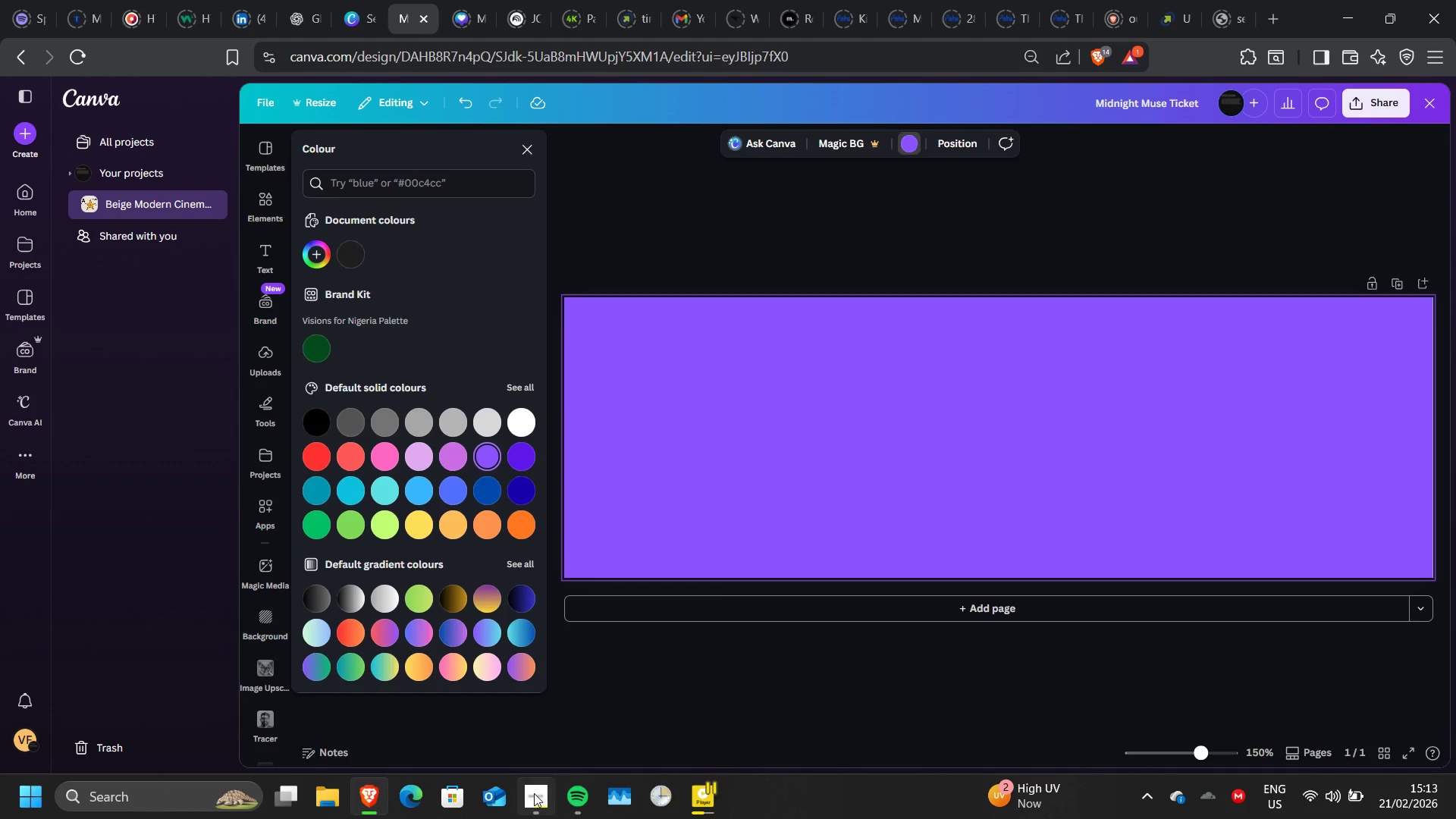 
mouse_move([544, 671])
 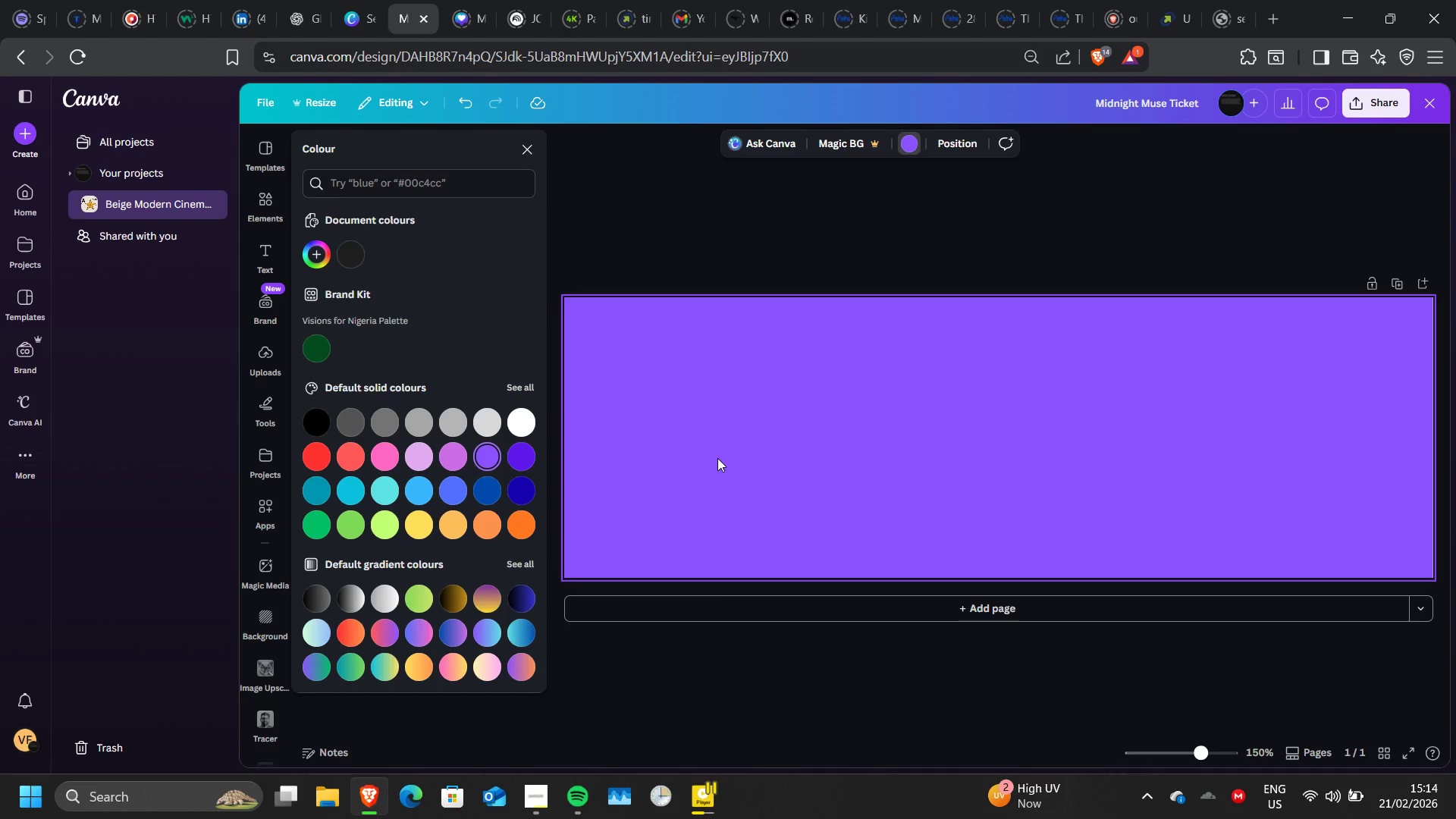 
wait(5.46)
 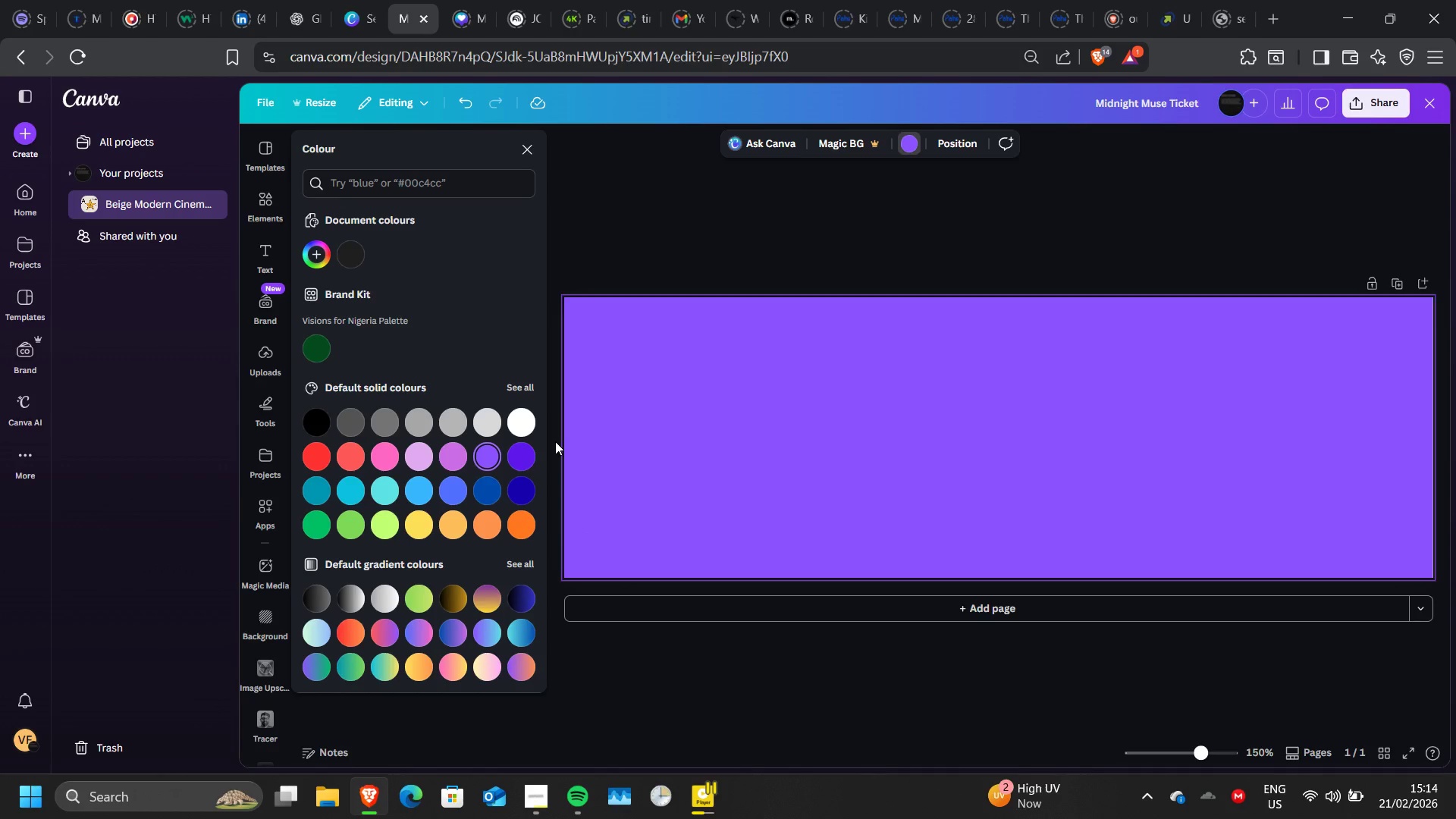 
key(R)
 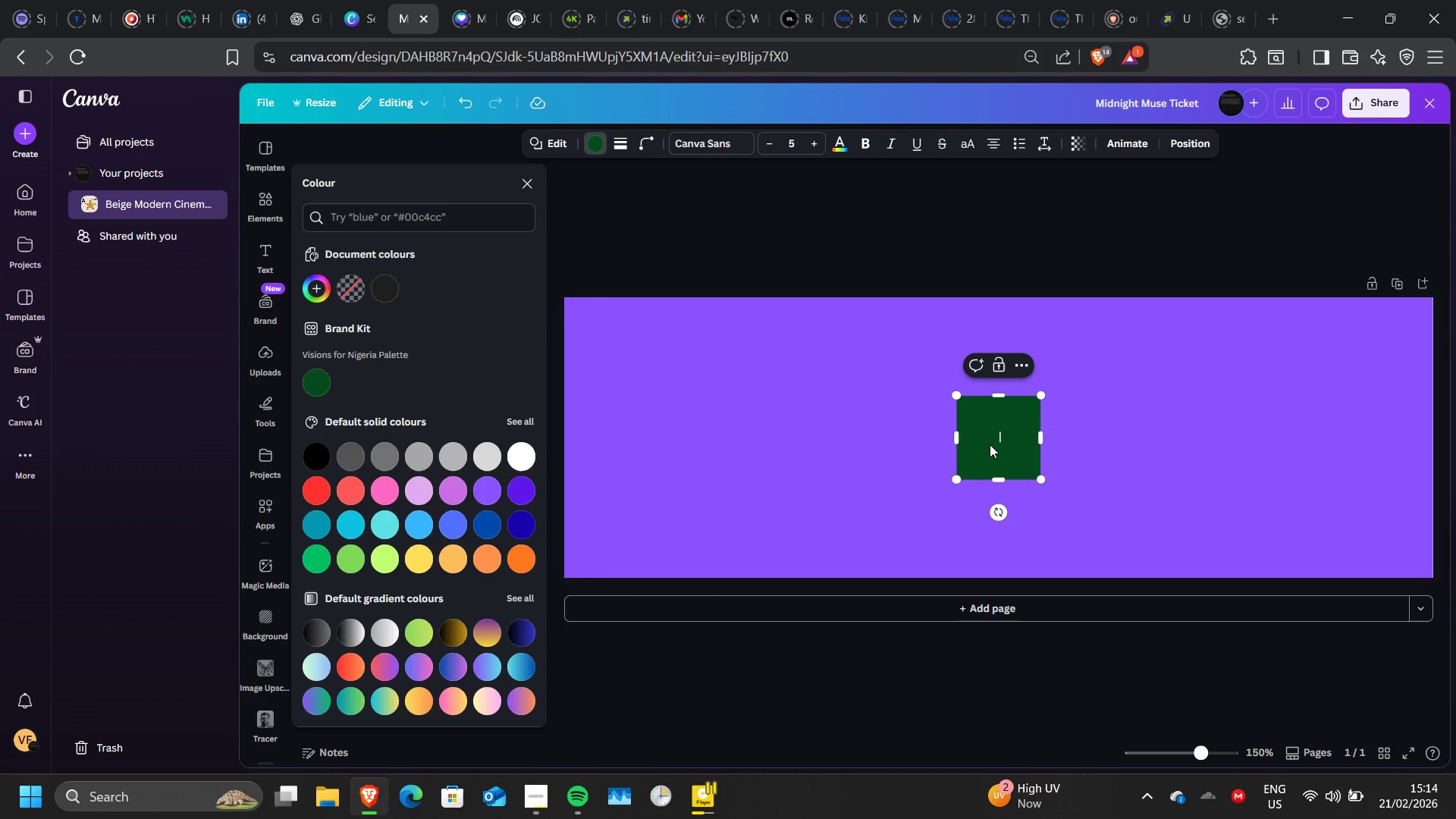 
wait(16.94)
 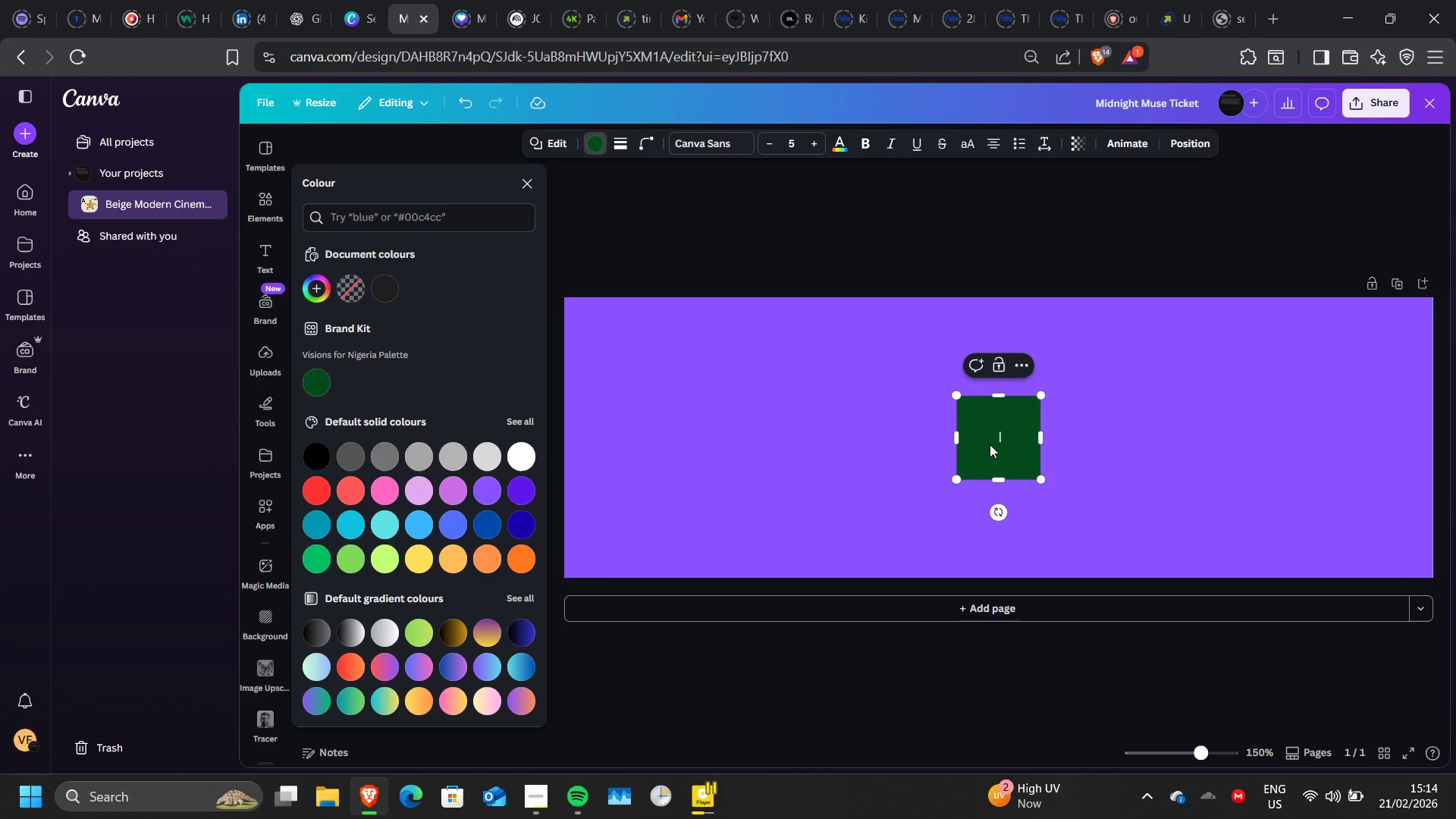 
left_click([972, 609])
 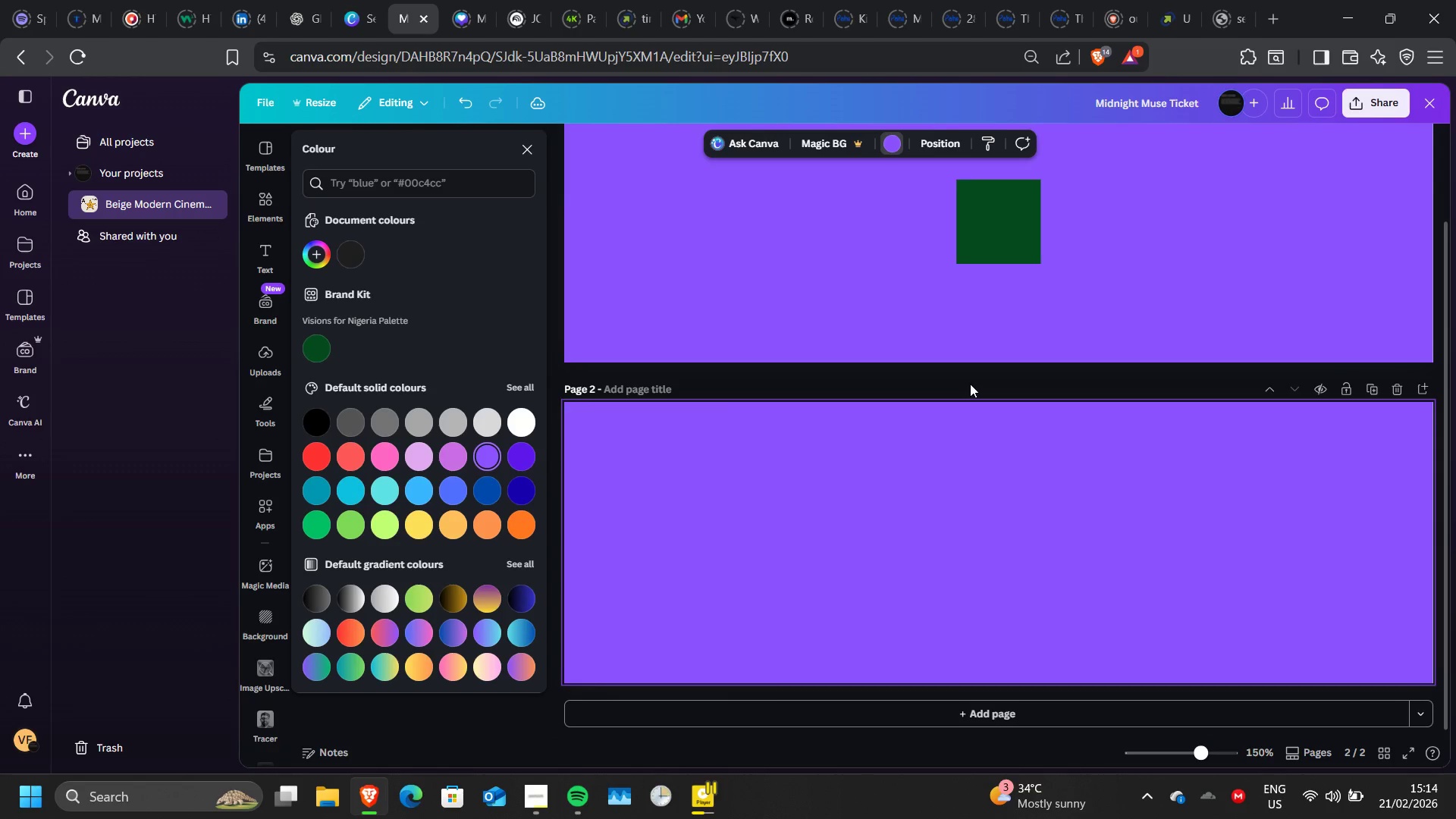 
scroll: coordinate [970, 384], scroll_direction: up, amount: 1.0
 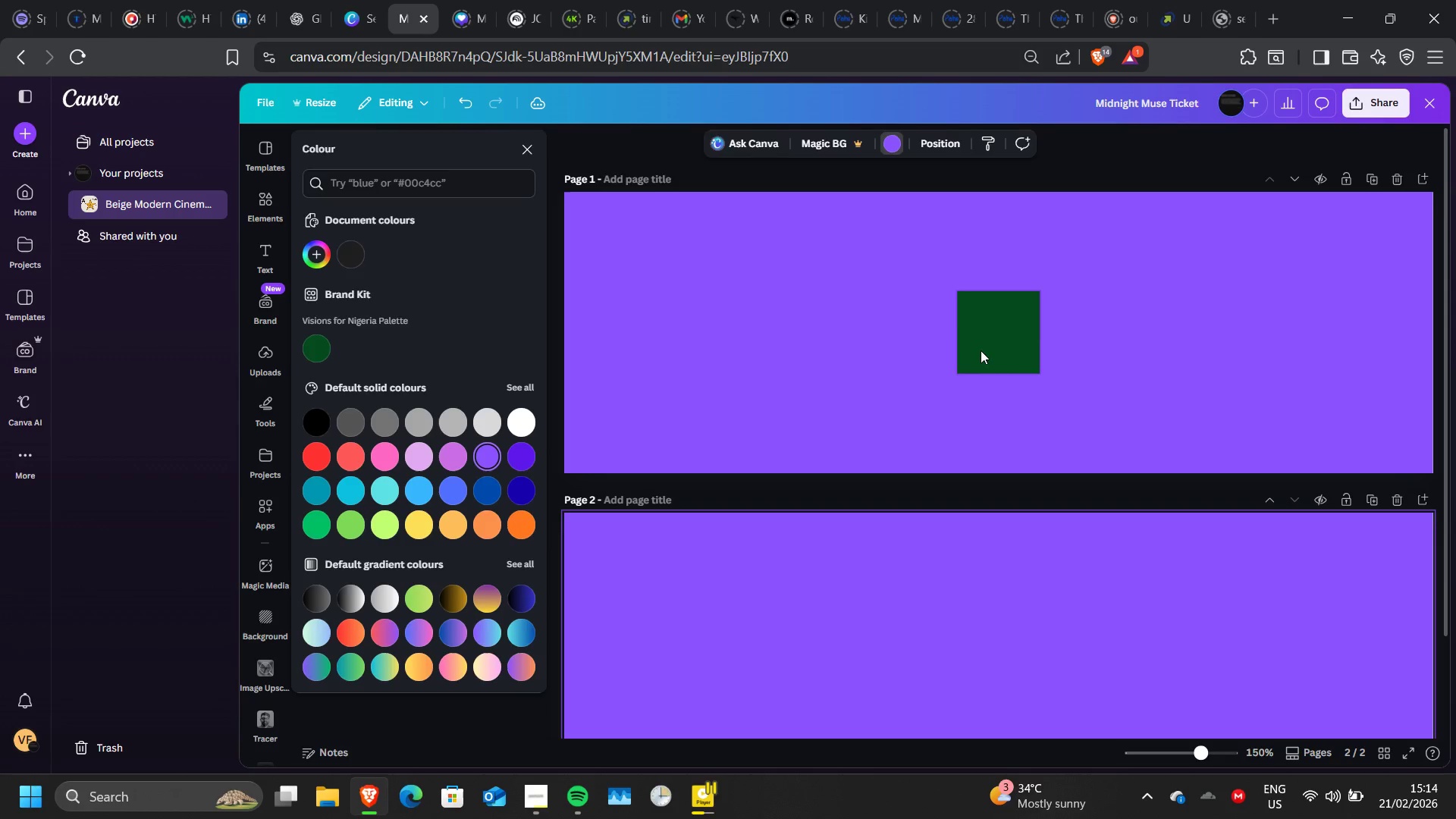 
left_click([981, 350])
 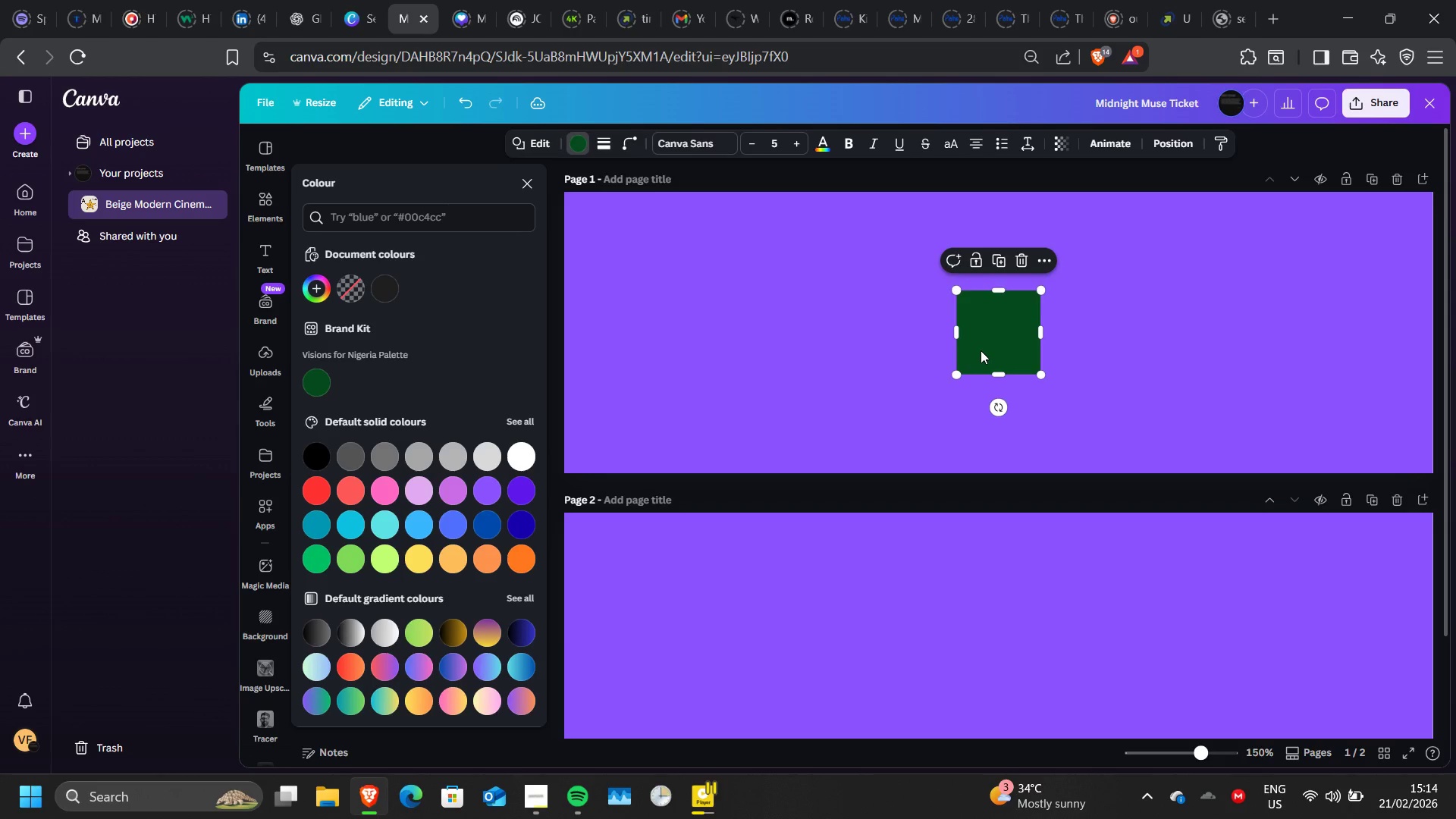 
left_click_drag(start_coordinate=[981, 350], to_coordinate=[1303, 296])
 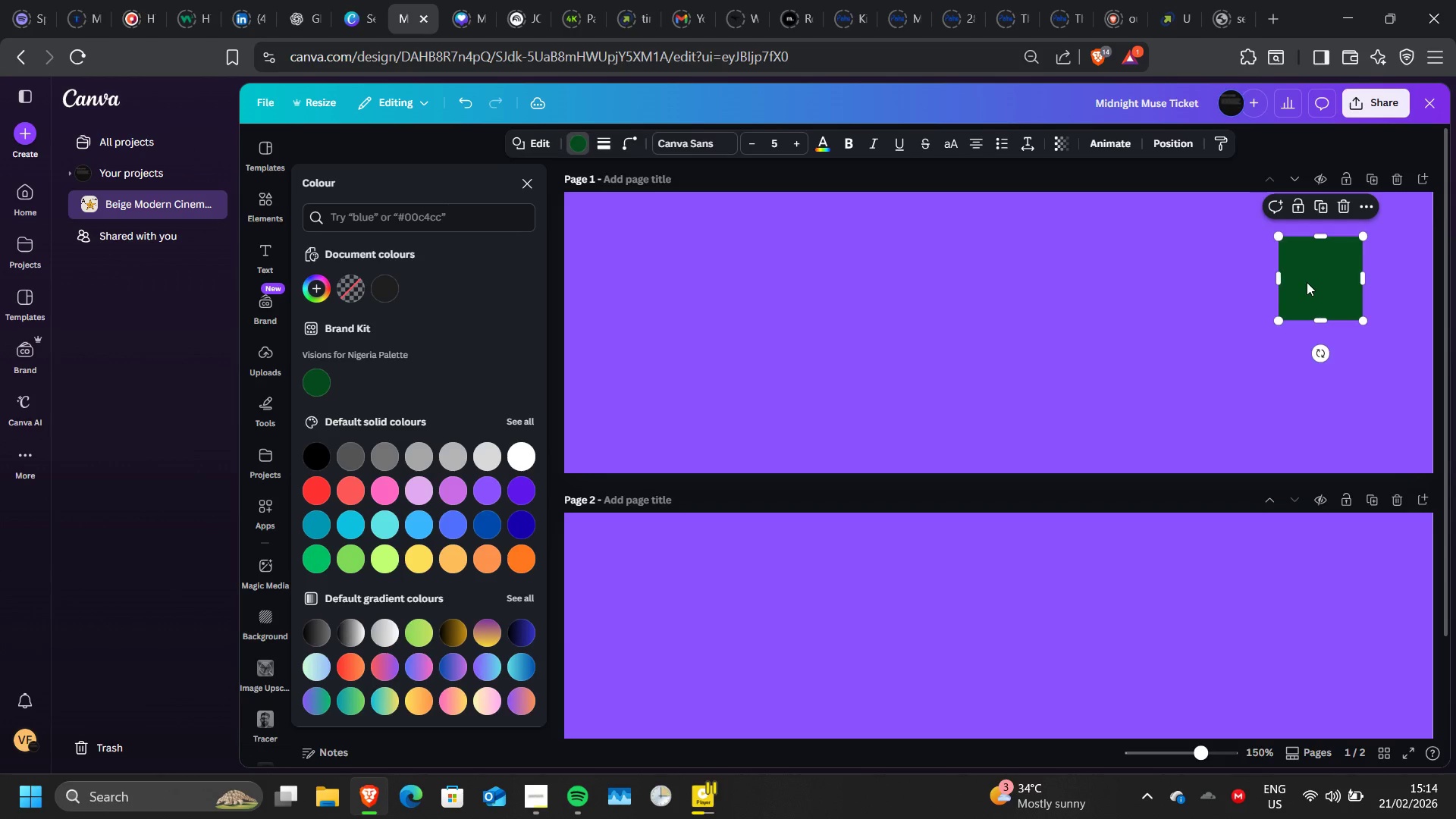 
left_click_drag(start_coordinate=[1307, 286], to_coordinate=[1310, 243])
 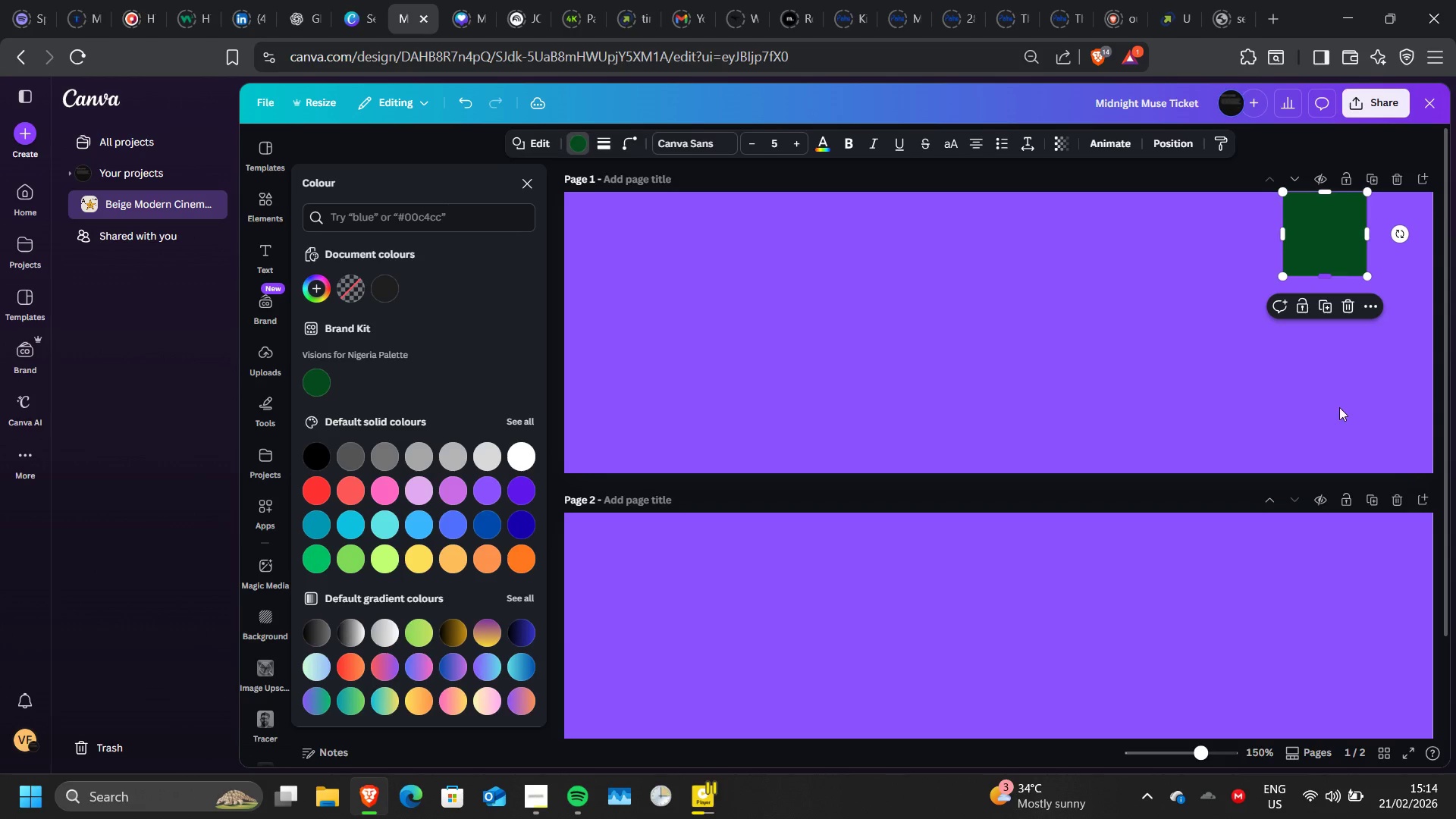 
left_click_drag(start_coordinate=[1330, 278], to_coordinate=[1362, 475])
 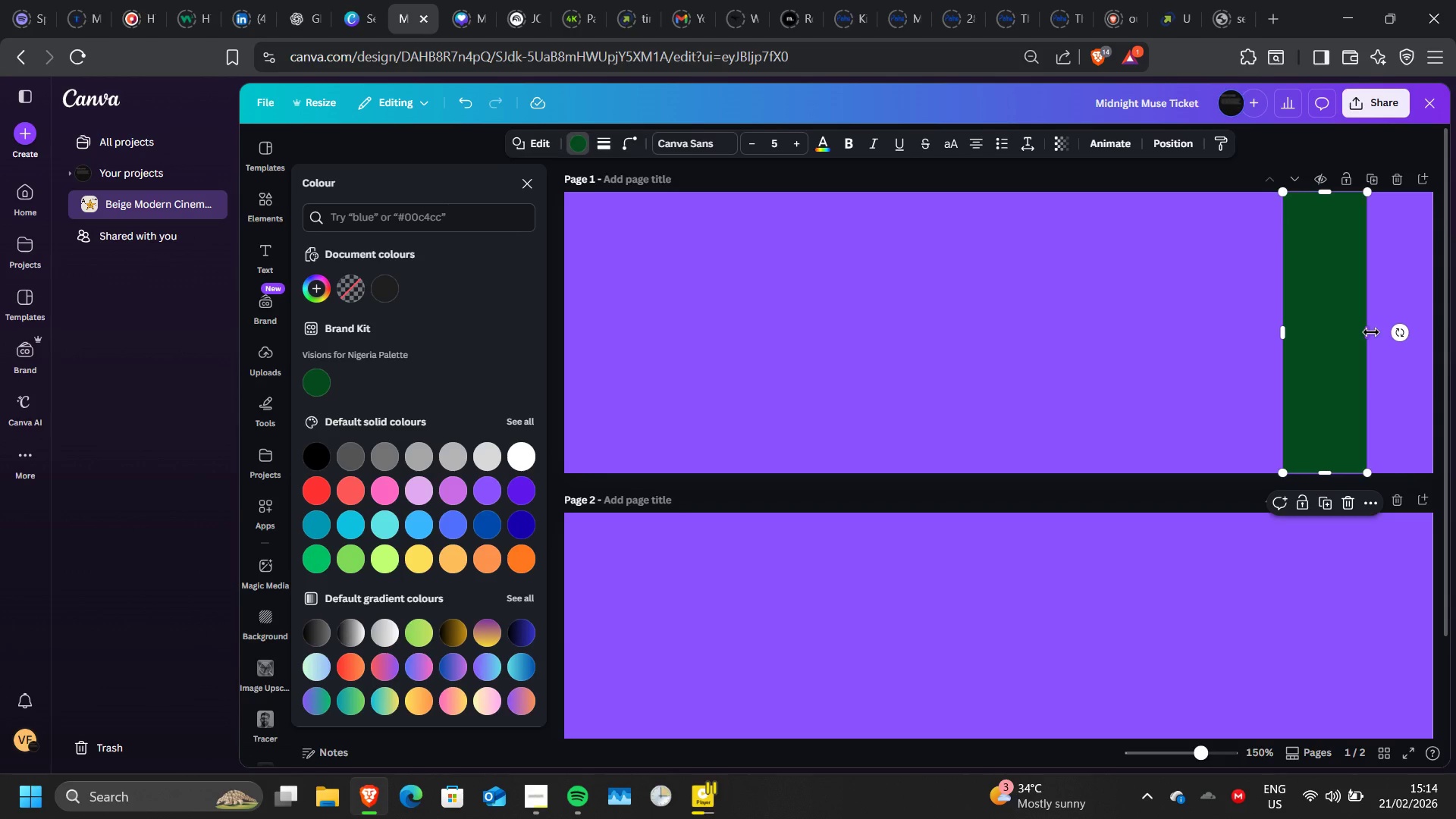 
left_click_drag(start_coordinate=[1371, 332], to_coordinate=[1435, 340])
 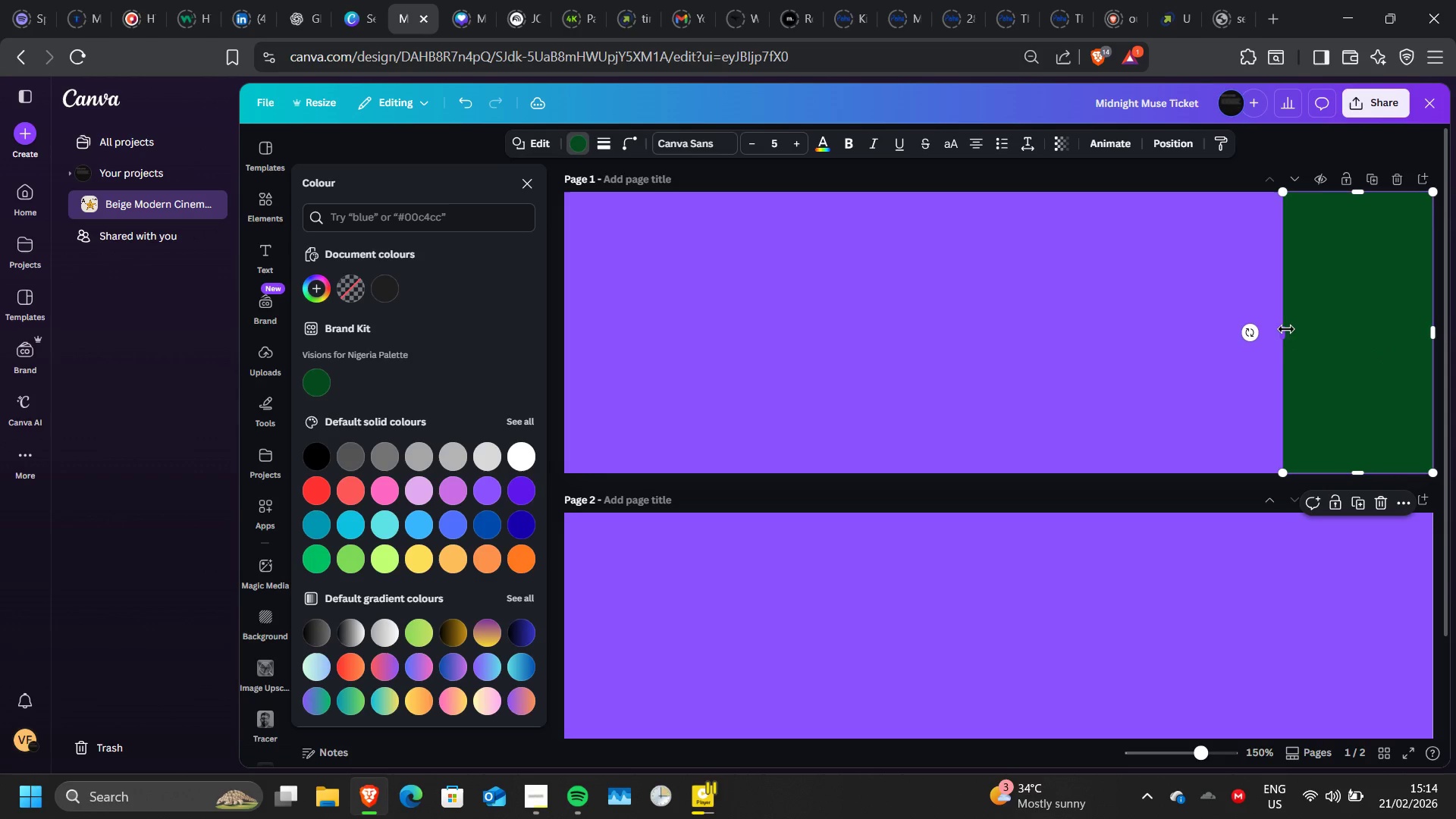 
left_click_drag(start_coordinate=[1285, 329], to_coordinate=[1182, 337])
 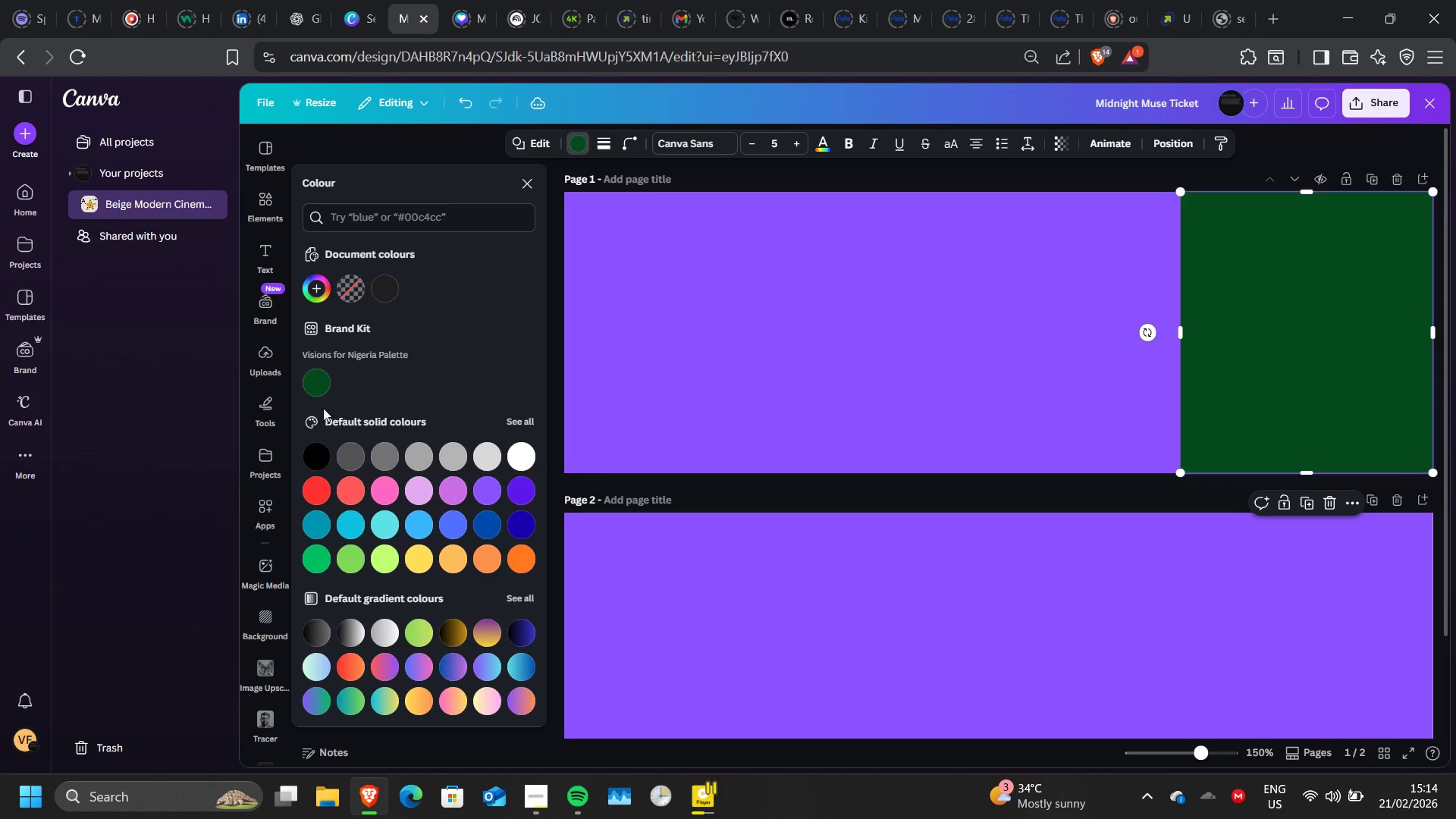 
mouse_move([322, 314])
 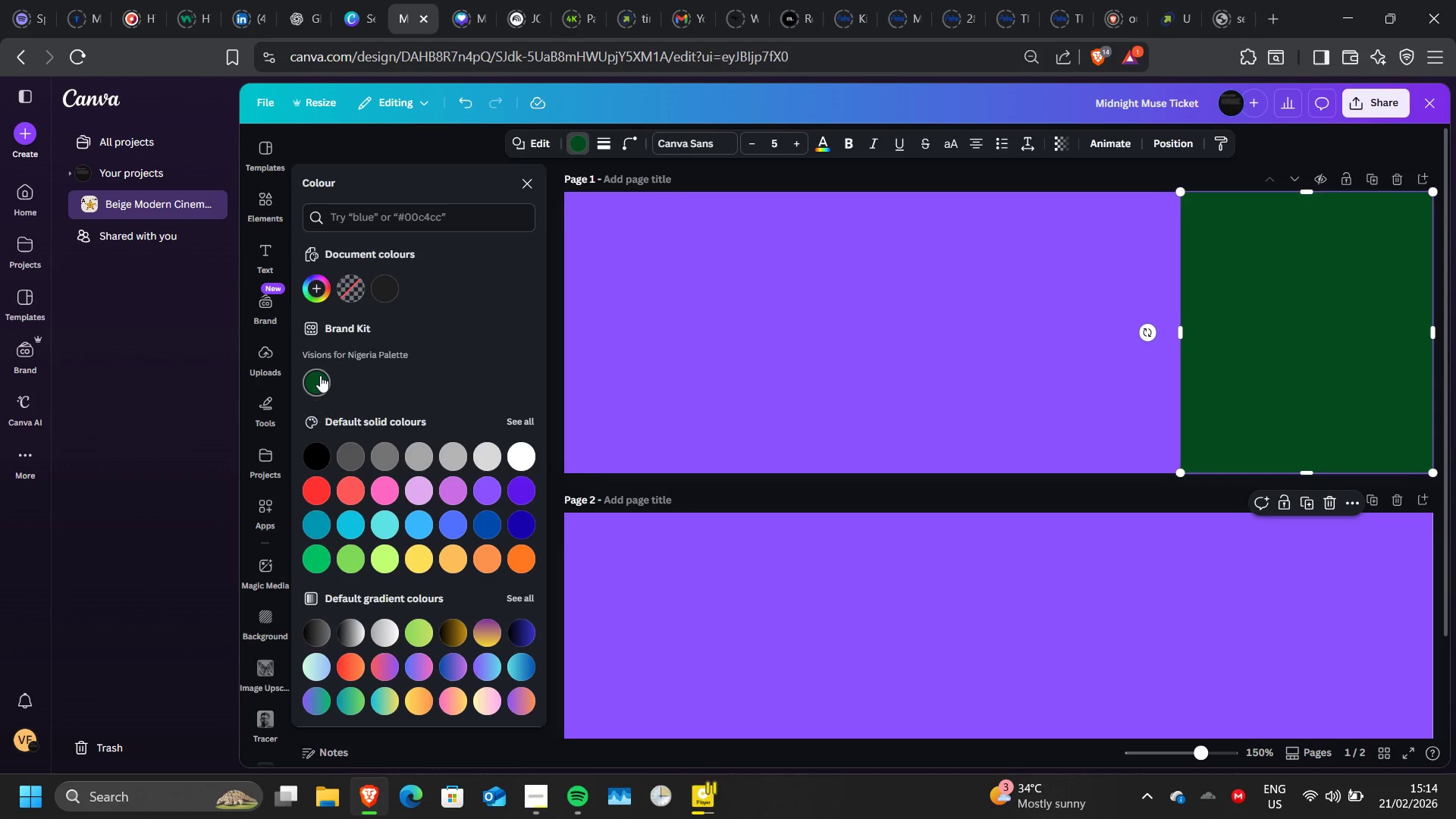 
left_click([320, 375])
 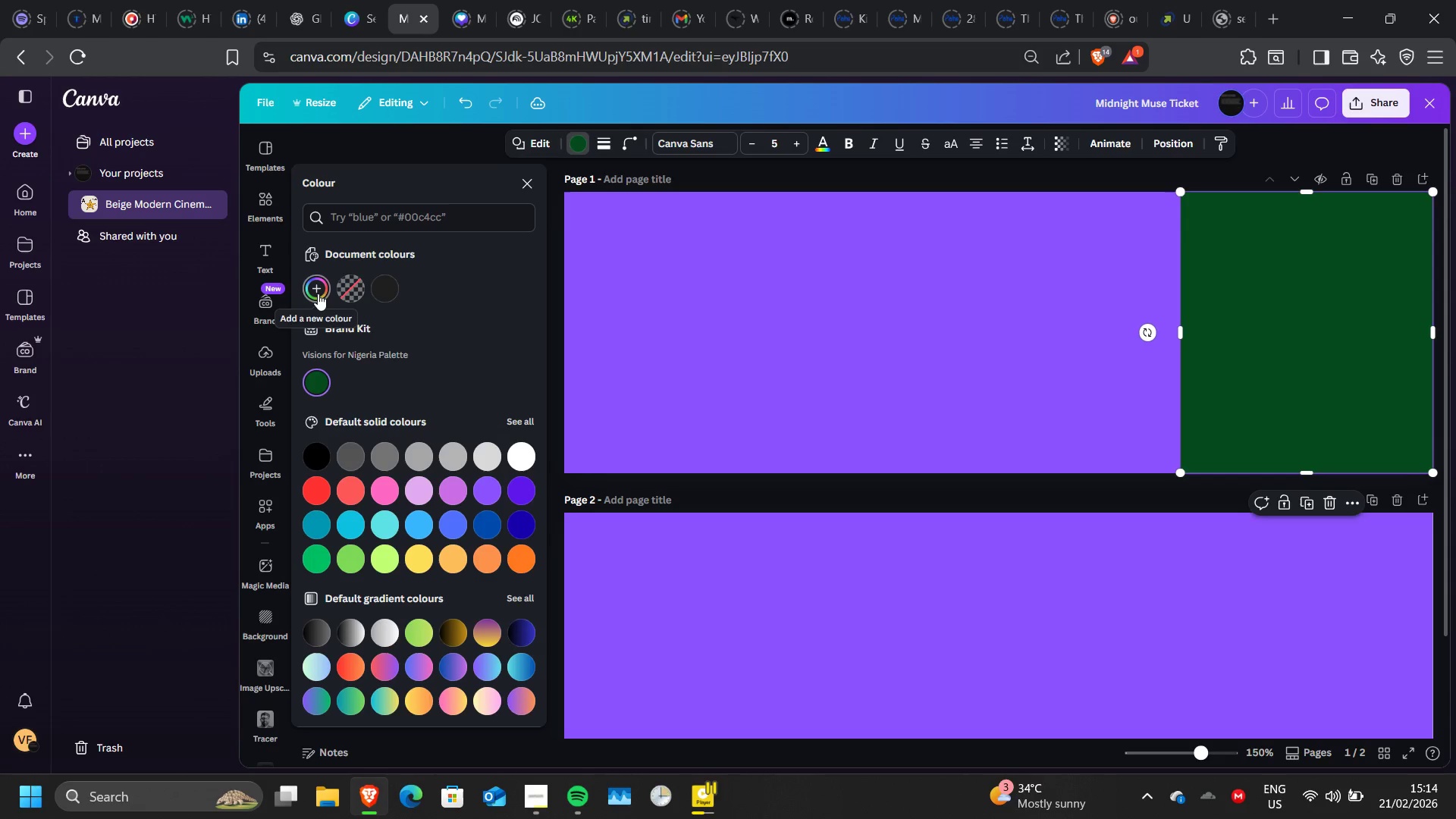 
left_click([318, 293])
 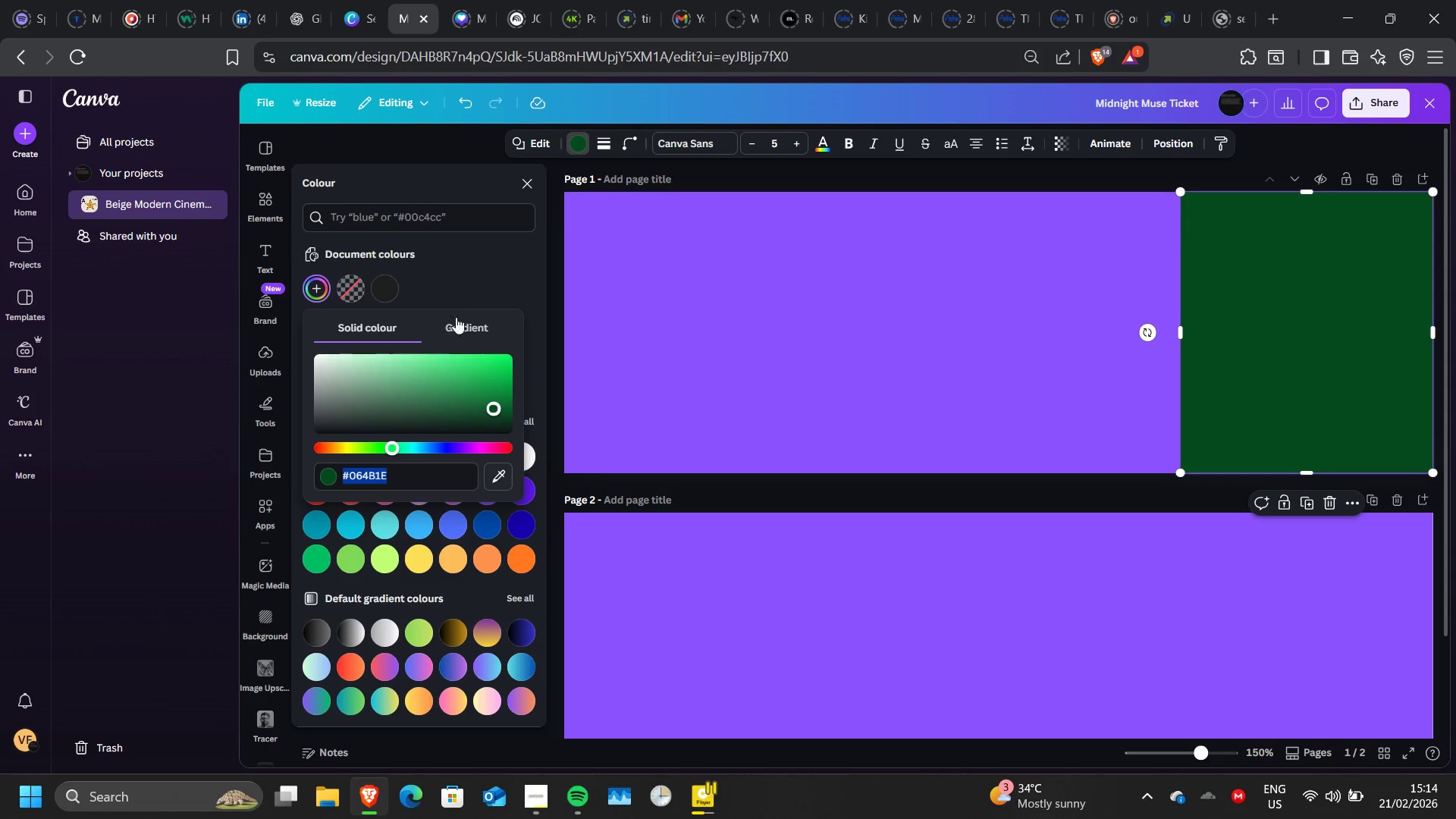 
left_click([460, 333])
 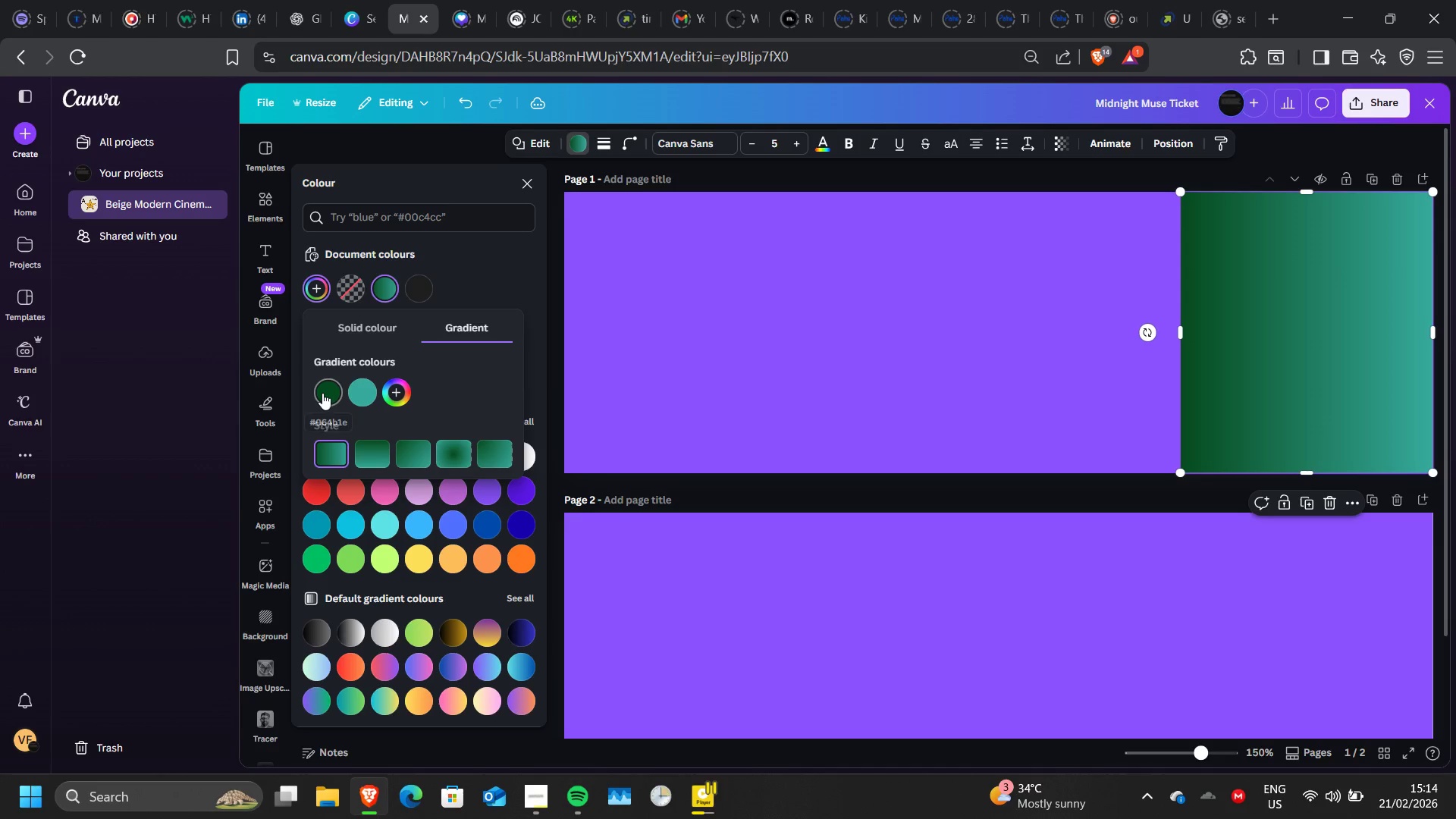 
left_click([322, 393])
 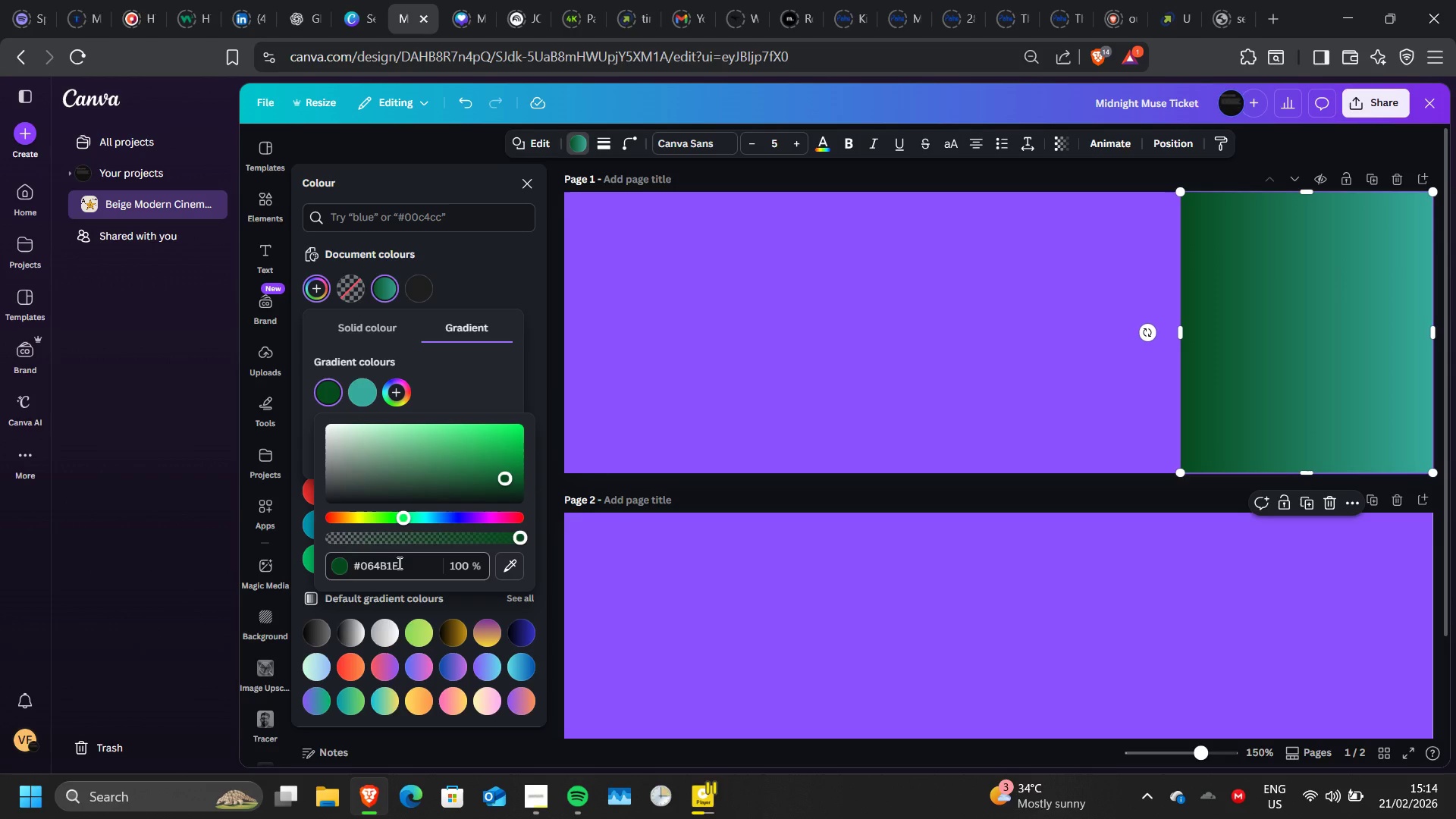 
left_click_drag(start_coordinate=[398, 563], to_coordinate=[406, 573])
 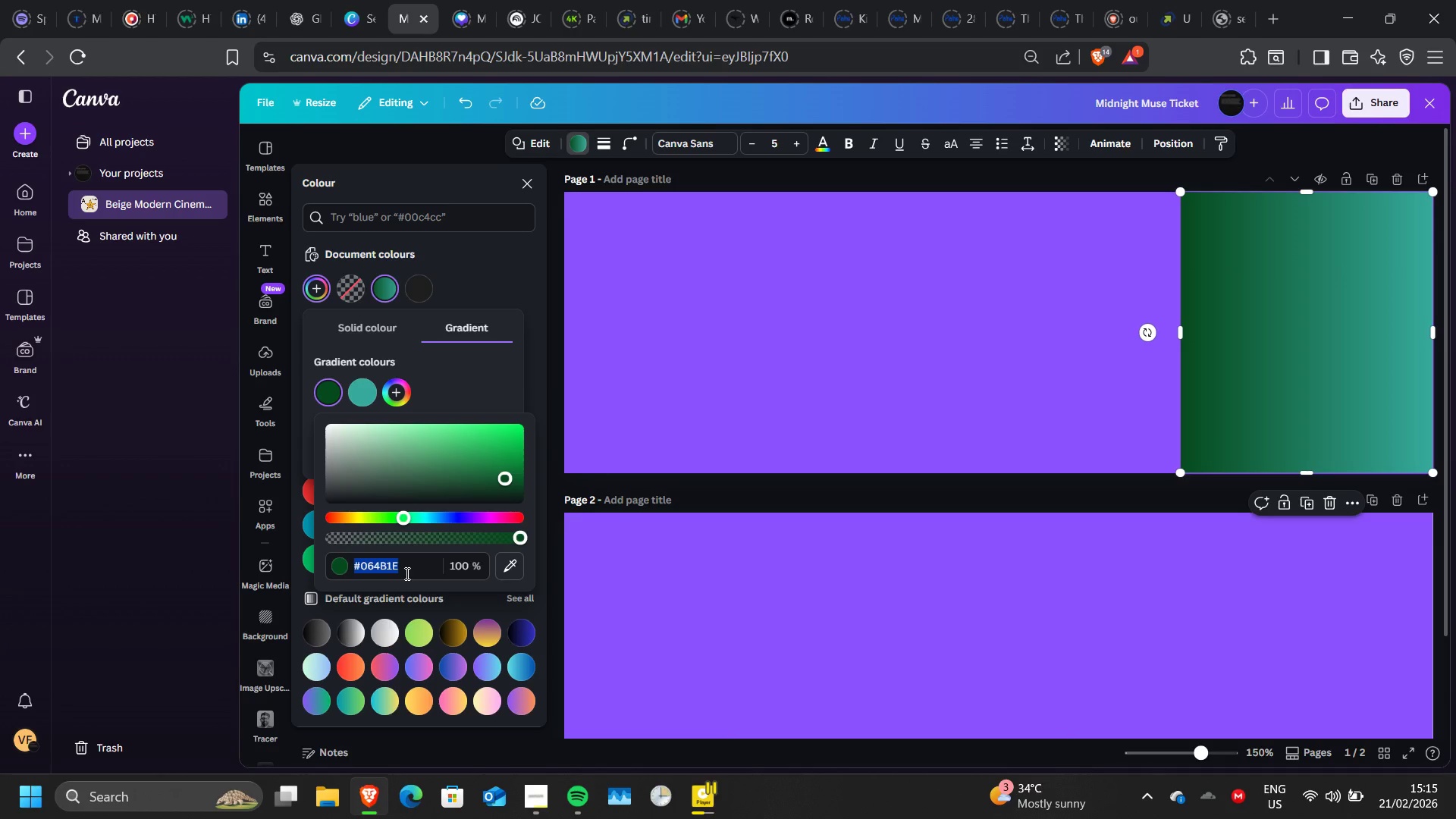 
wait(16.28)
 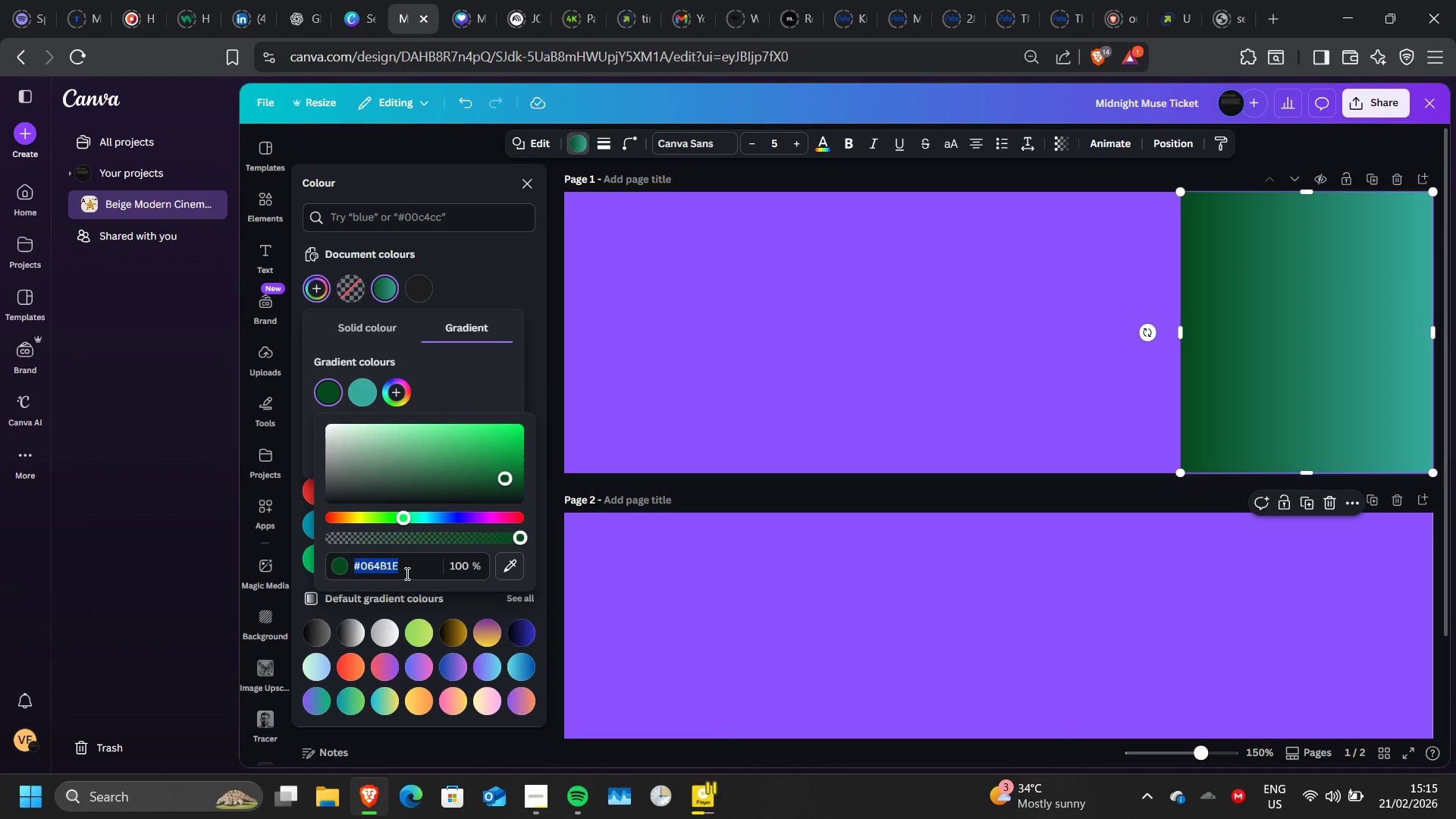 
key(F)
 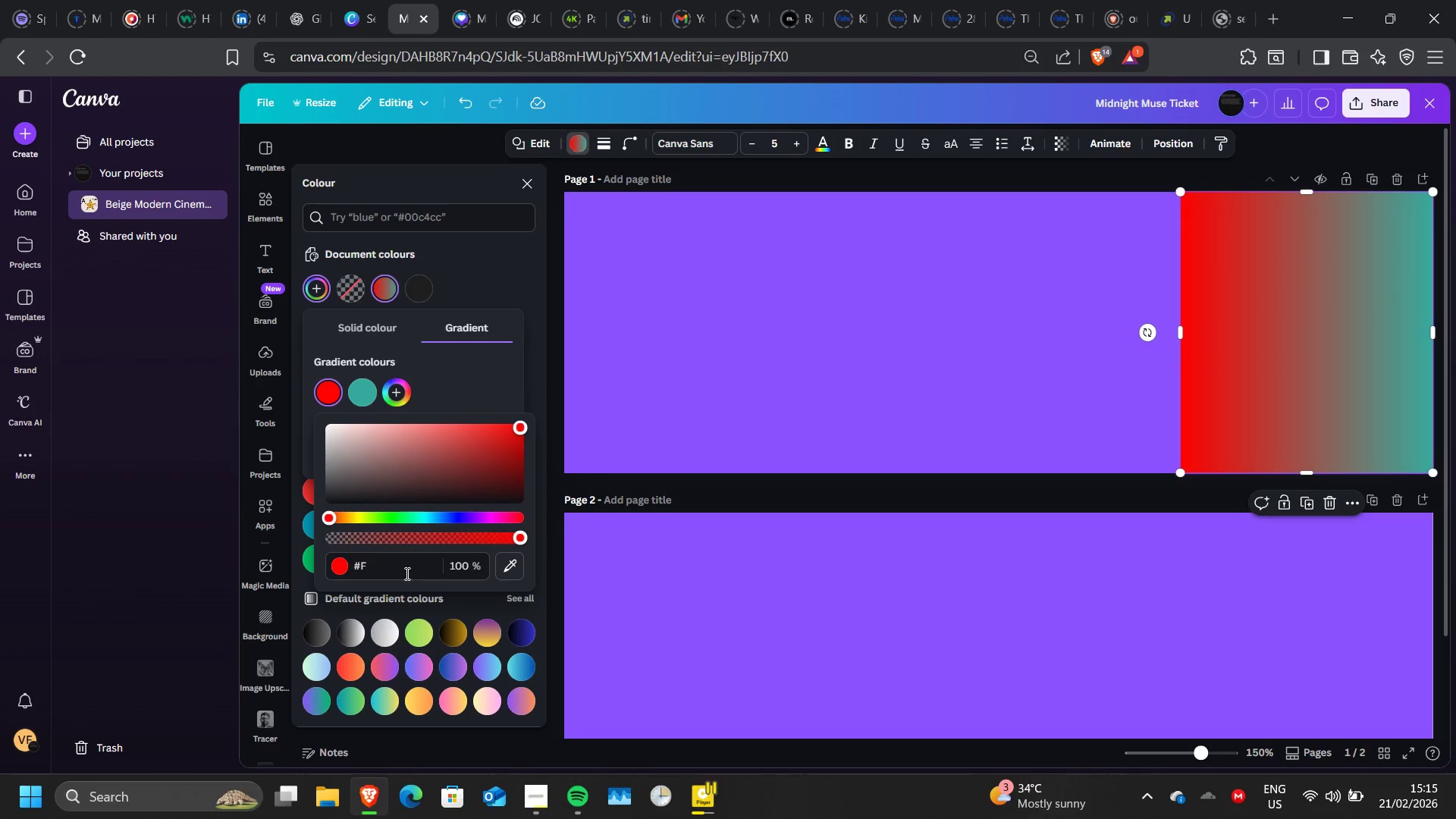 
type(6ed88)
 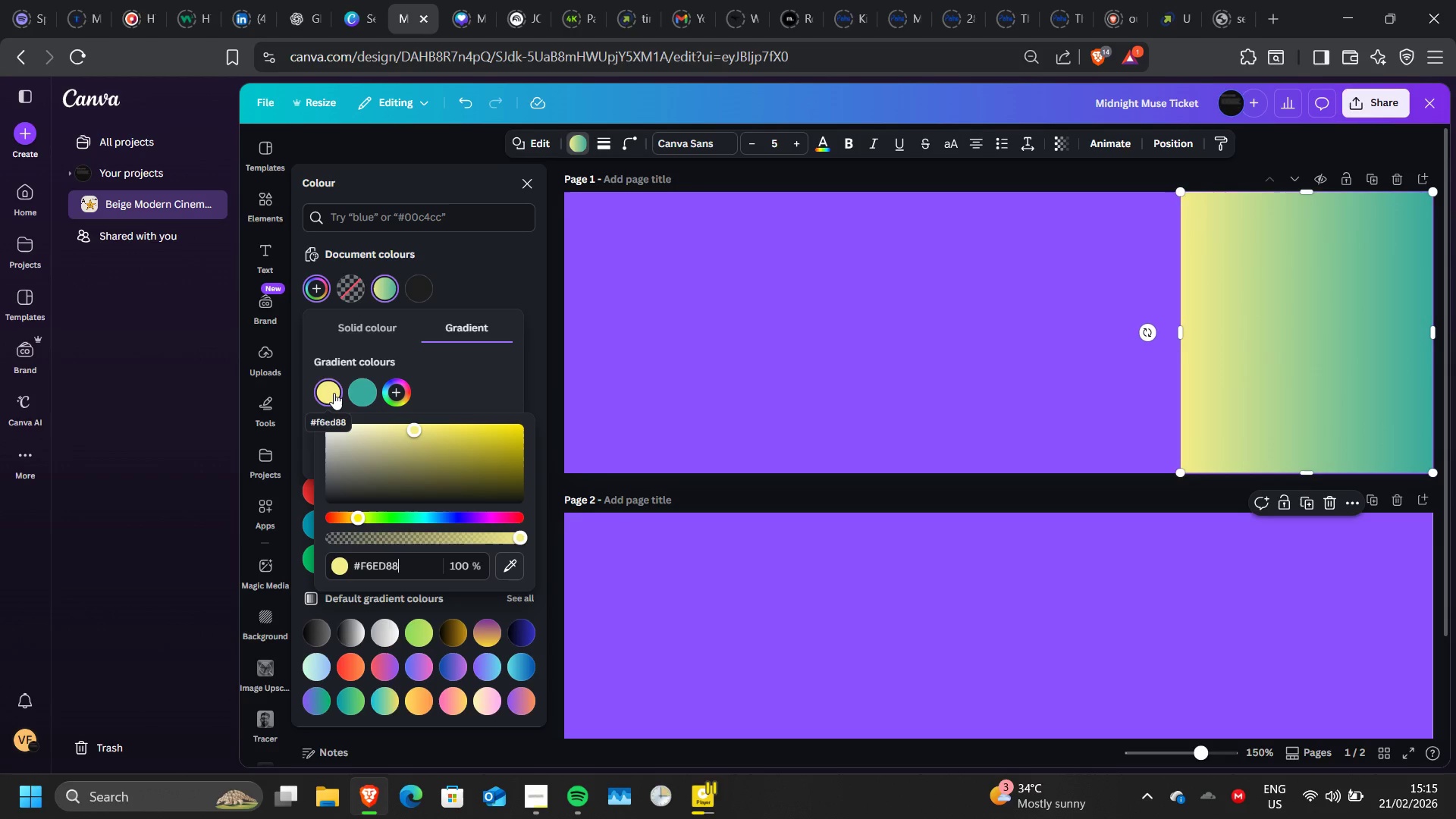 
right_click([334, 393])
 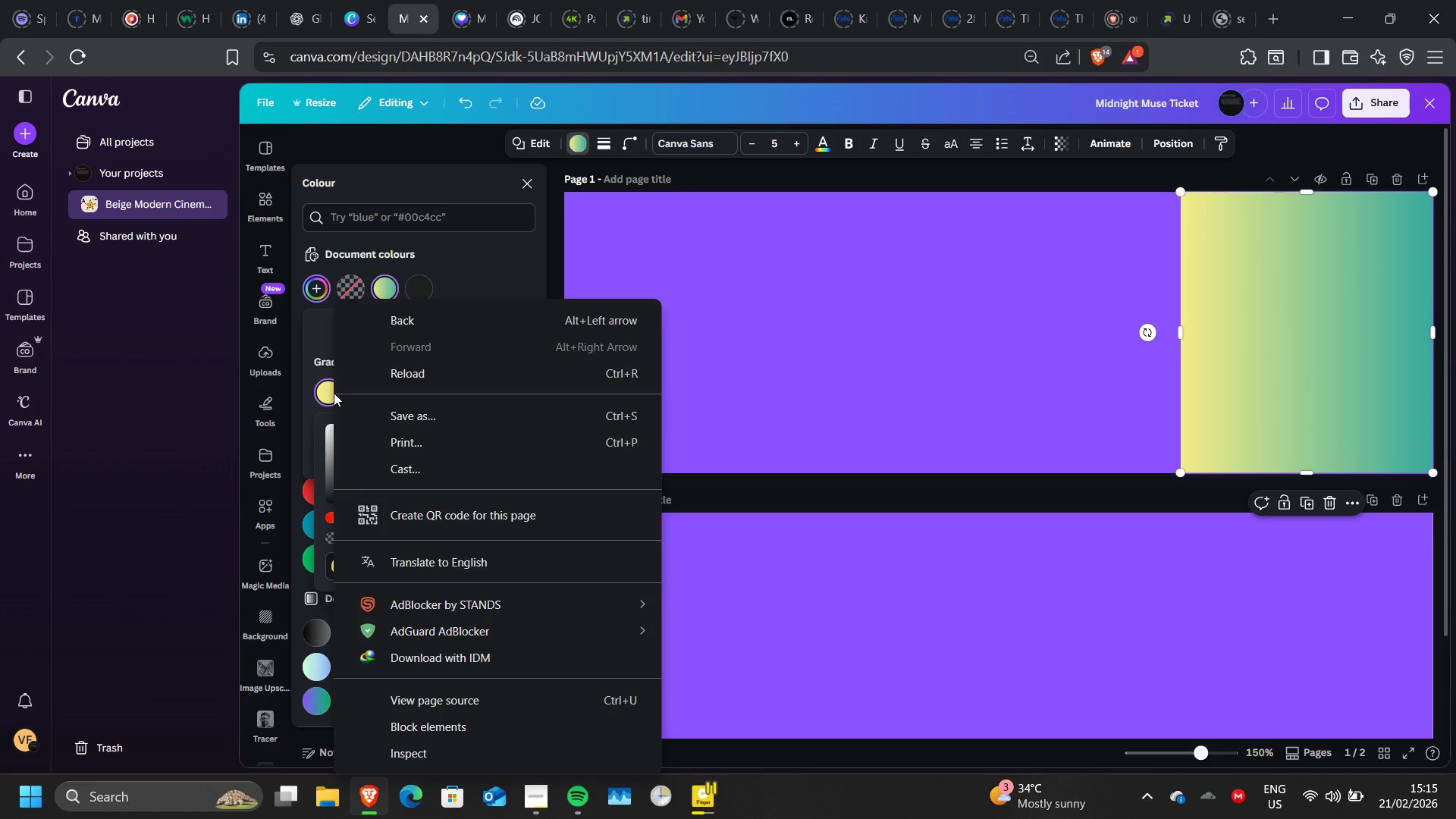 
left_click([334, 393])
 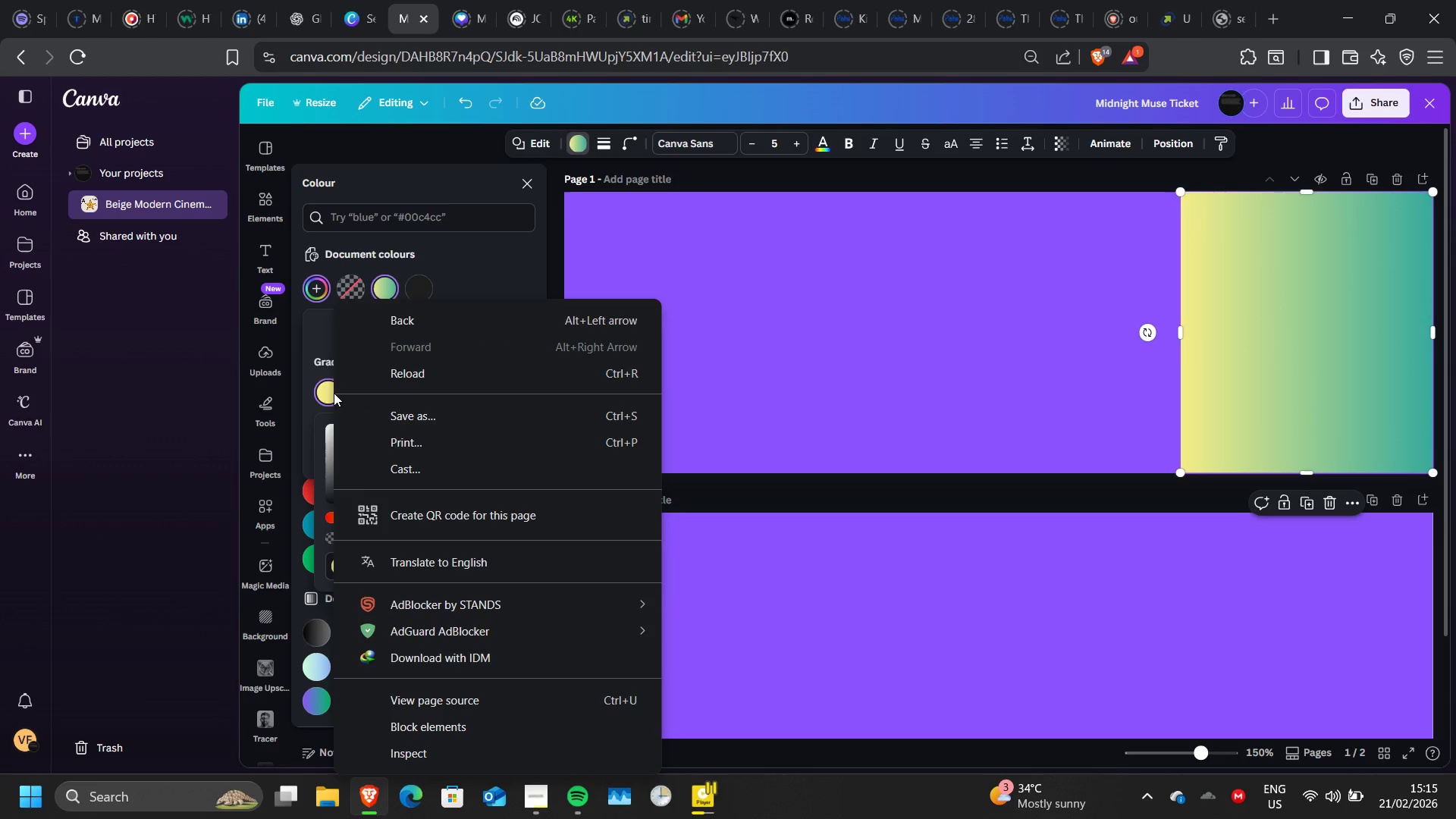 
left_click([334, 393])
 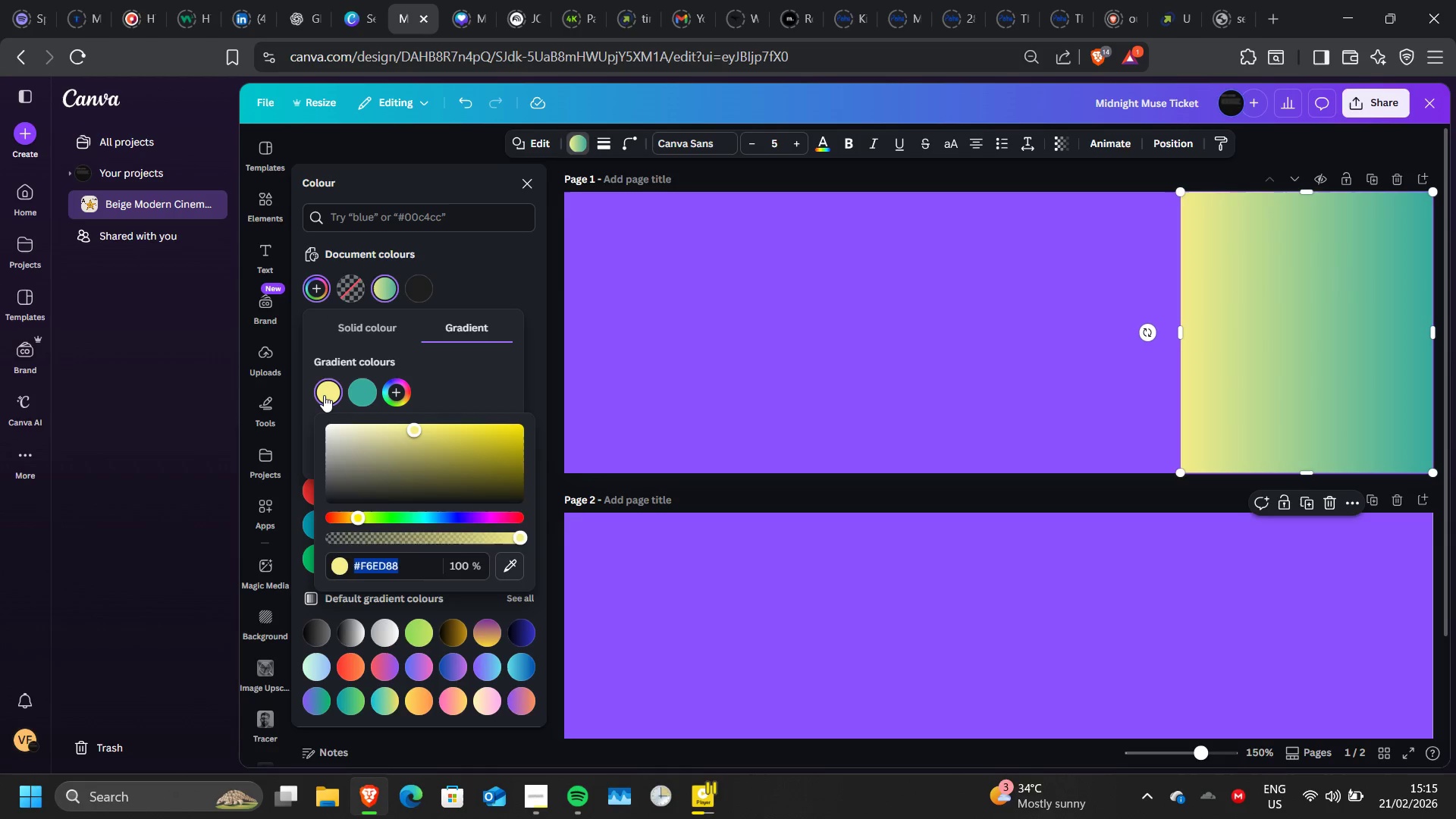 
left_click([324, 395])
 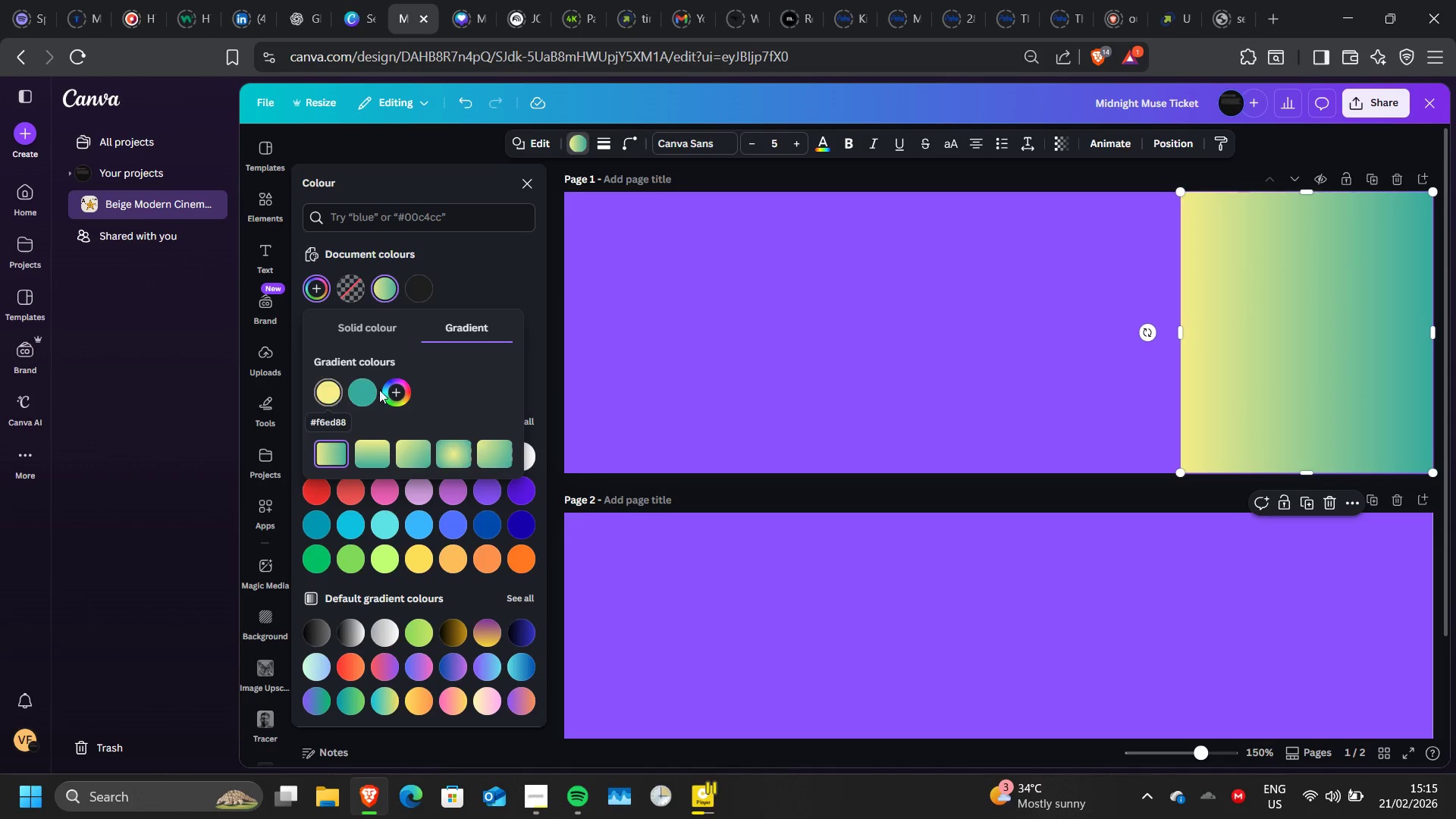 
left_click([367, 391])
 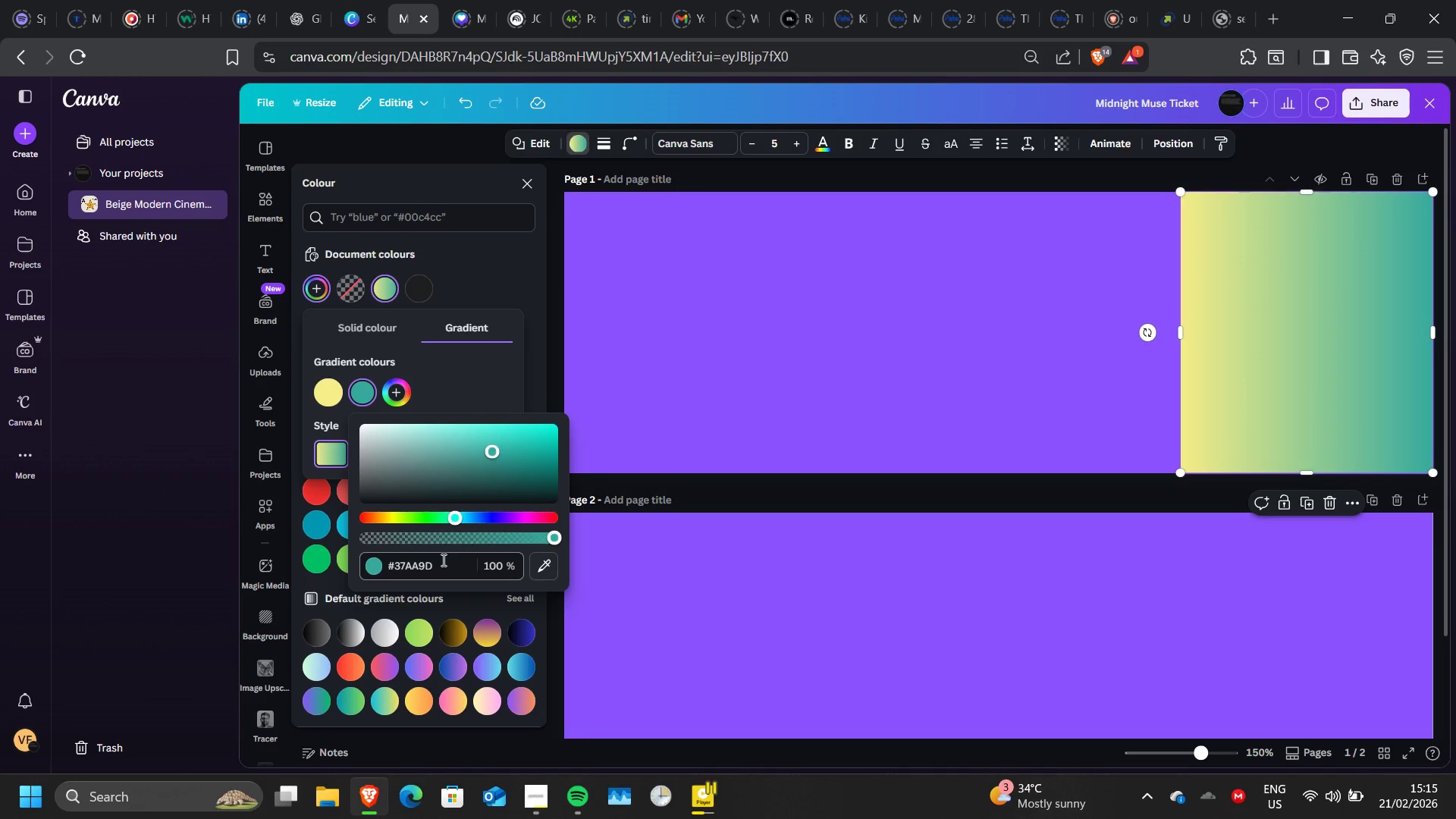 
left_click_drag(start_coordinate=[442, 560], to_coordinate=[448, 565])
 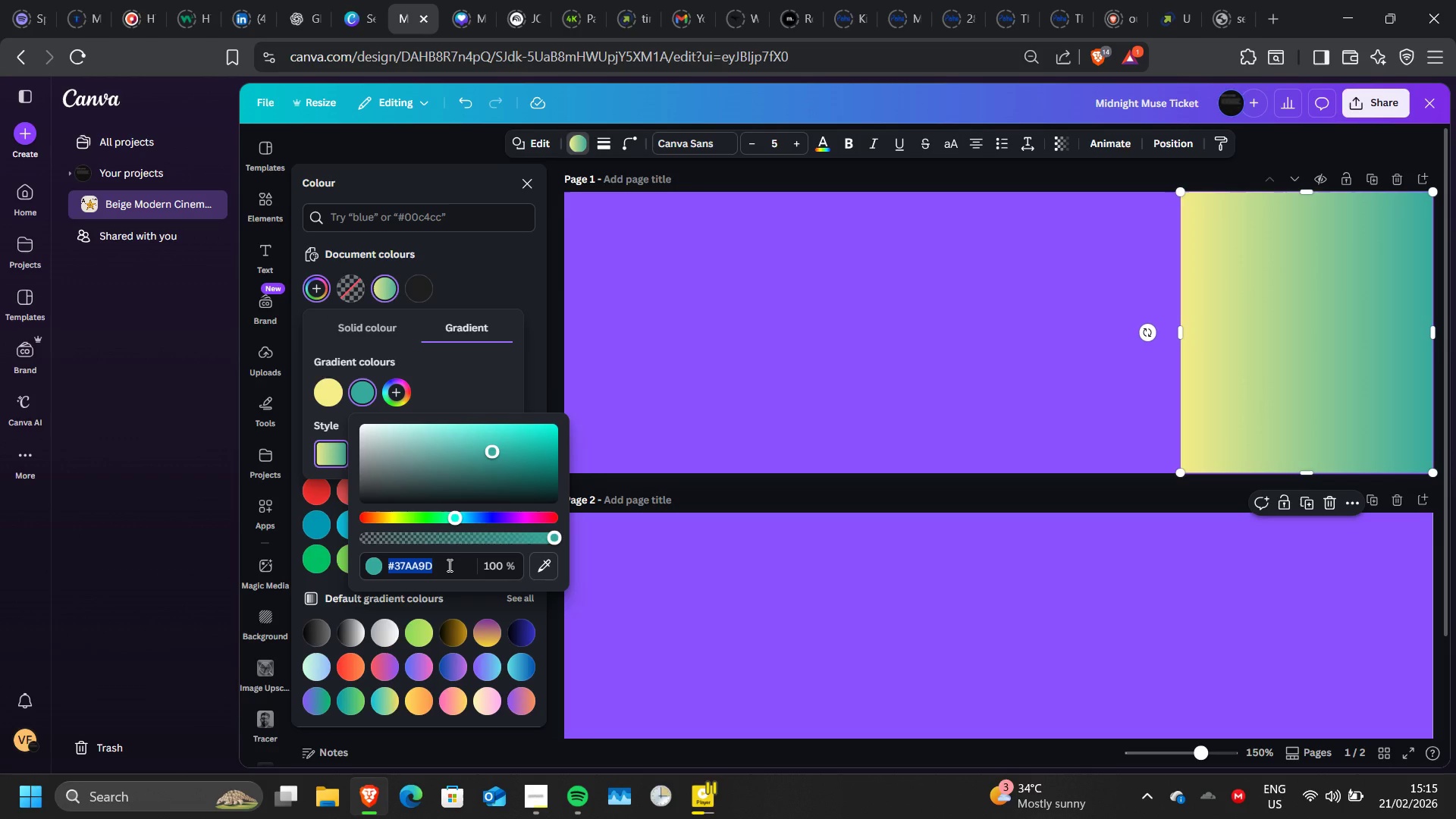 
type(f6ed88)
 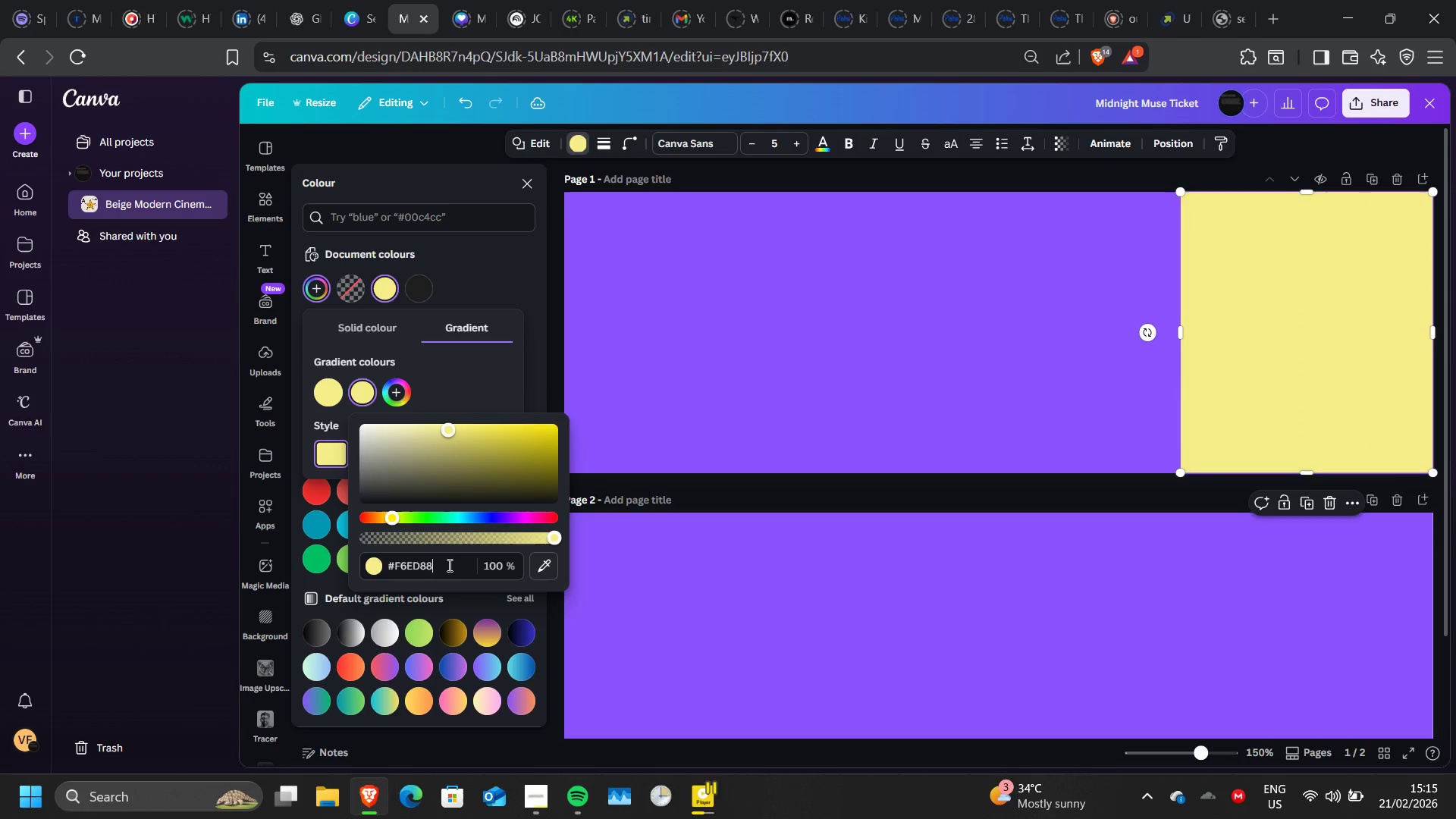 
key(Enter)
 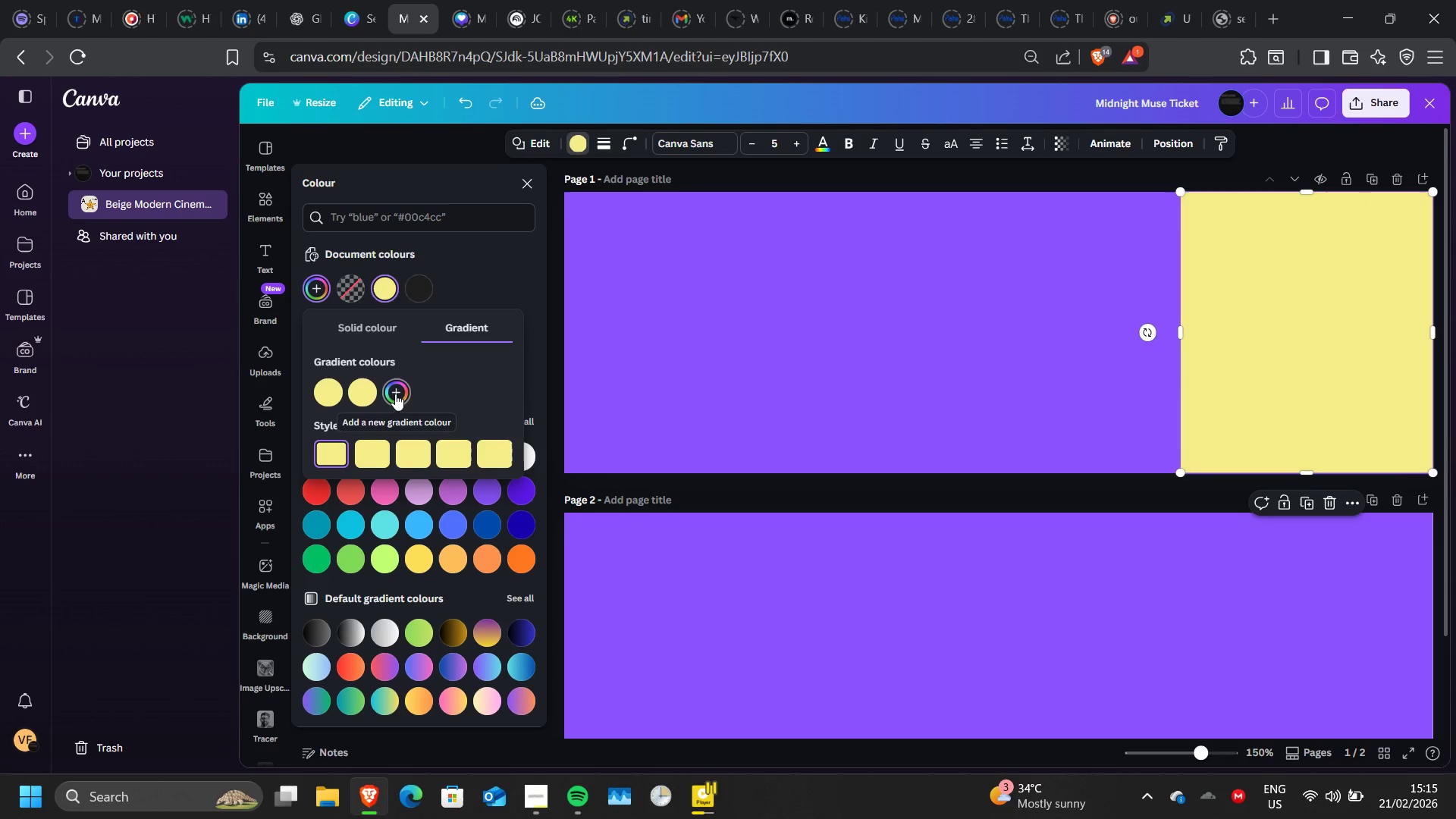 
left_click([395, 394])
 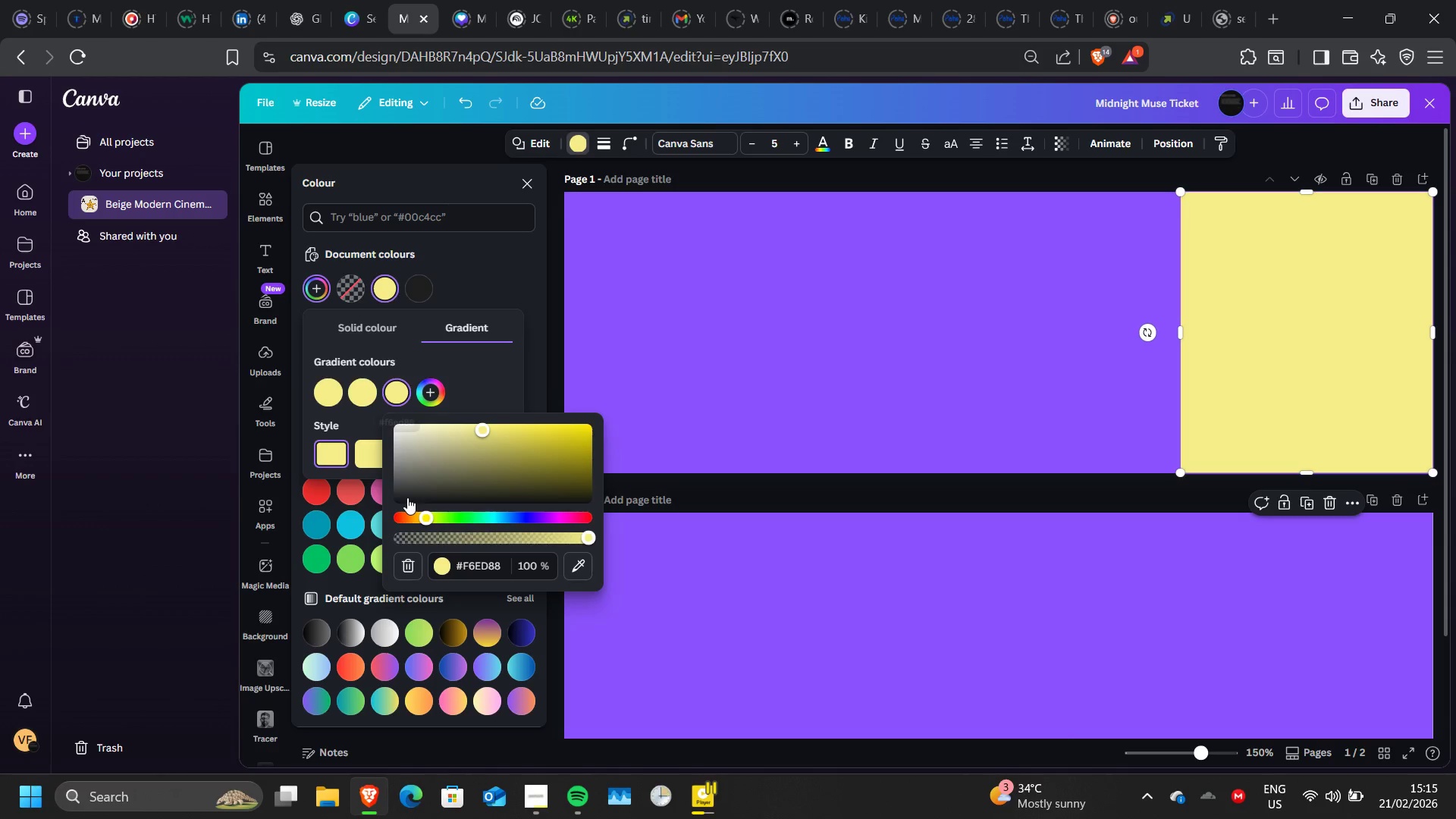 
wait(6.73)
 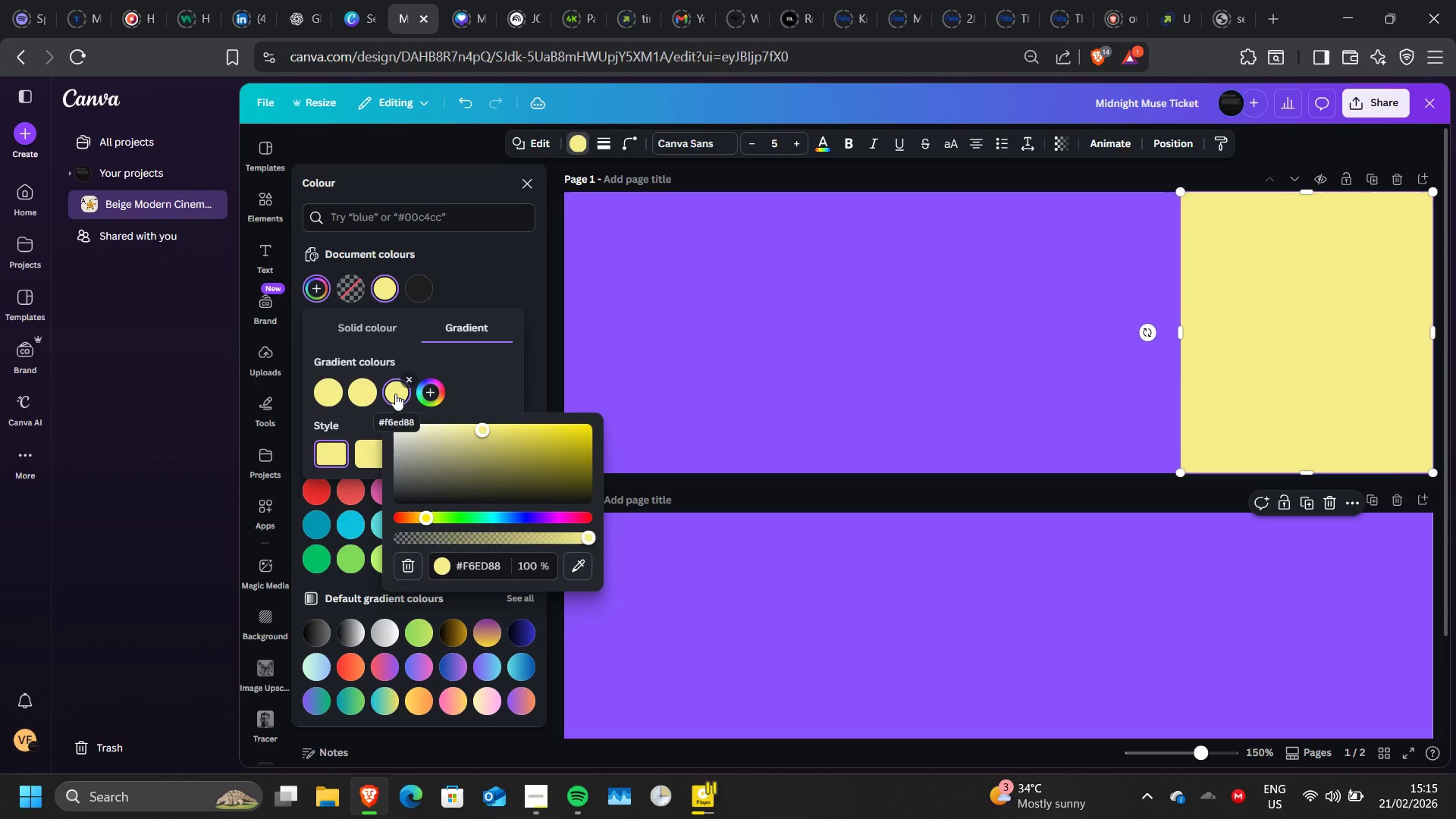 
double_click([470, 566])
 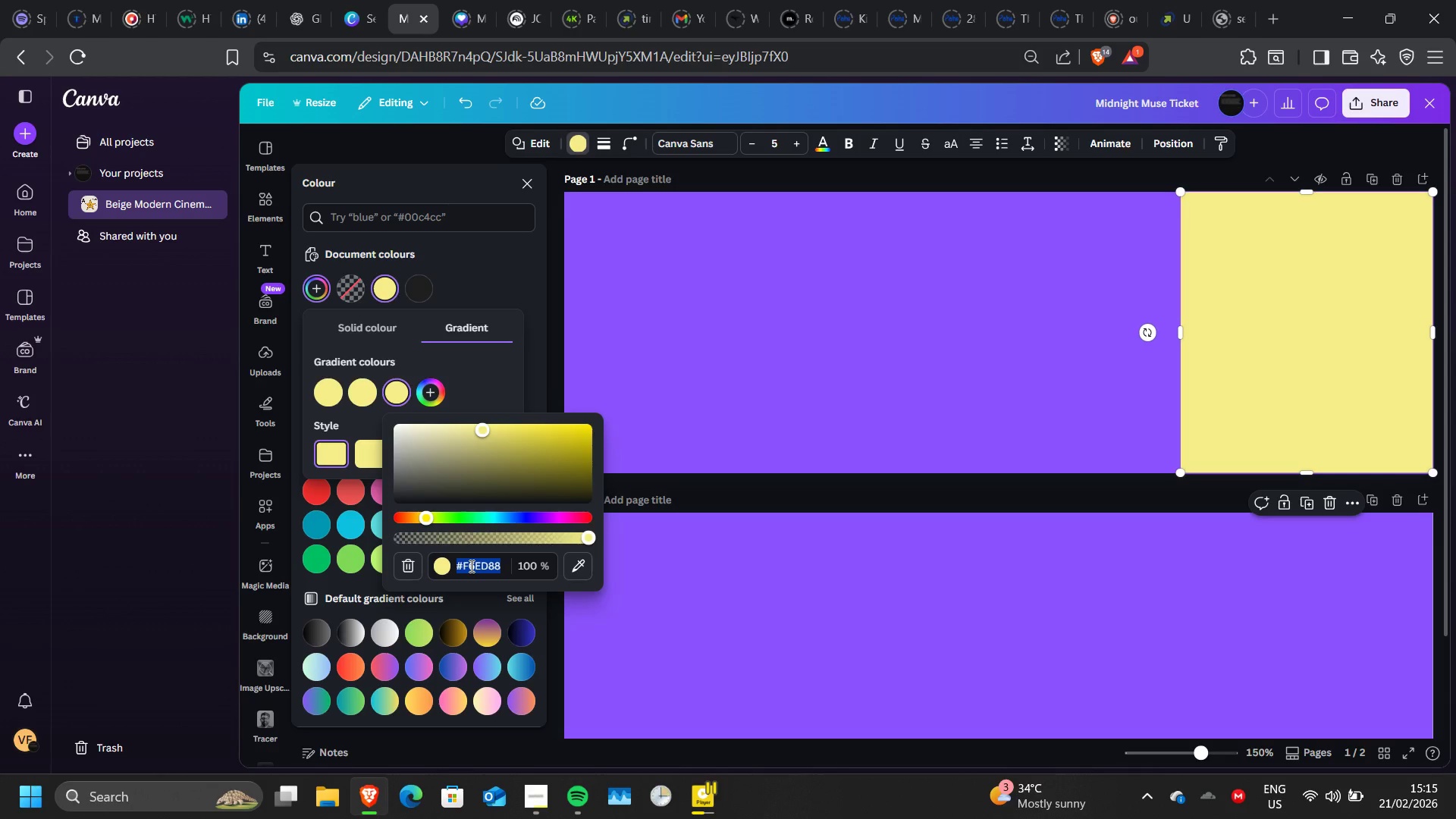 
triple_click([470, 566])
 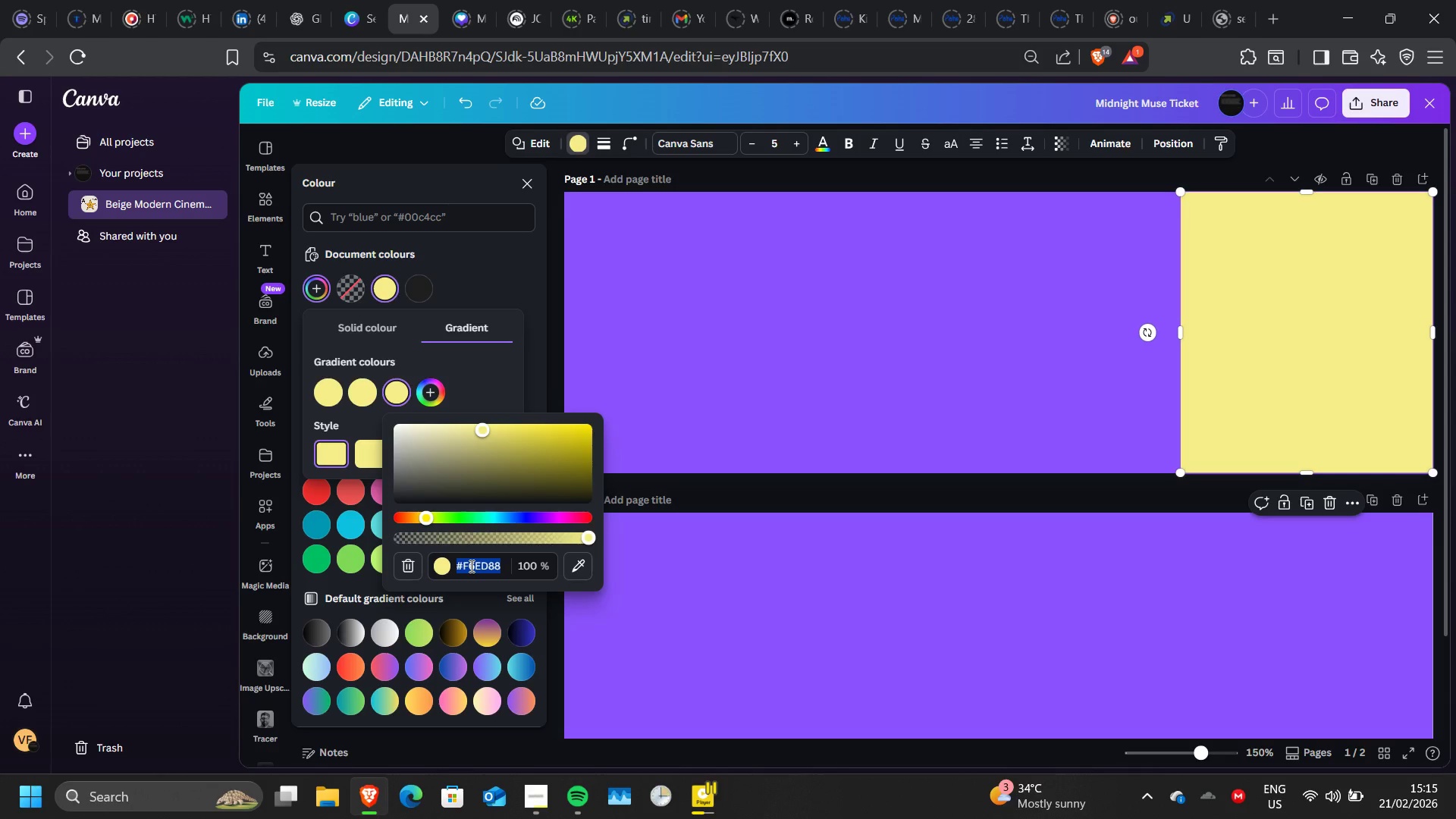 
type(a88e30)
 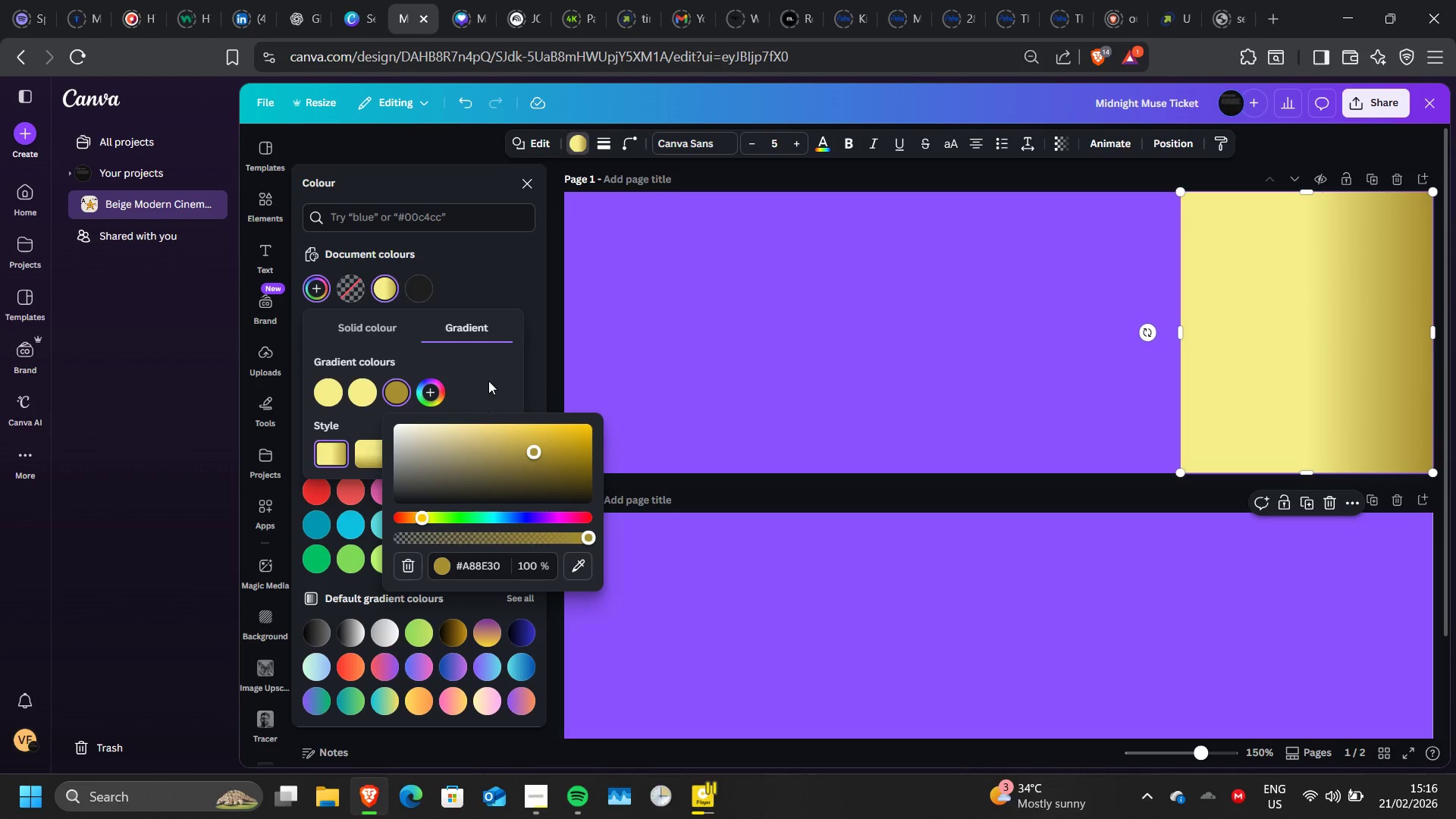 
left_click([488, 381])
 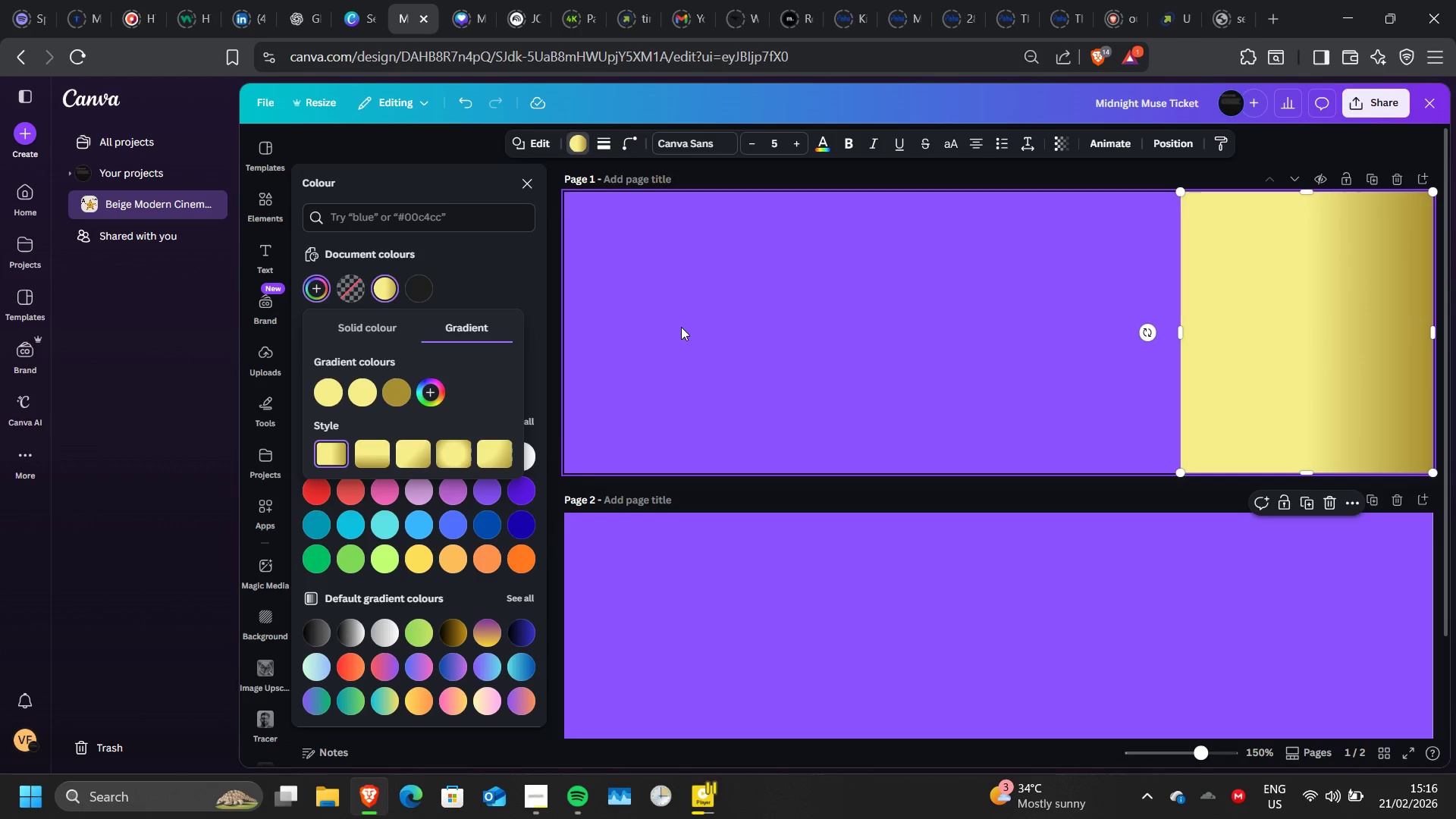 
left_click([681, 327])
 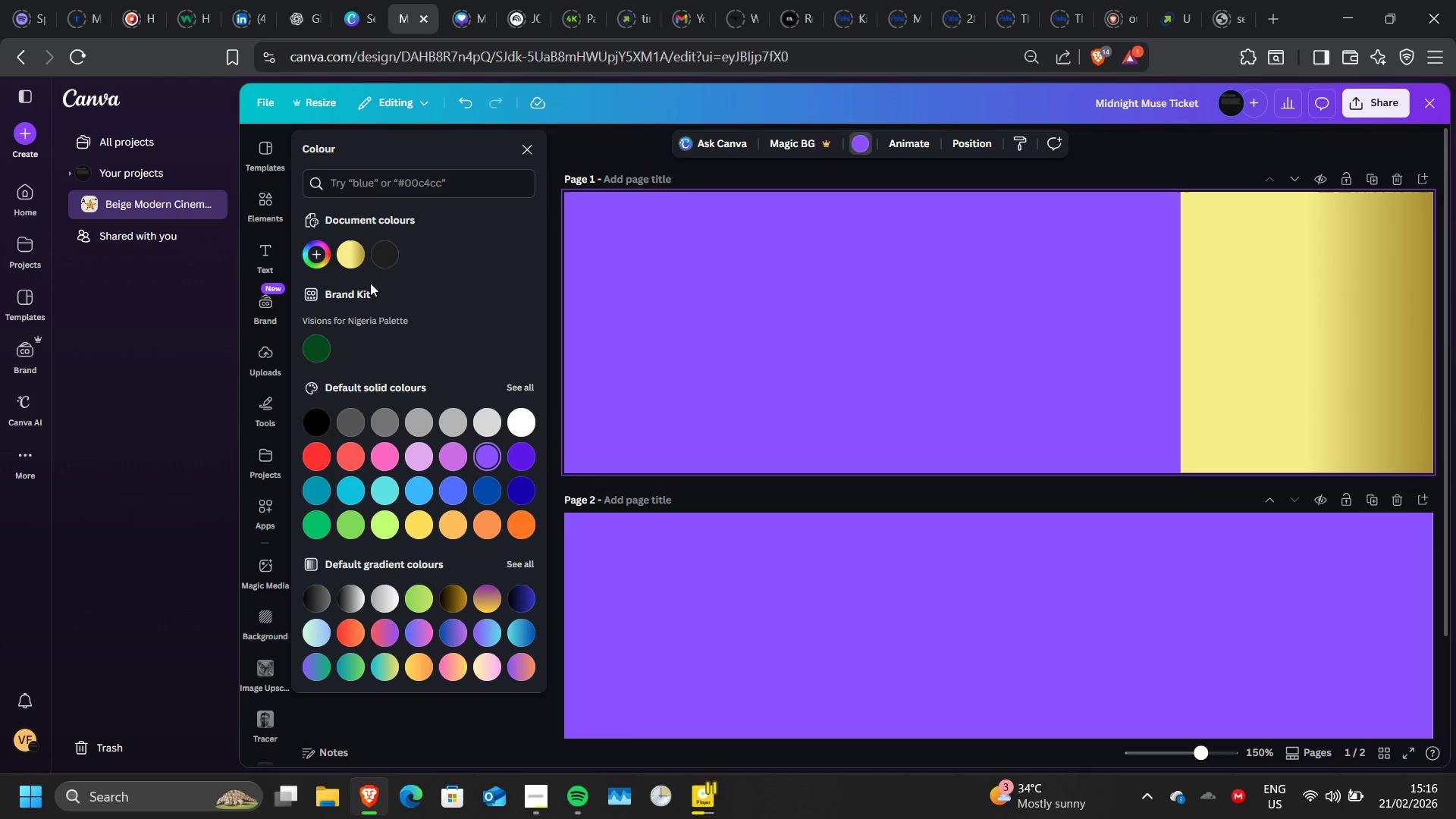 
left_click([379, 269])
 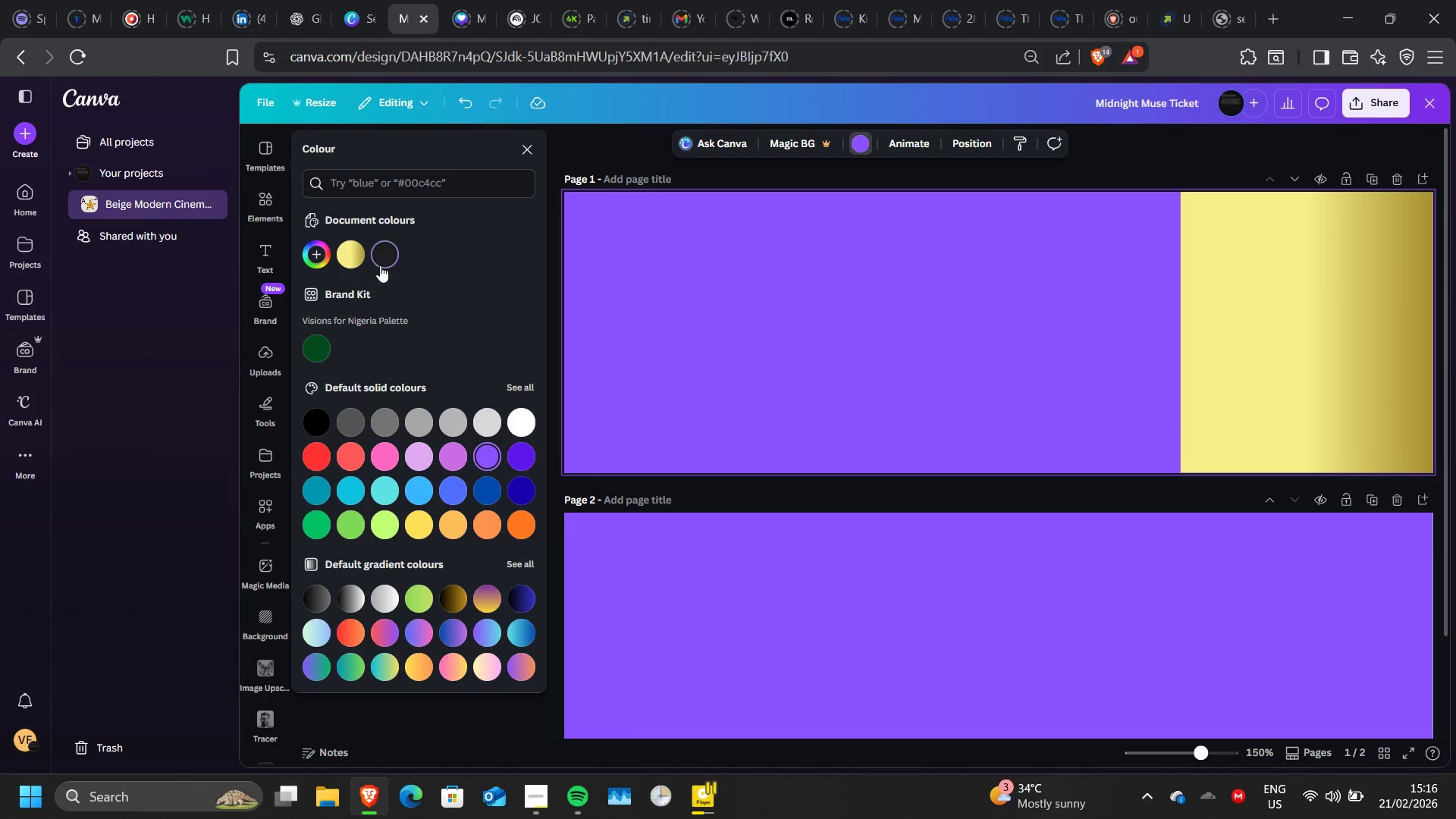 
left_click([380, 265])
 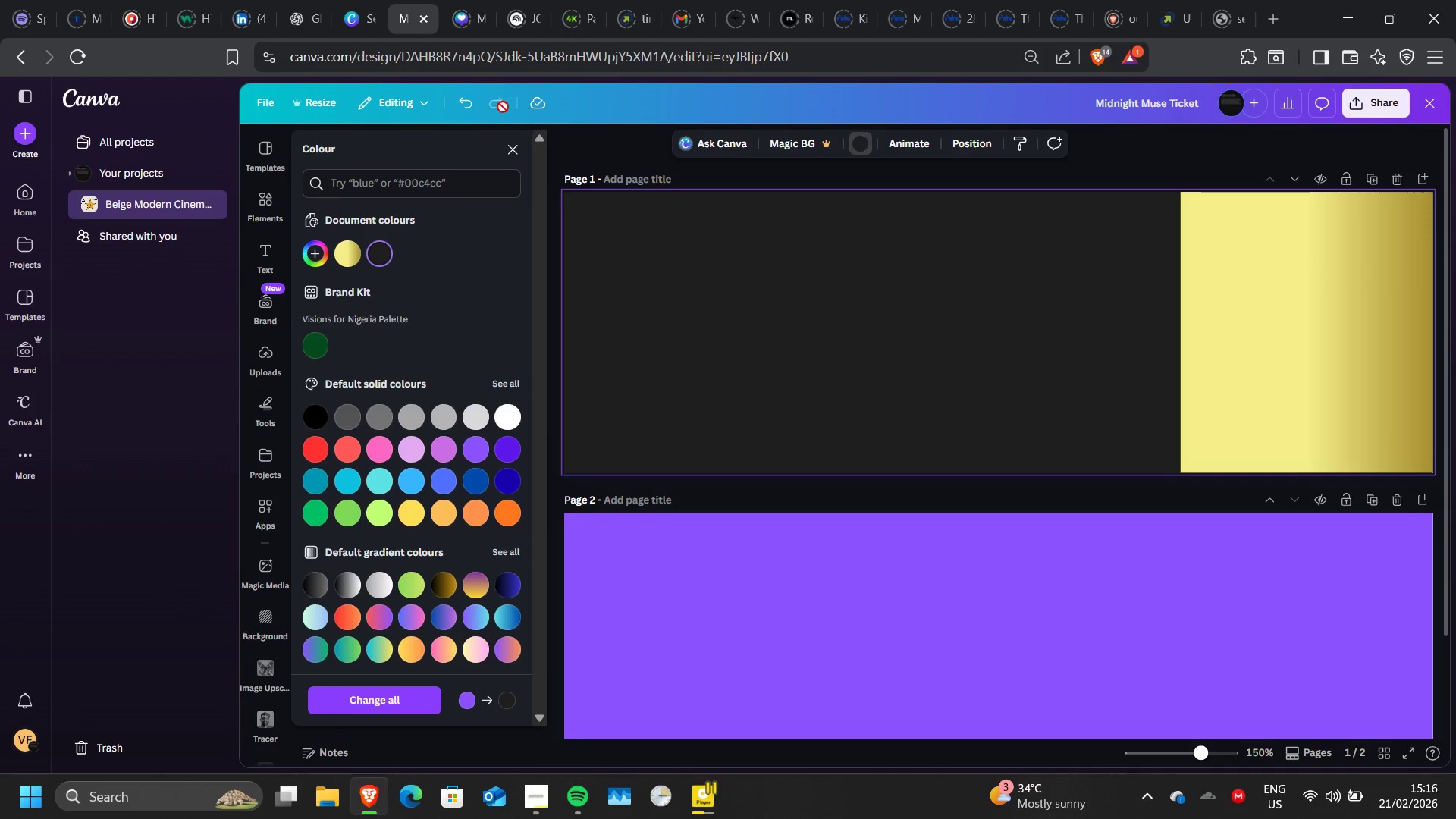 
wait(5.3)
 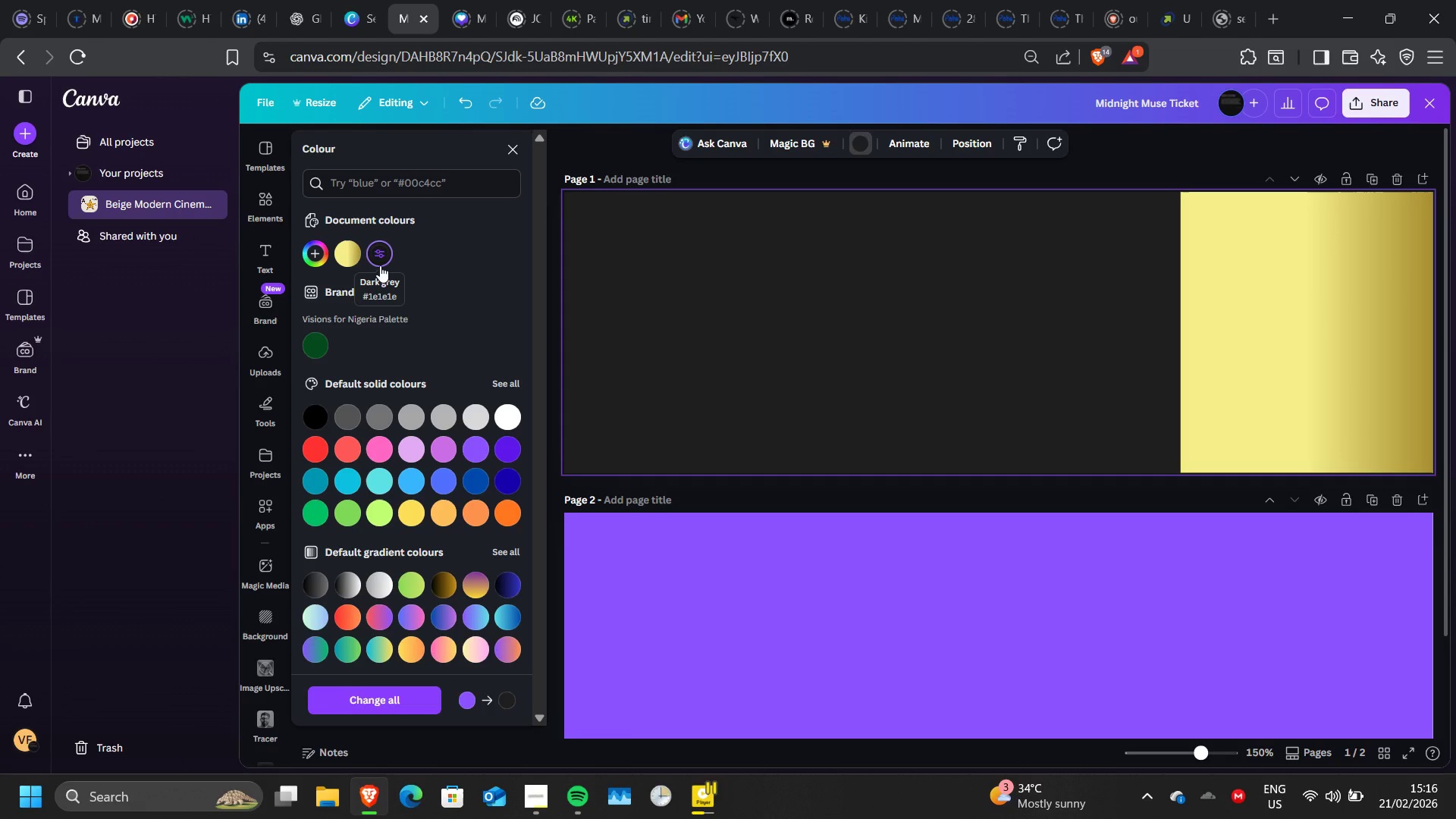 
left_click([316, 410])
 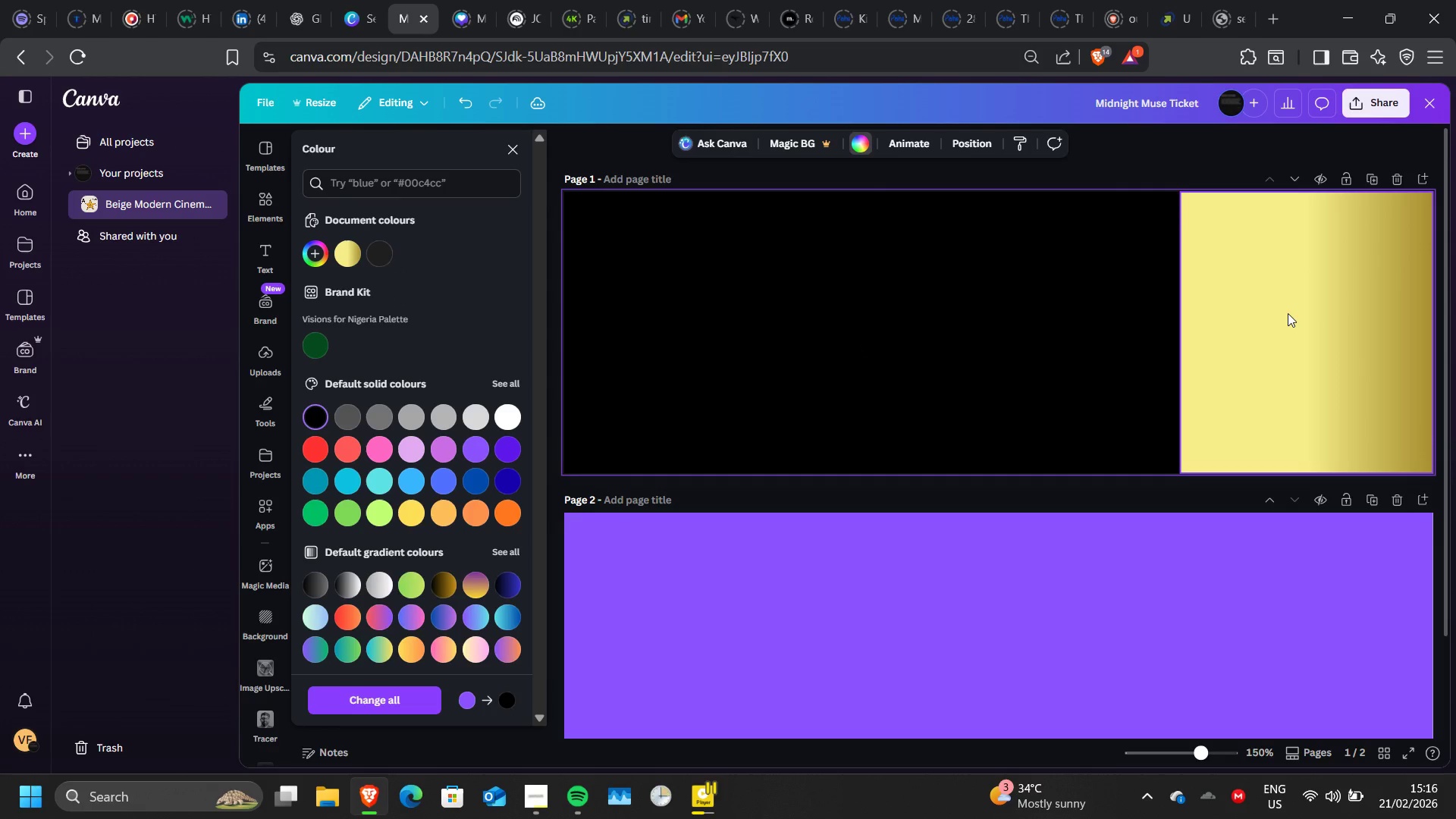 
left_click([1288, 313])
 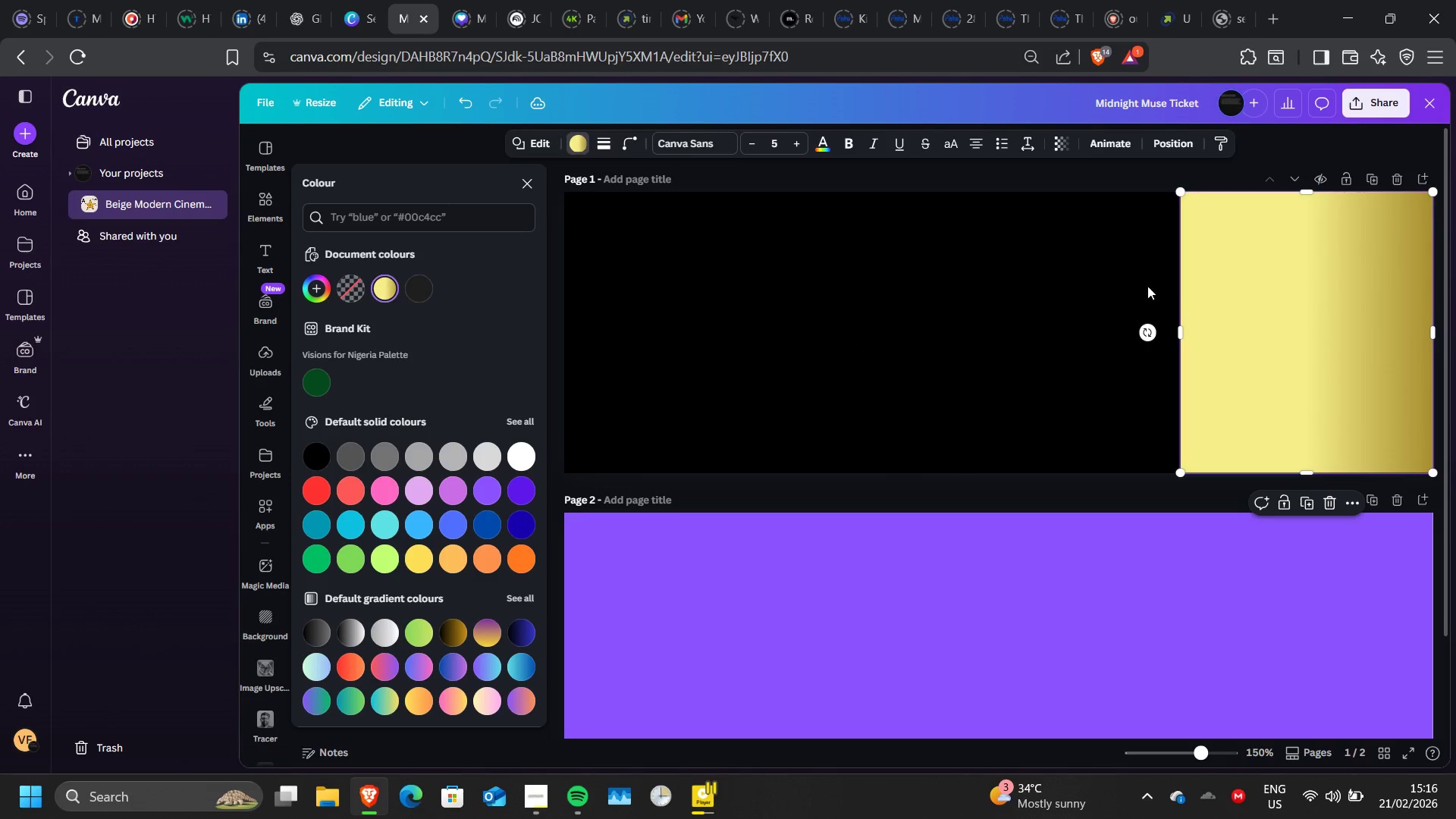 
wait(5.02)
 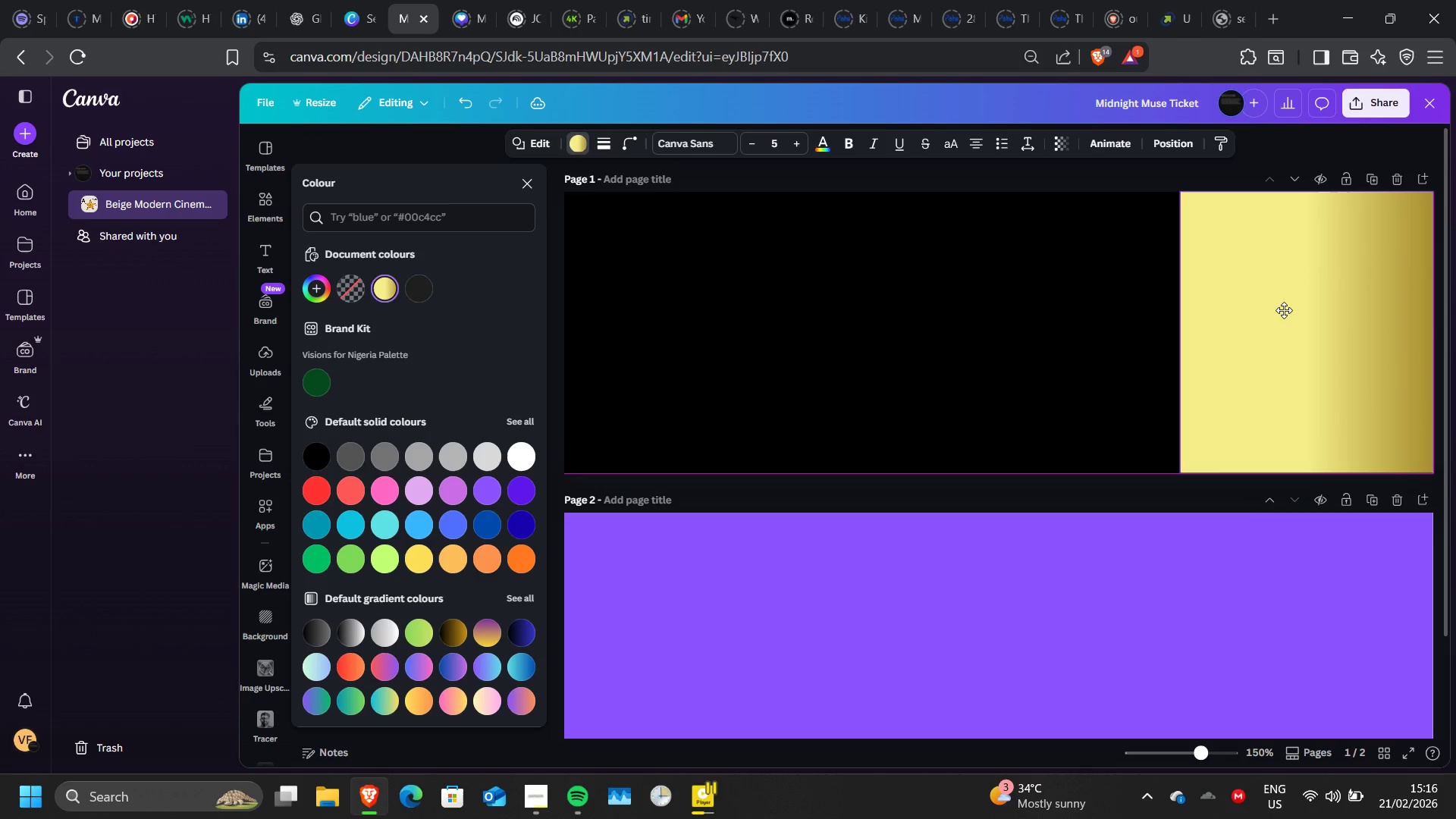 
left_click([629, 146])
 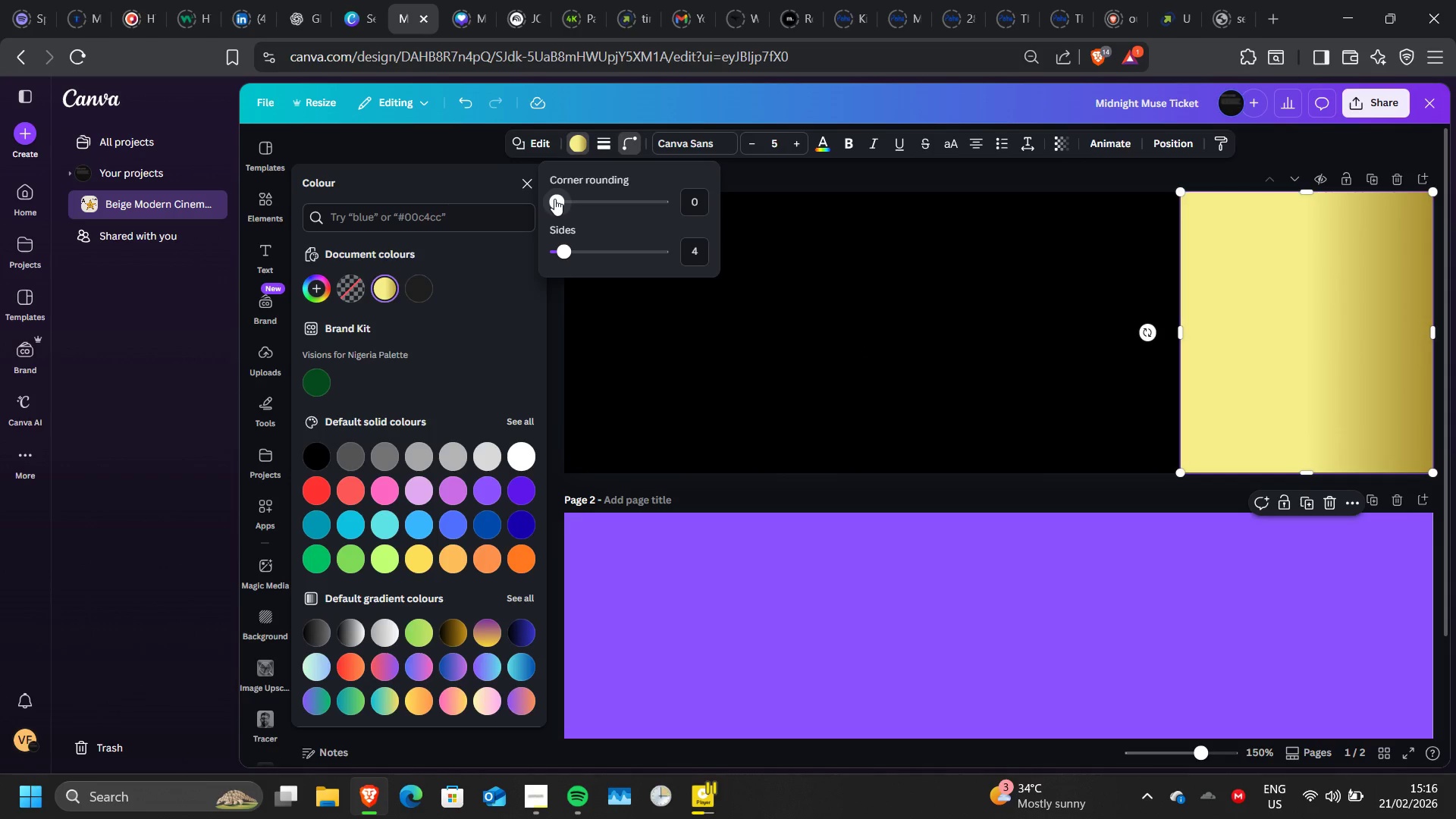 
left_click_drag(start_coordinate=[554, 199], to_coordinate=[577, 205])
 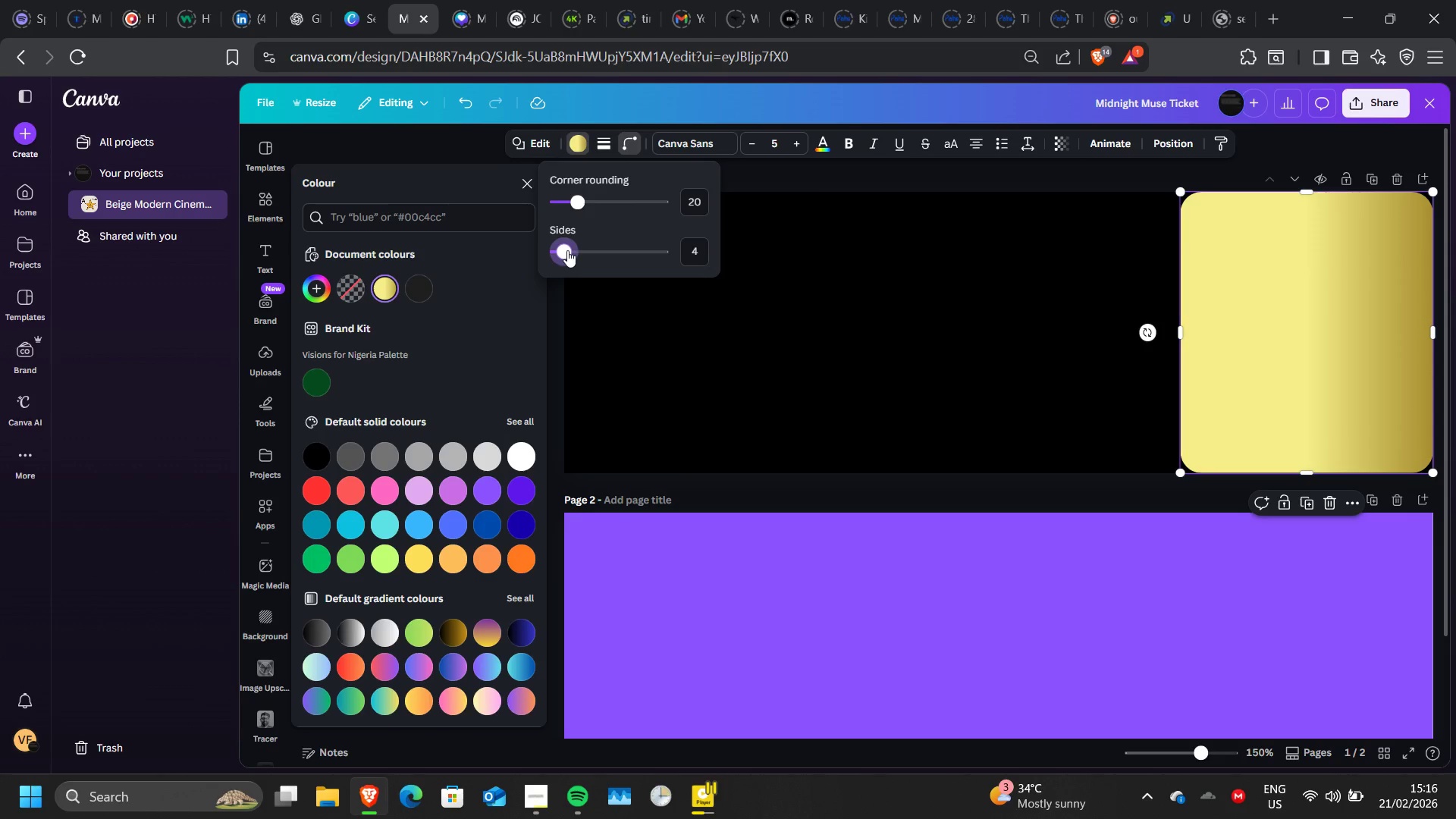 
left_click_drag(start_coordinate=[567, 250], to_coordinate=[525, 259])
 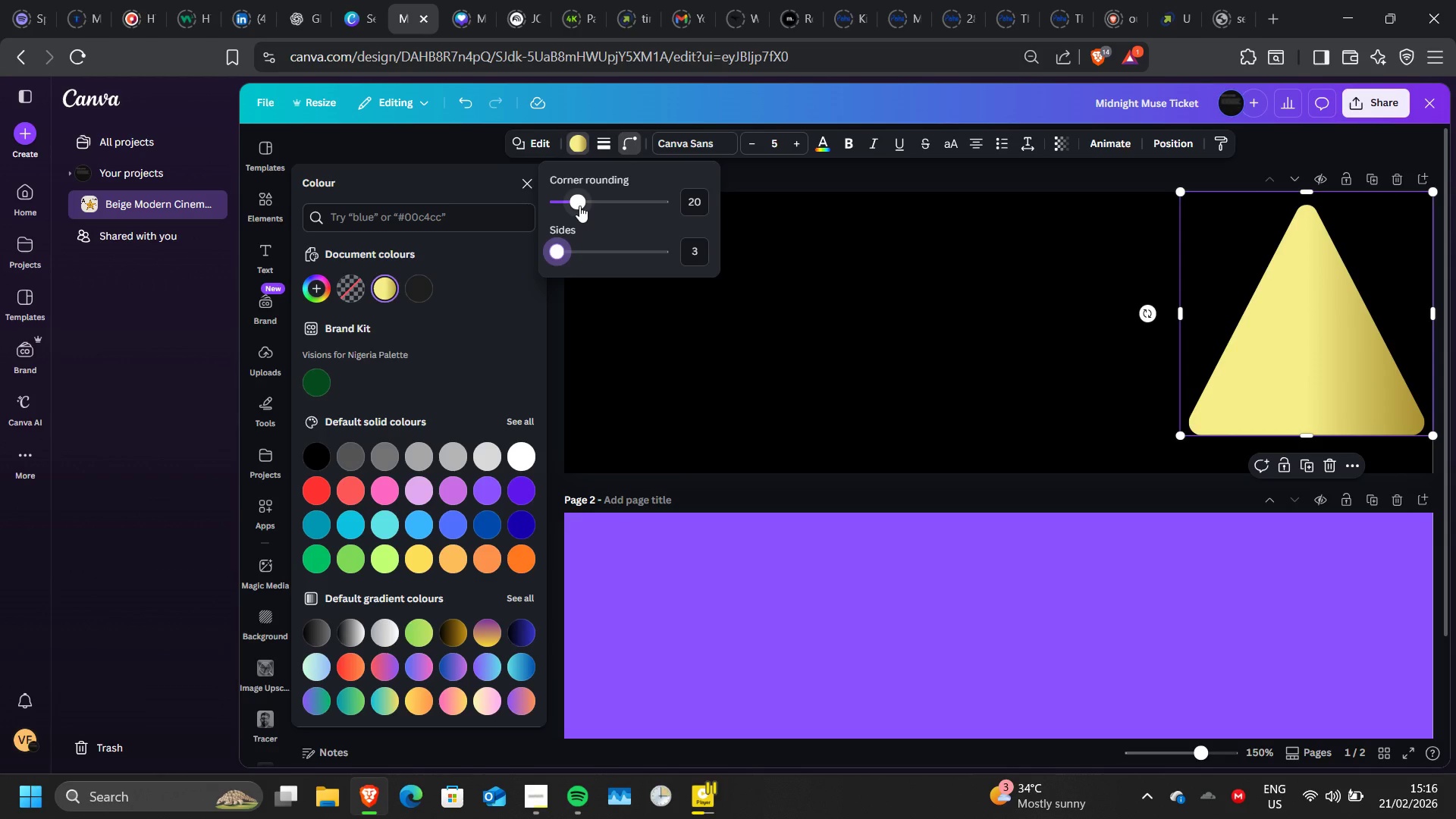 
left_click_drag(start_coordinate=[579, 206], to_coordinate=[519, 209])
 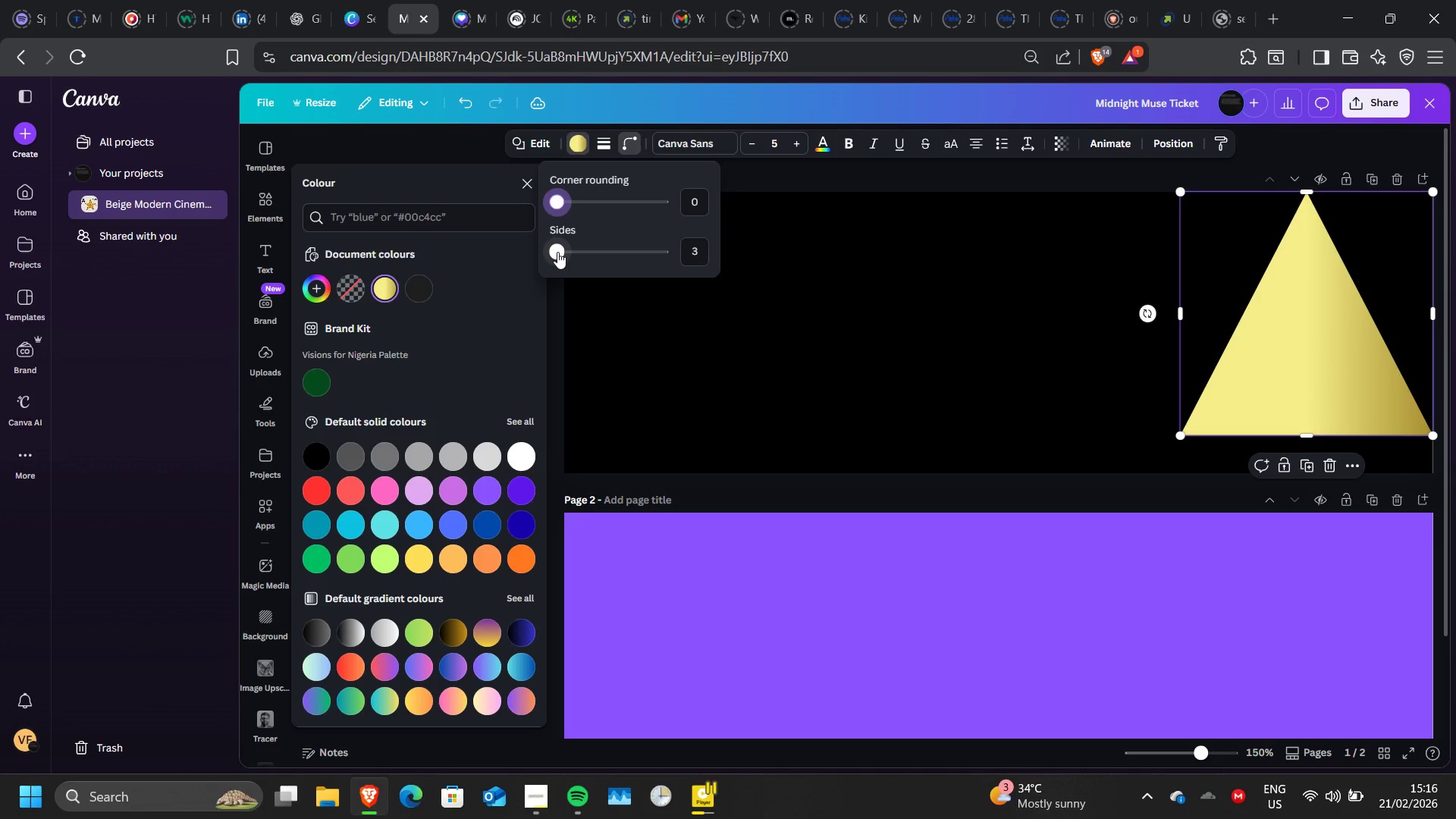 
left_click_drag(start_coordinate=[557, 252], to_coordinate=[563, 250])
 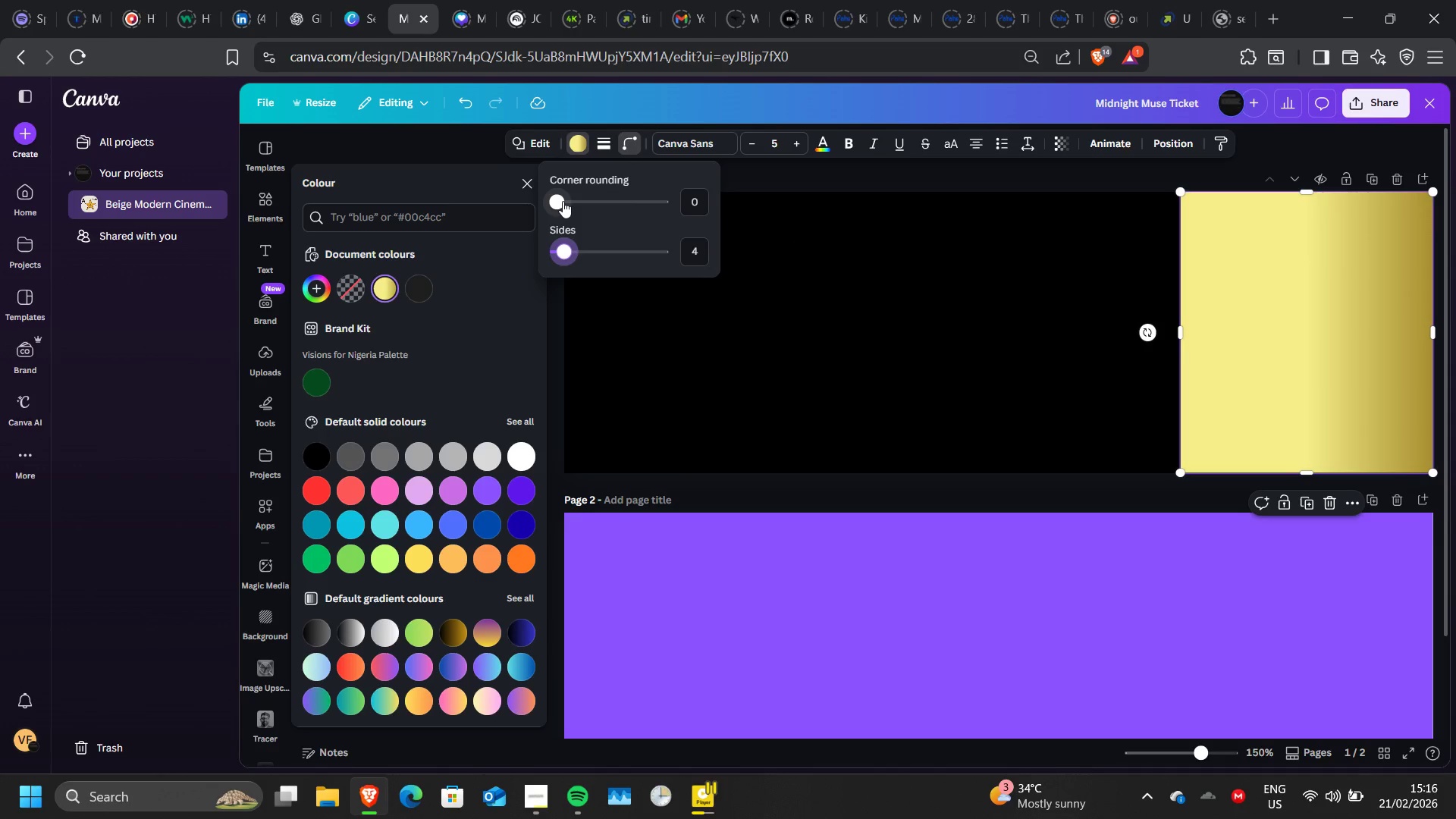 
left_click_drag(start_coordinate=[563, 201], to_coordinate=[574, 202])
 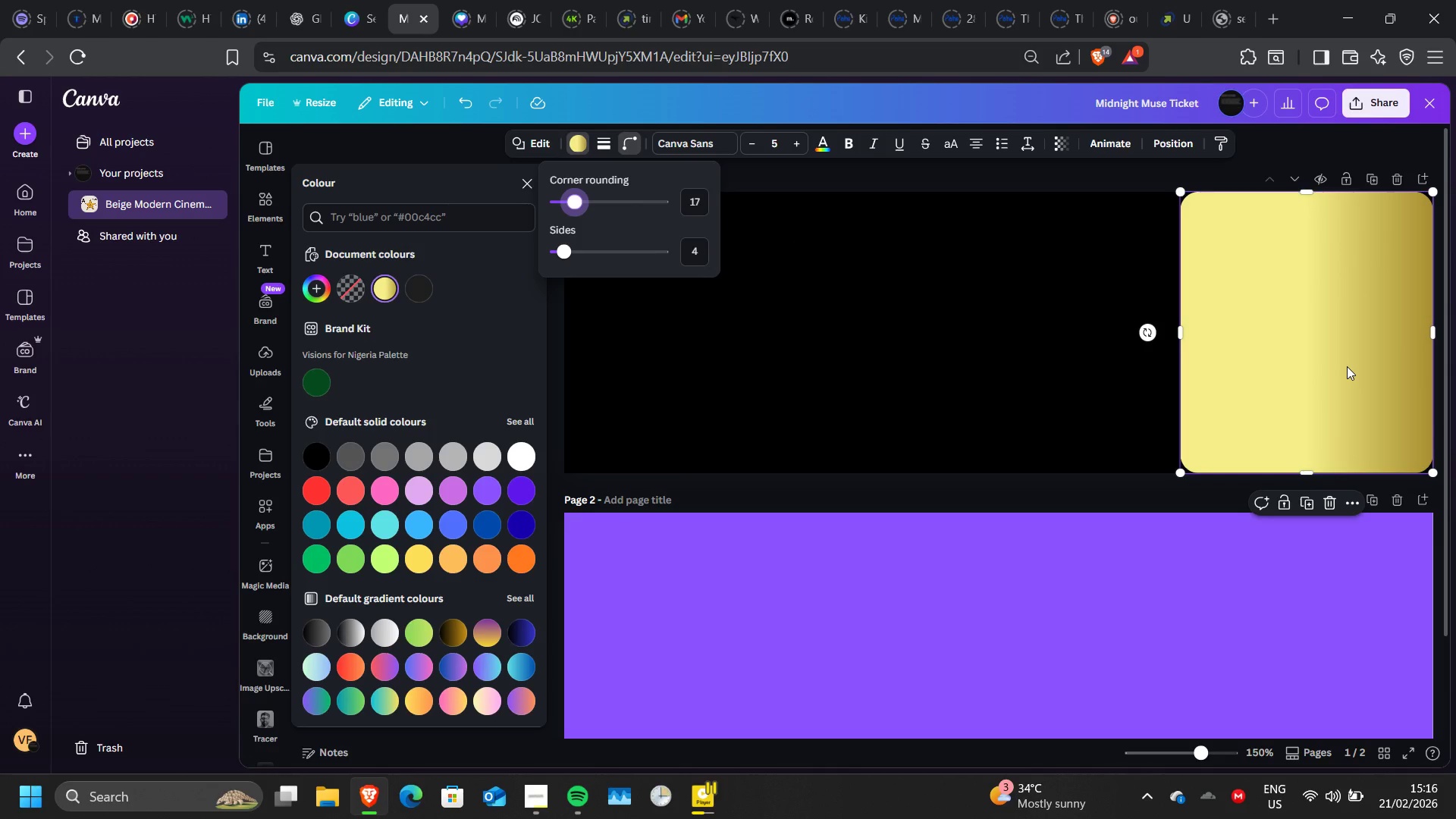 
left_click_drag(start_coordinate=[1347, 366], to_coordinate=[1345, 371])
 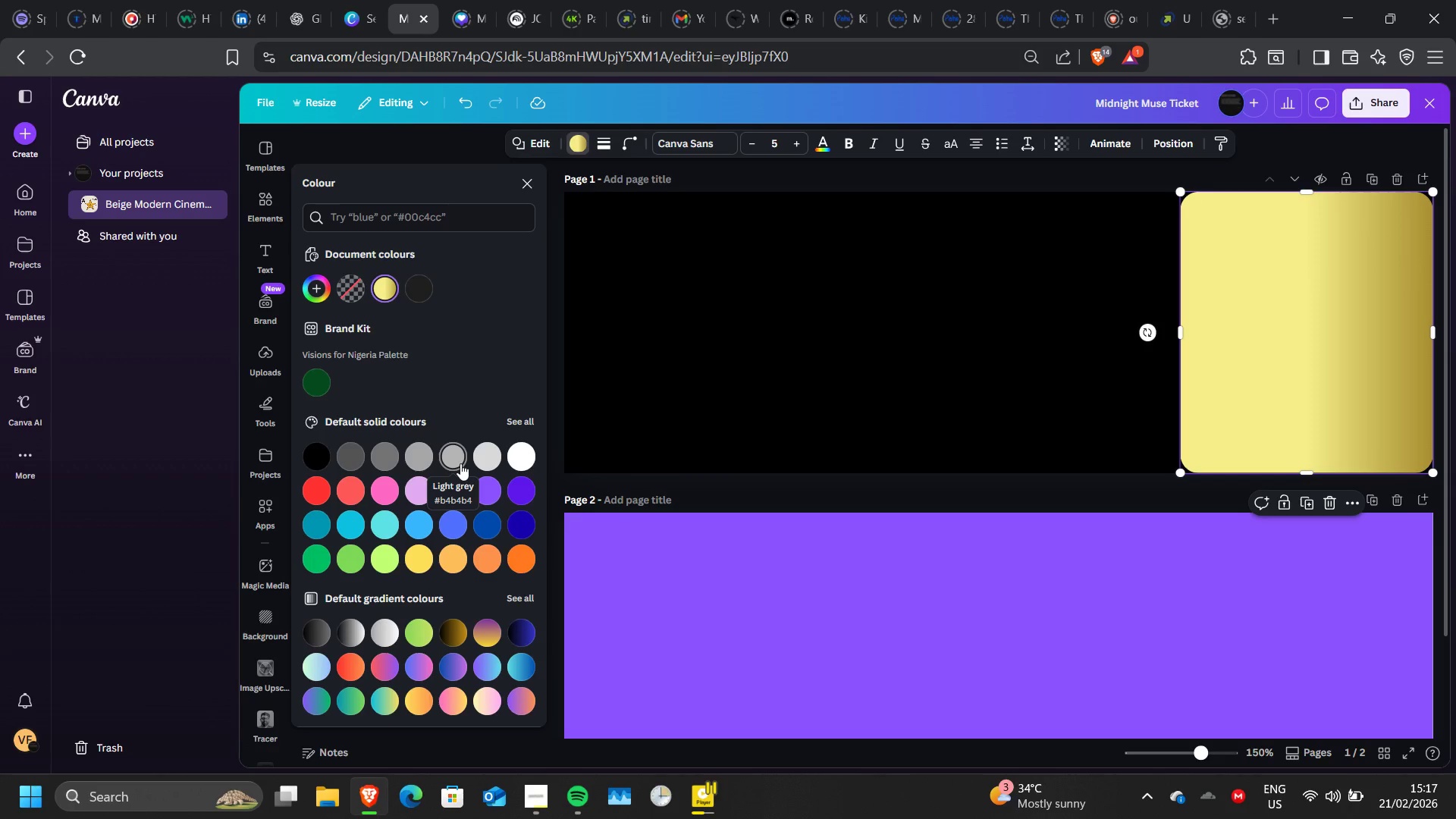 
wait(22.78)
 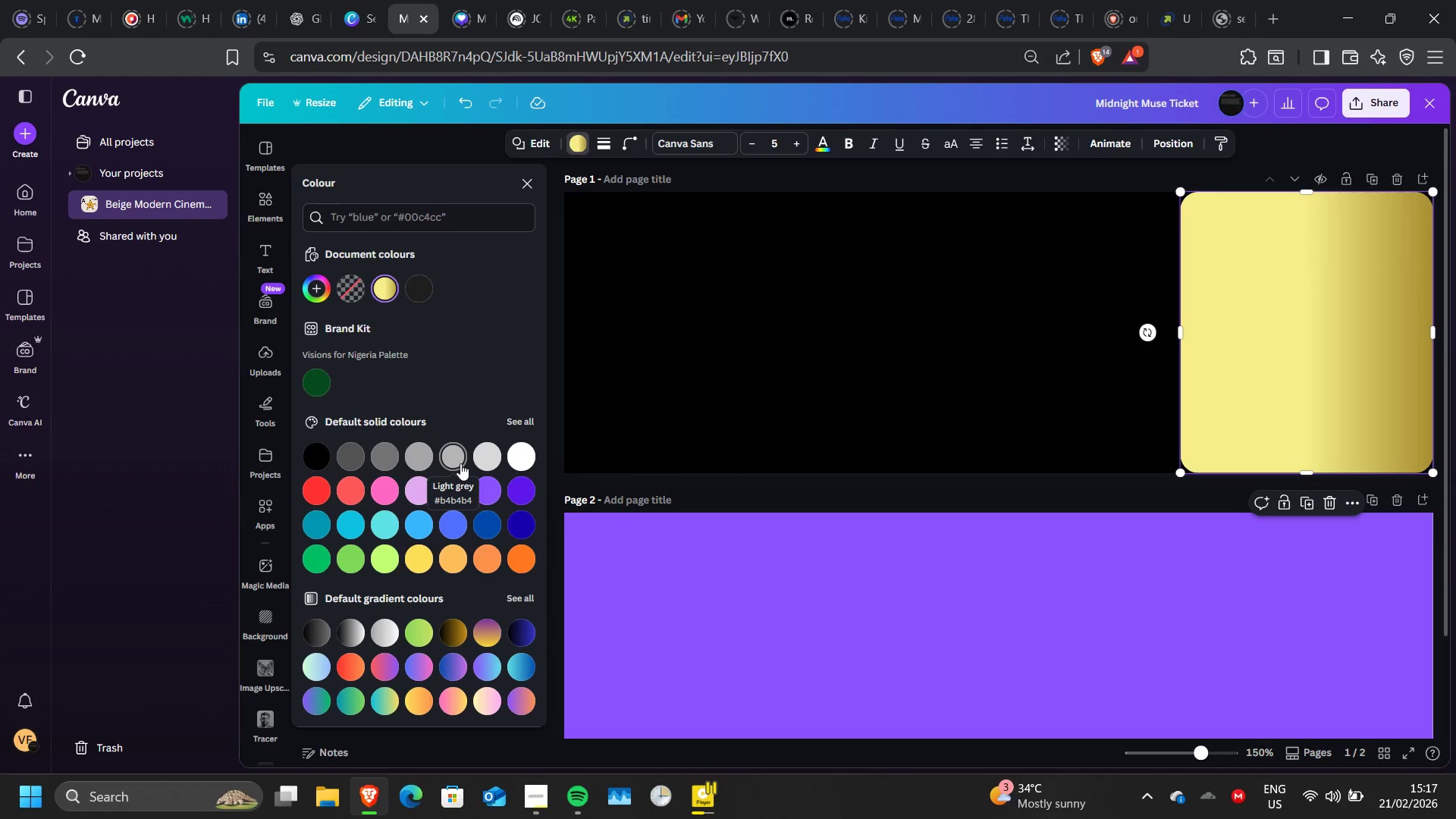 
left_click([828, 255])
 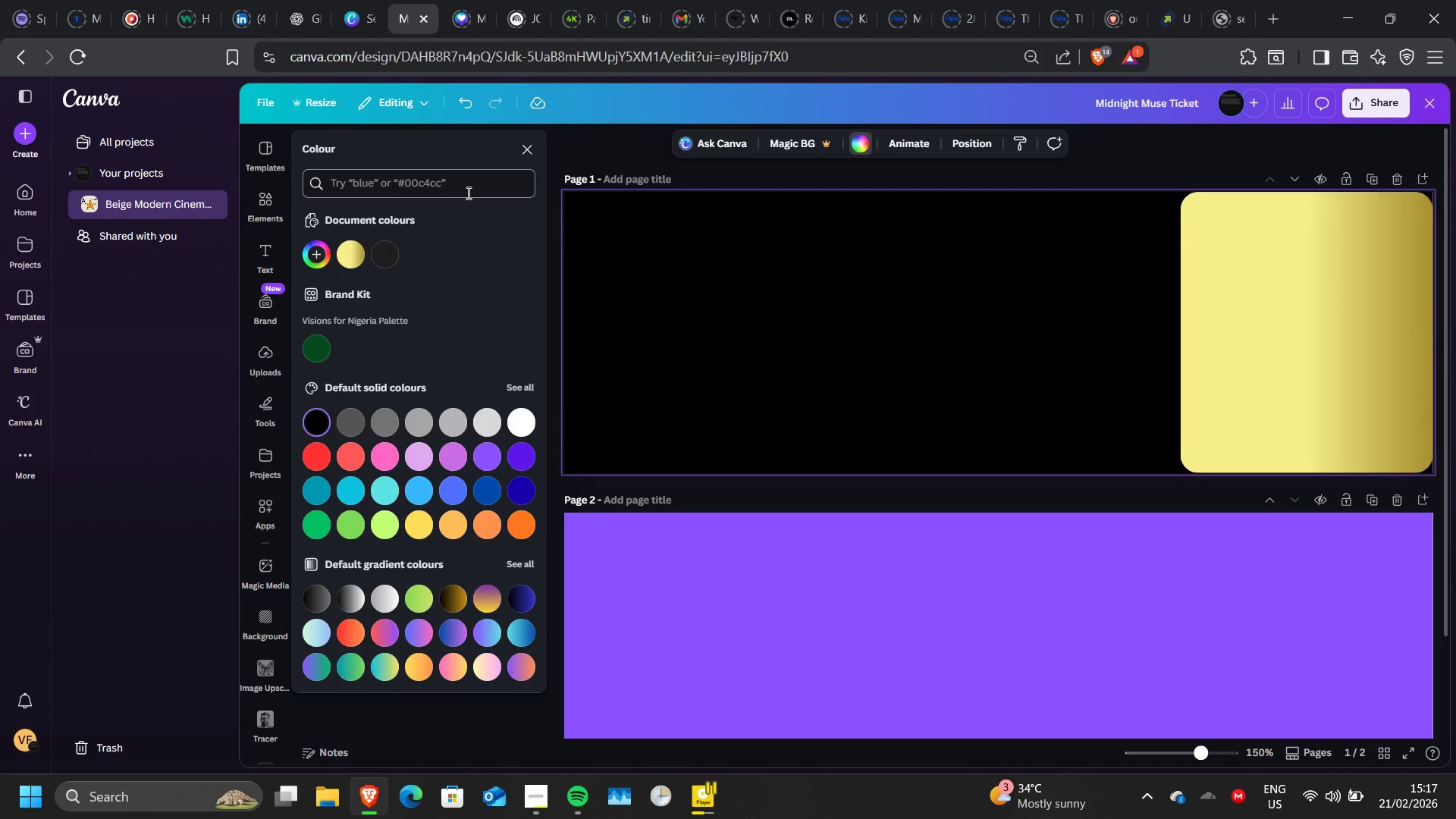 
wait(10.86)
 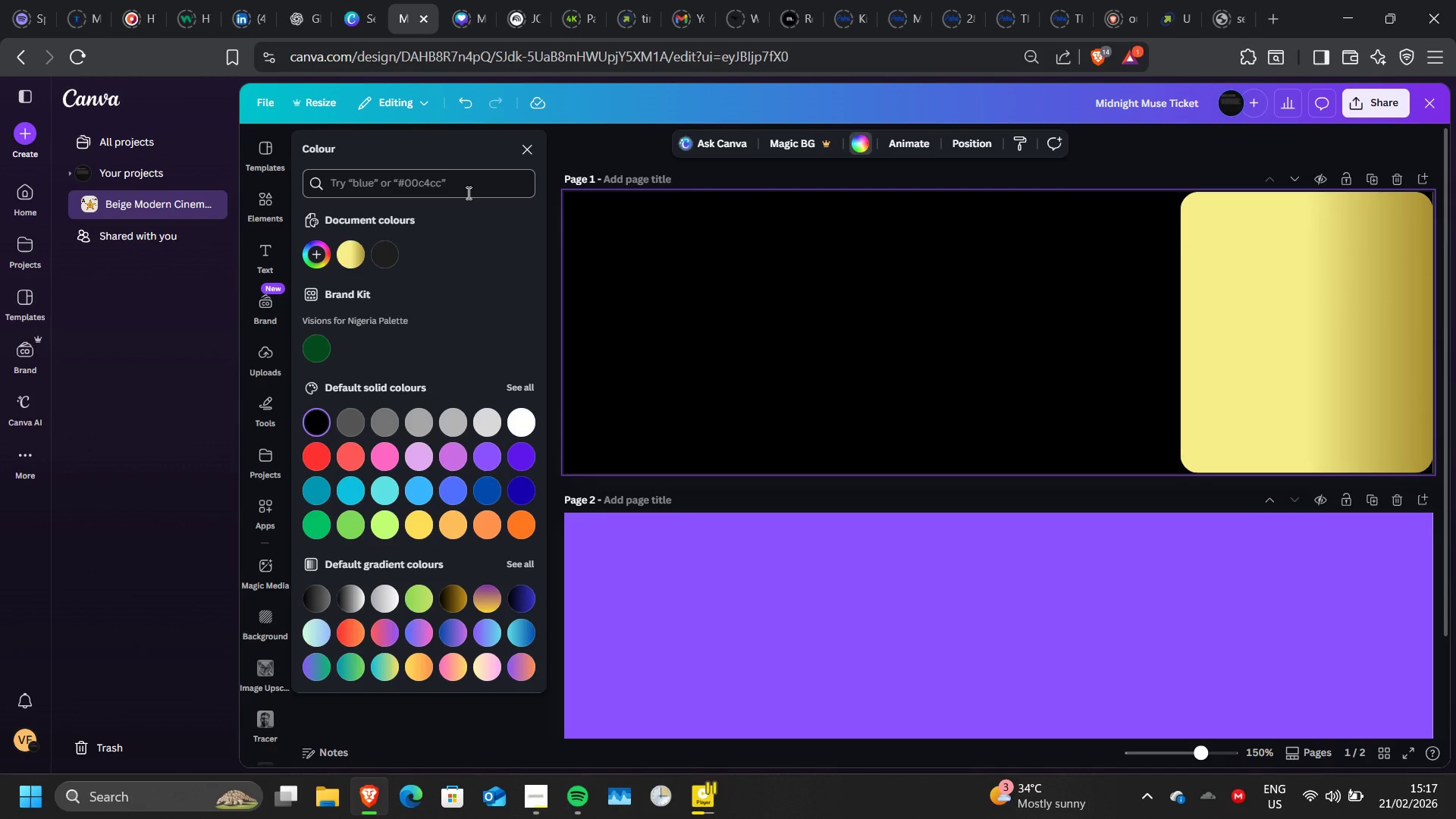 
left_click([275, 198])
 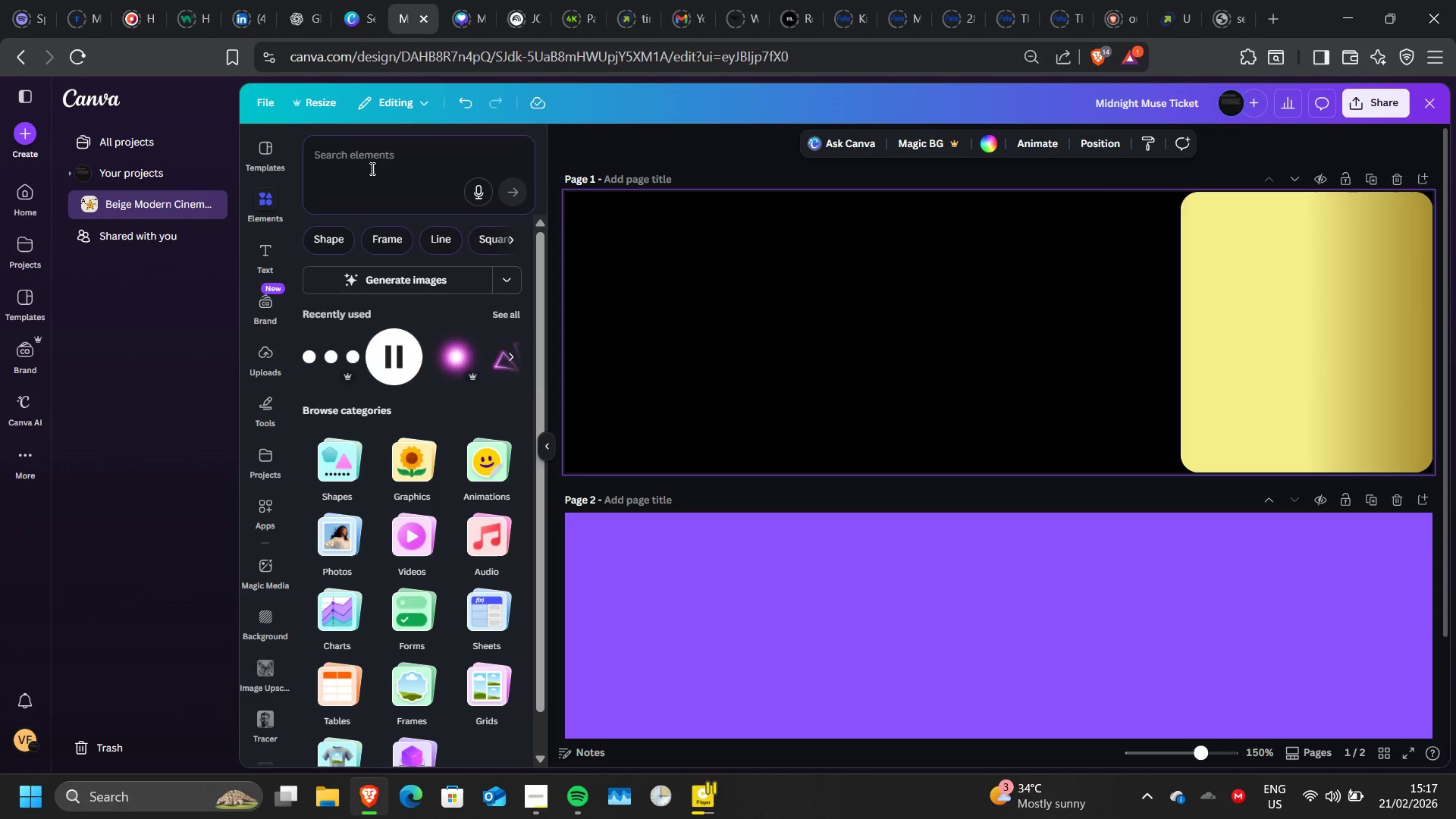 
left_click([371, 168])
 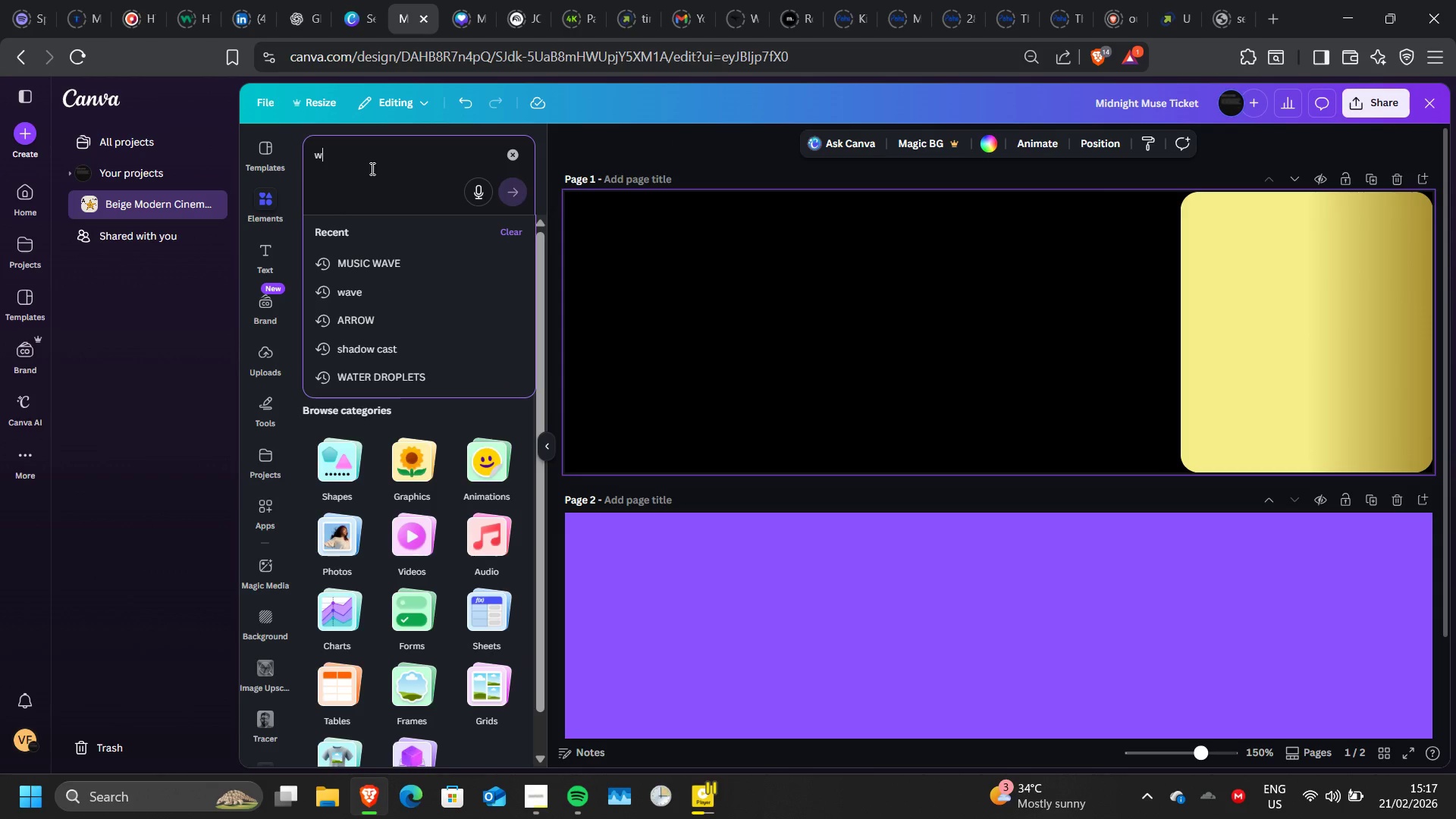 
type(wri)
key(Backspace)
key(Backspace)
key(Backspace)
type(creatives)
 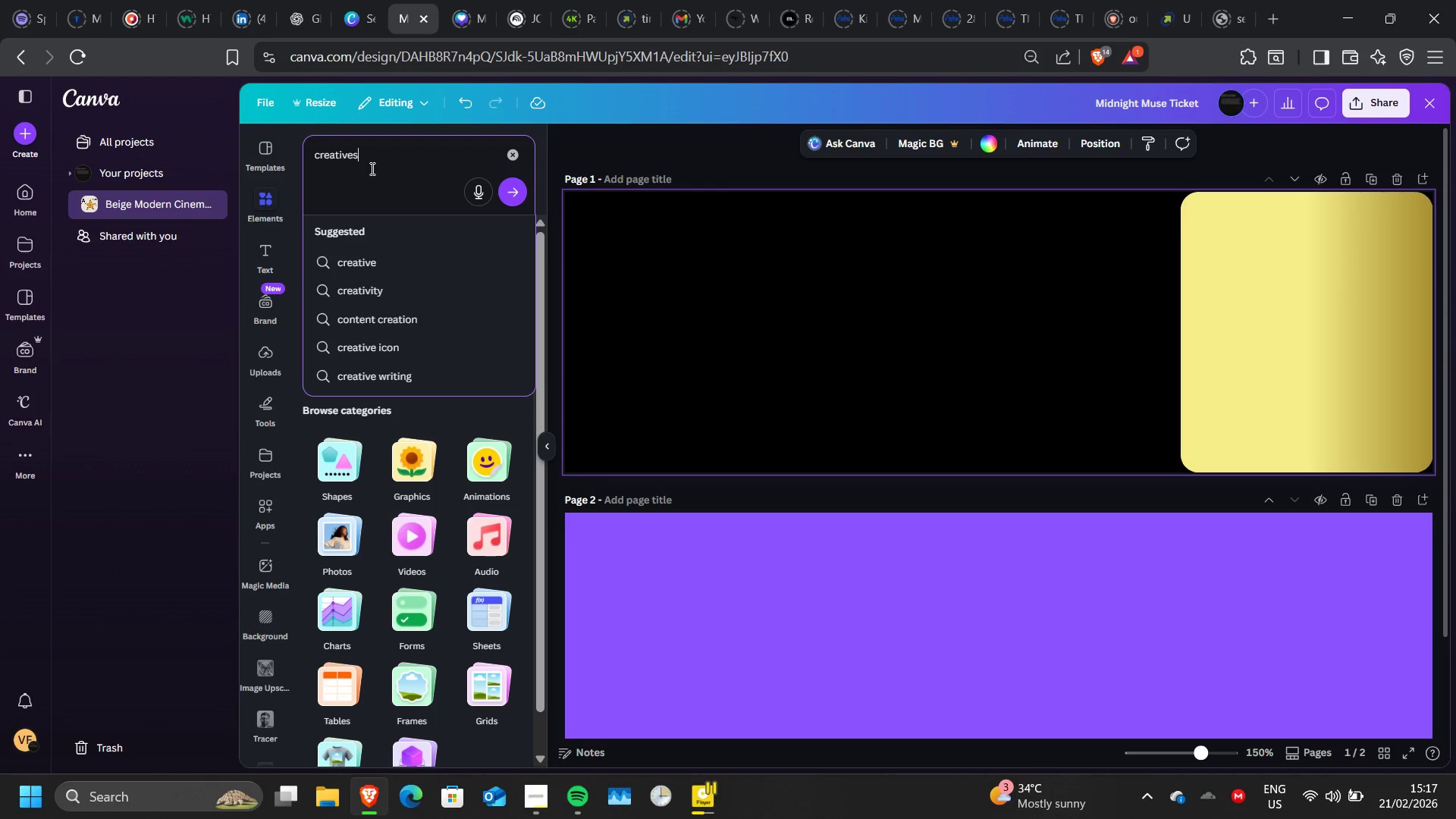 
key(Enter)
 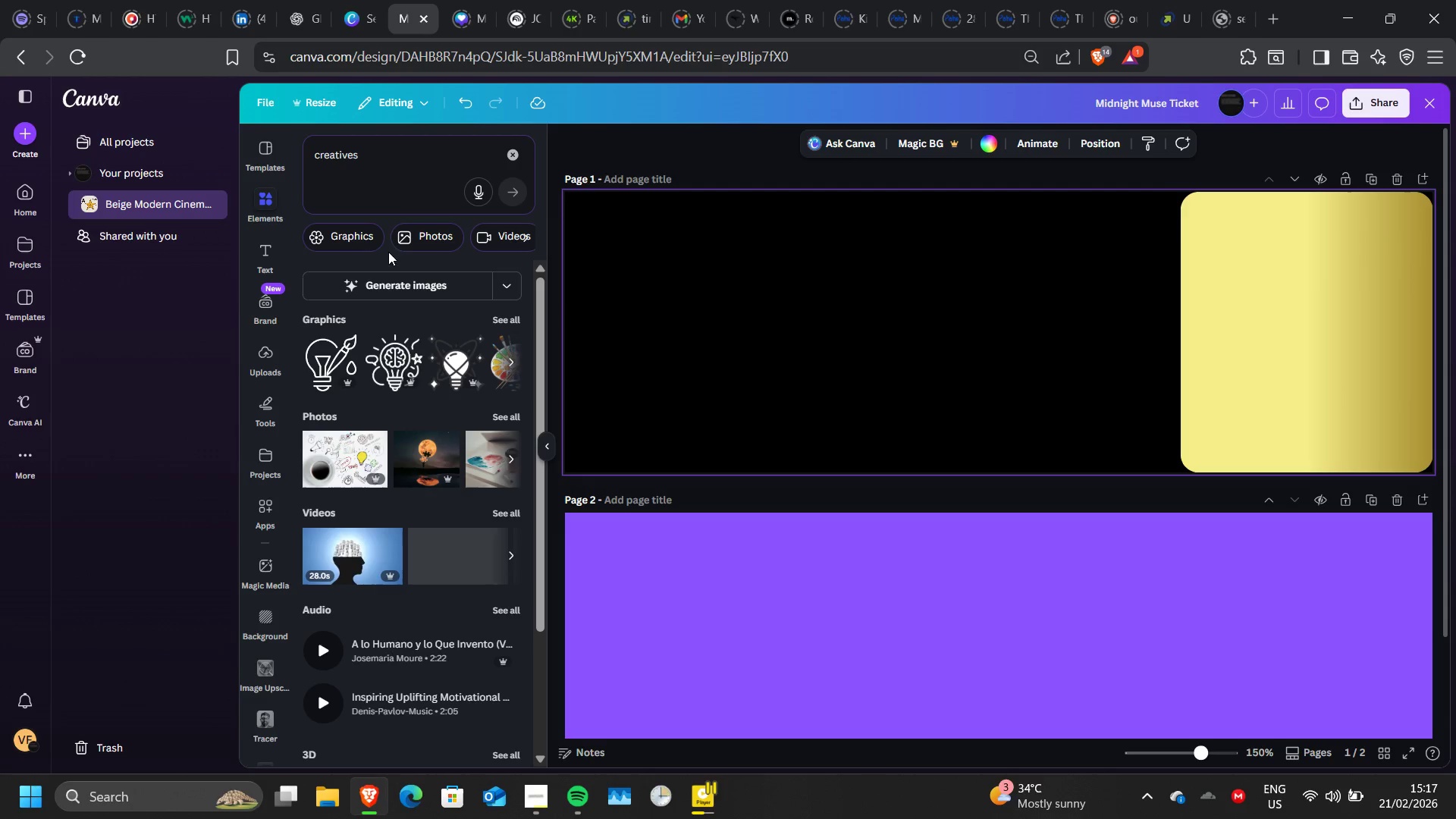 
wait(20.27)
 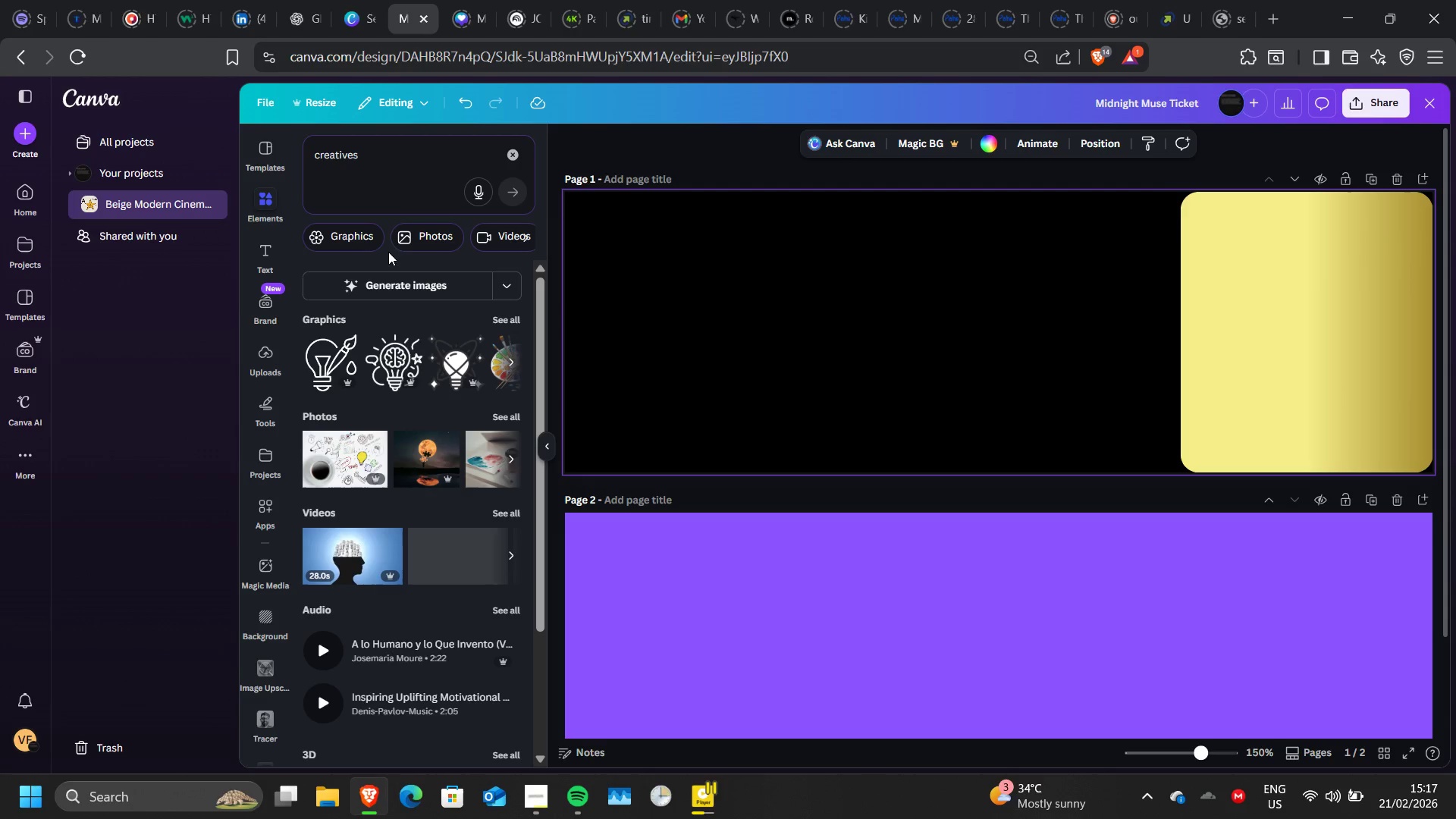 
left_click([506, 318])
 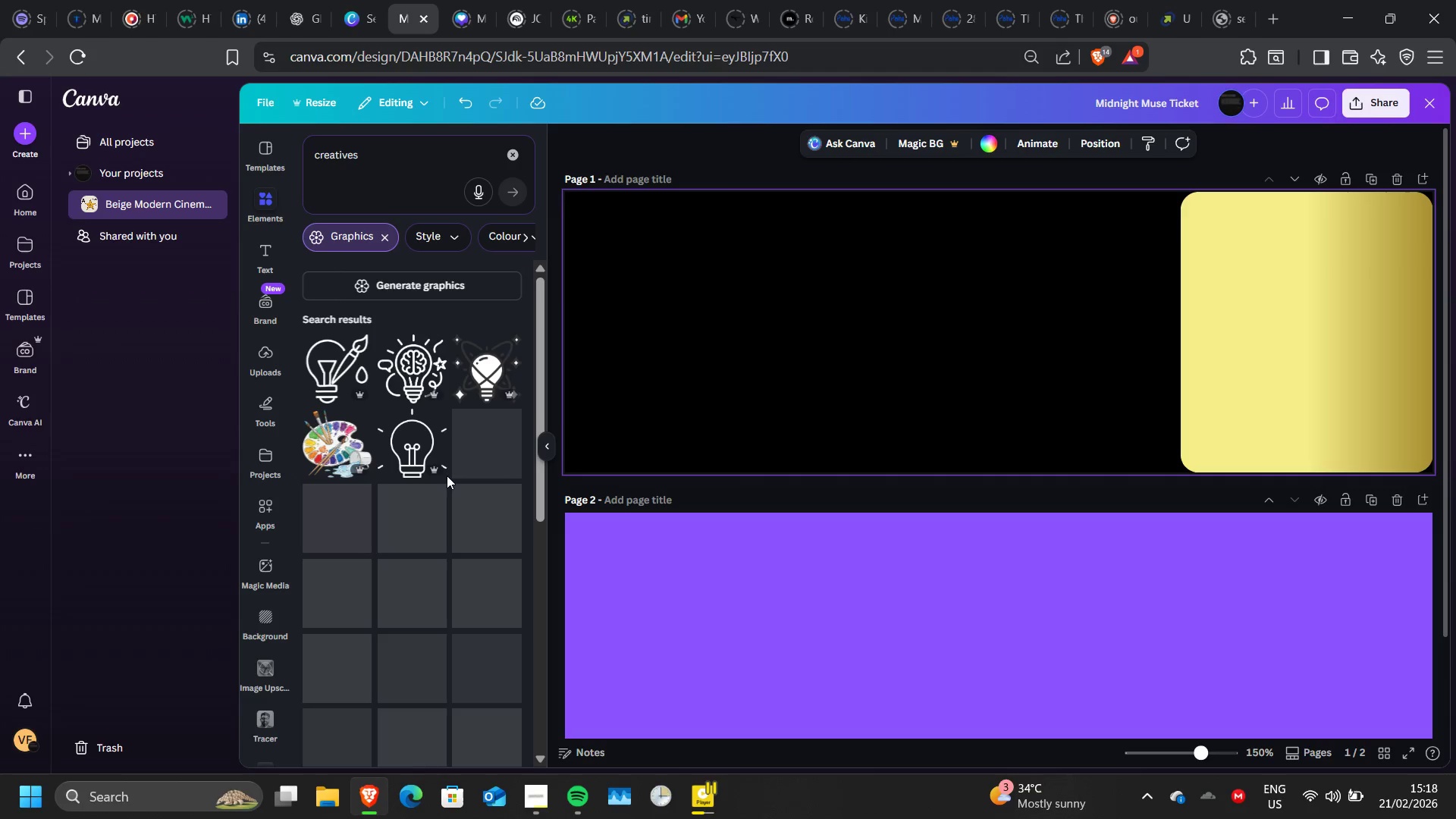 
wait(14.58)
 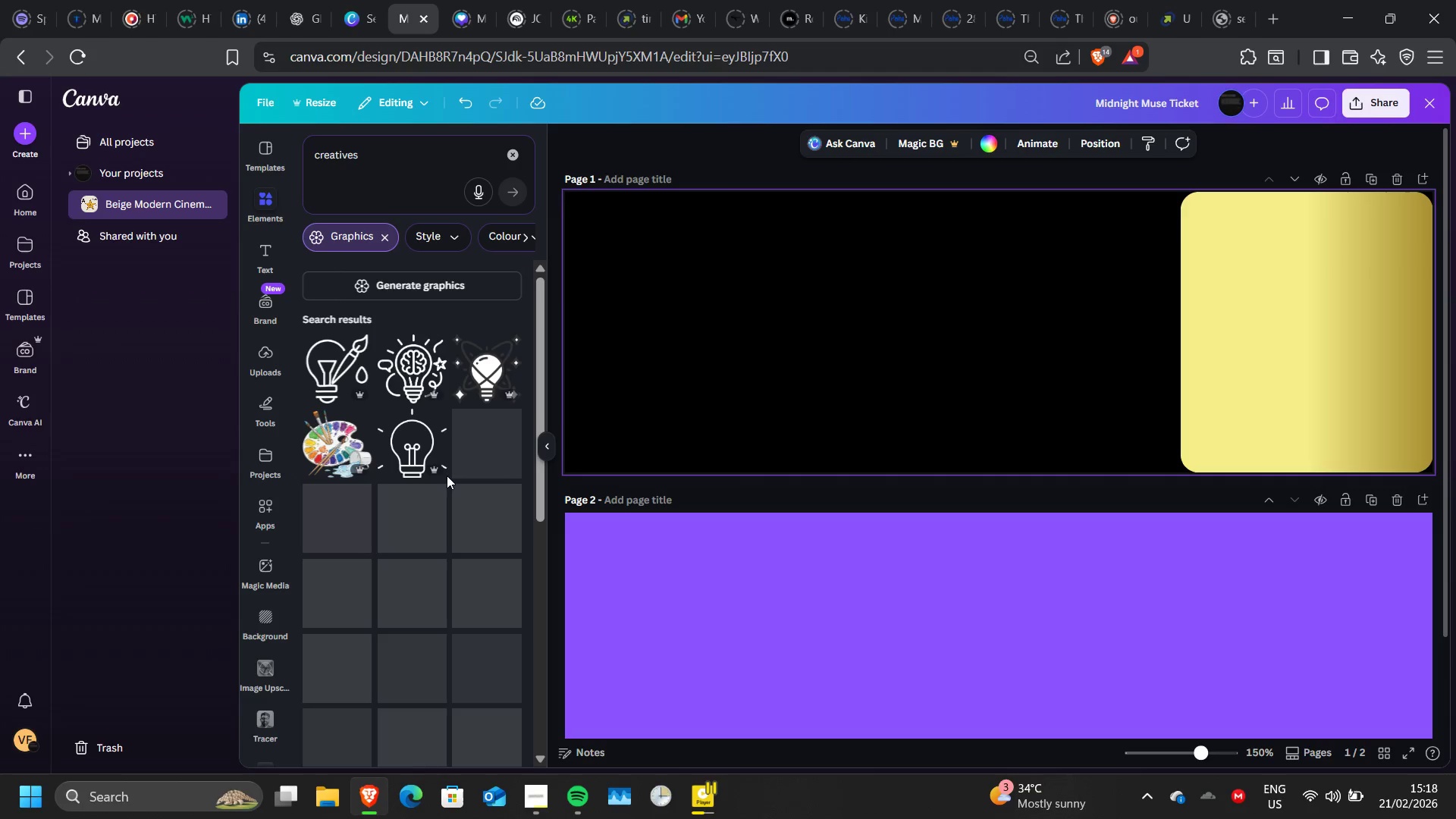 
scroll: coordinate [447, 475], scroll_direction: none, amount: 0.0
 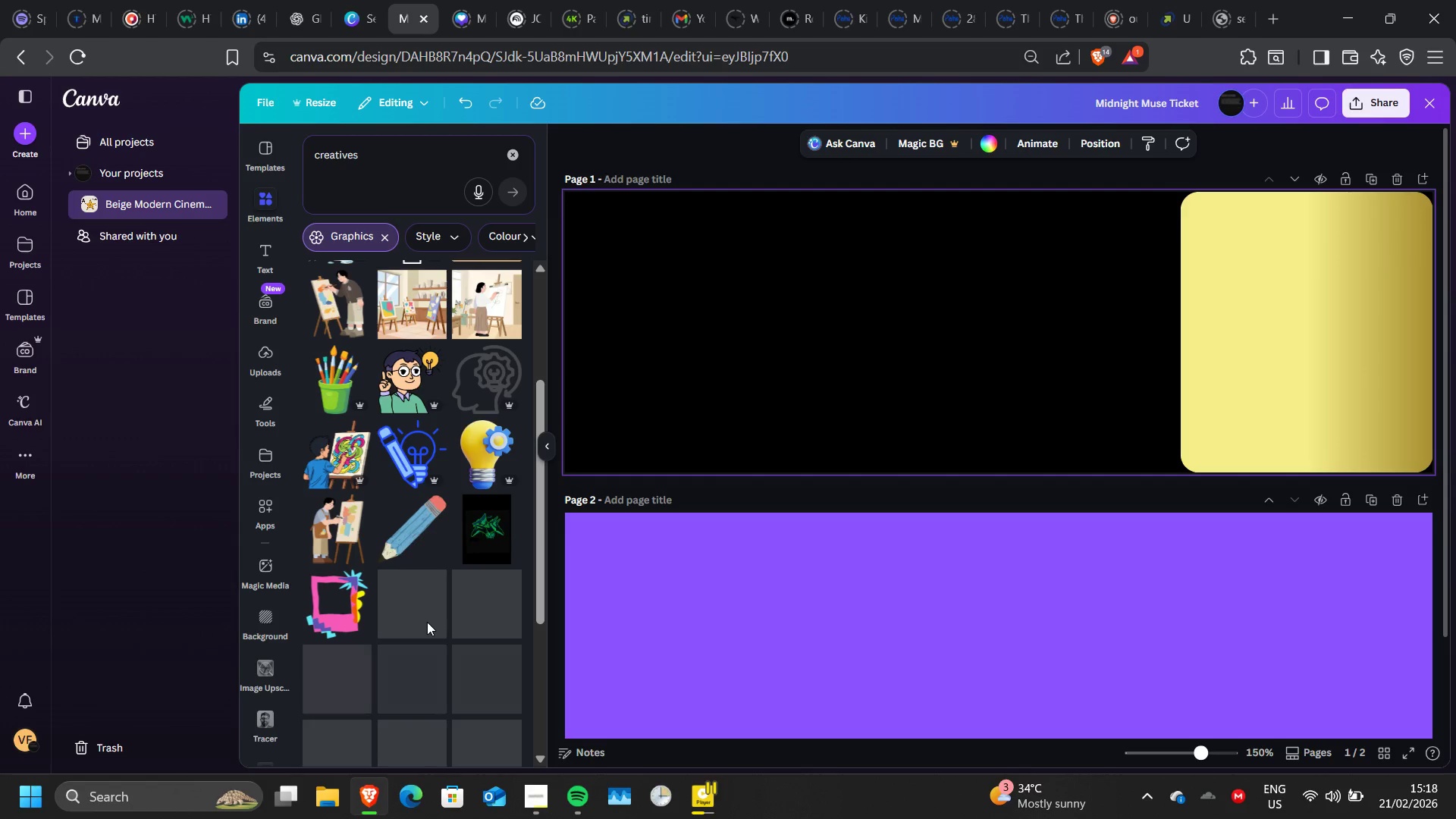 
wait(6.8)
 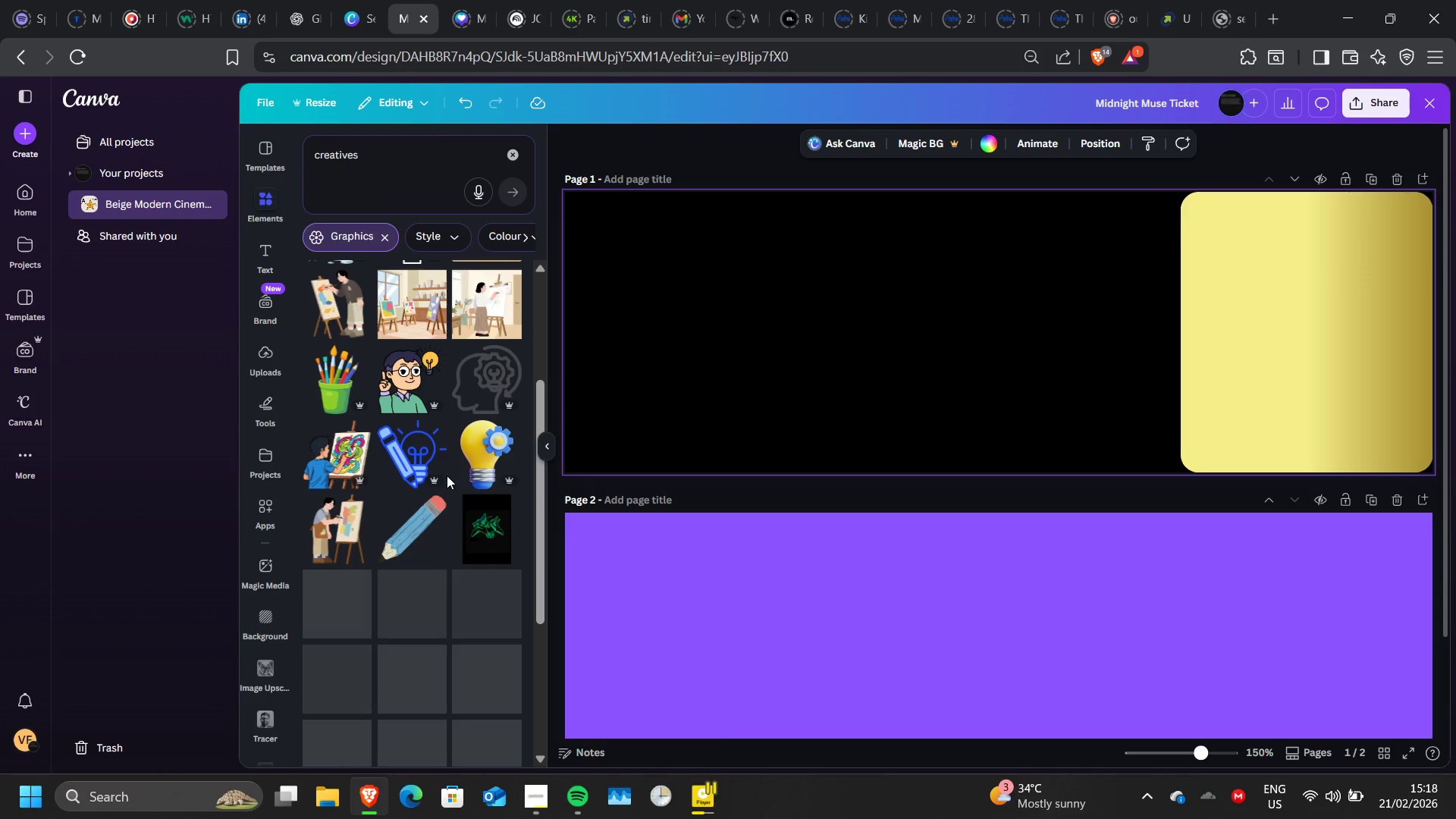 
scroll: coordinate [428, 617], scroll_direction: down, amount: 2.0
 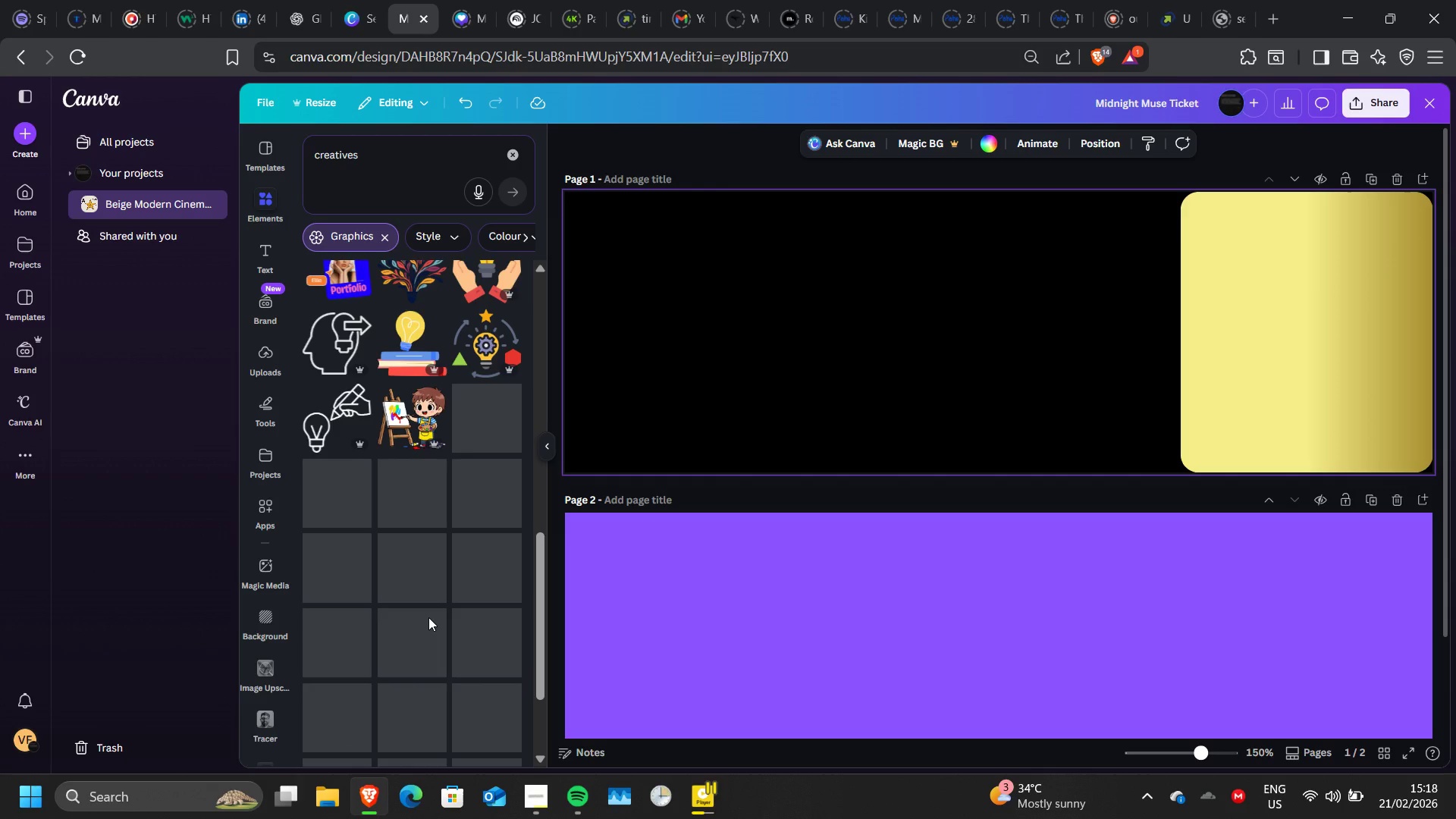 
wait(7.41)
 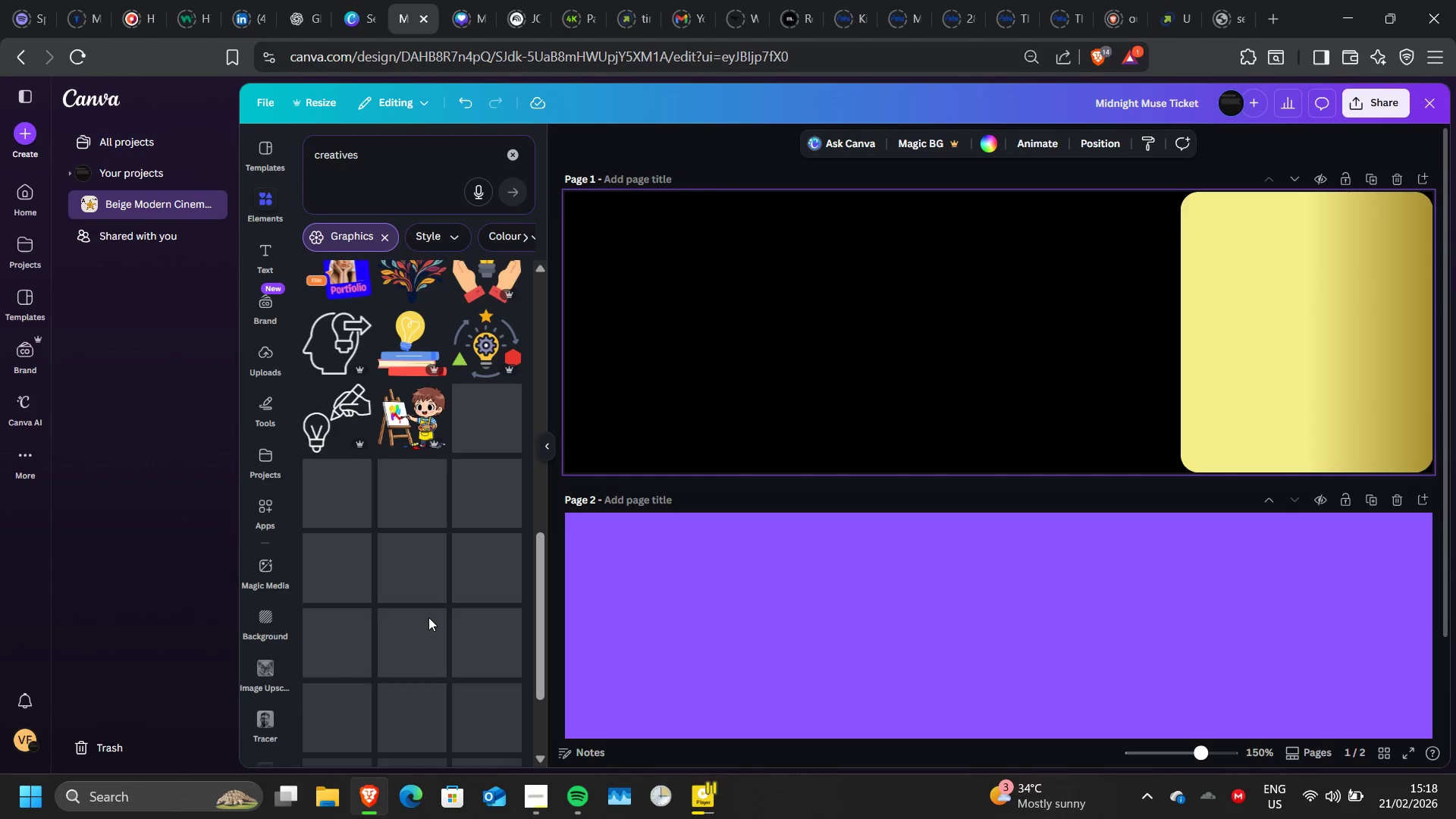 
scroll: coordinate [416, 573], scroll_direction: up, amount: 3.0
 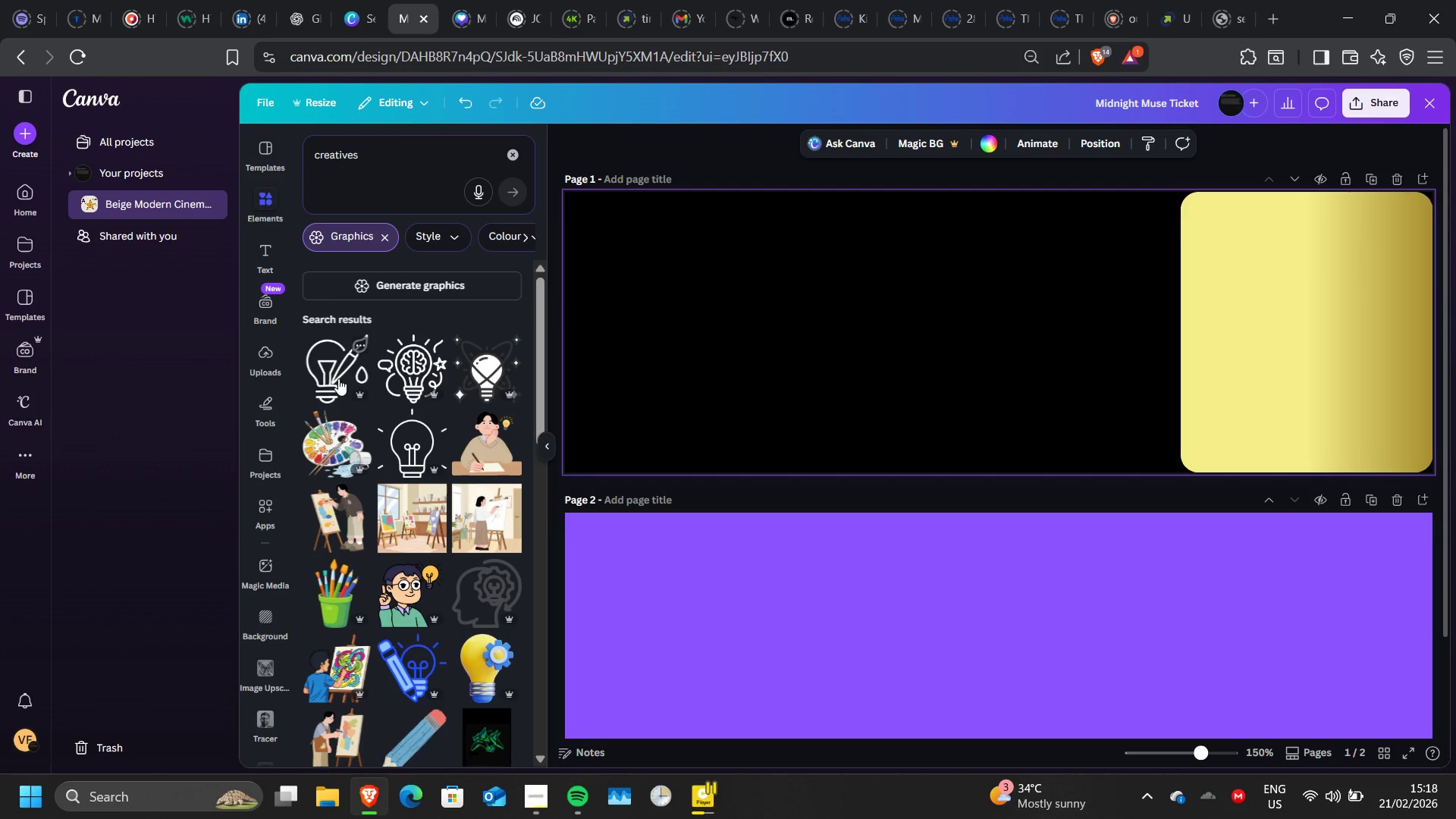 
wait(5.96)
 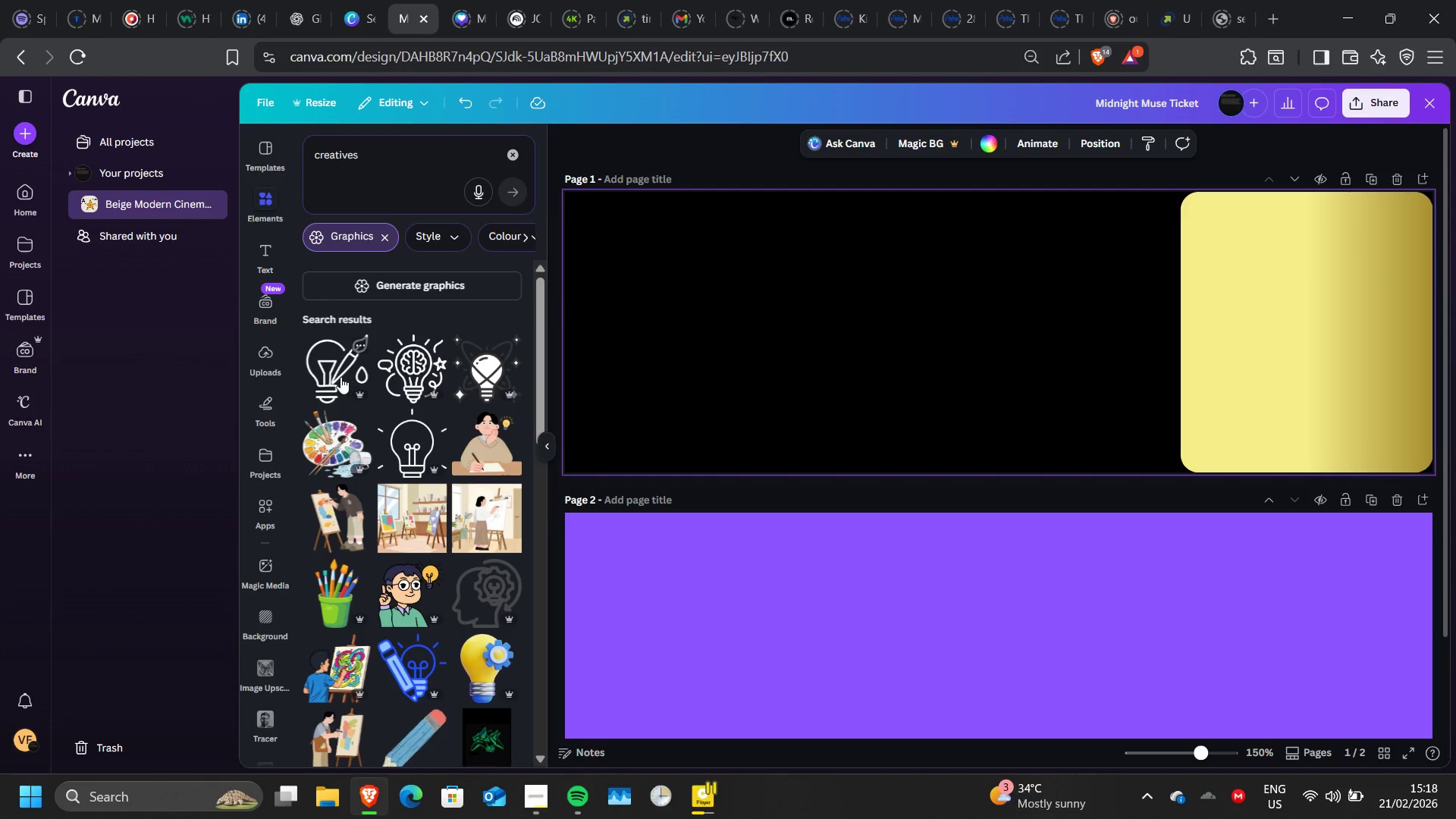 
scroll: coordinate [338, 378], scroll_direction: down, amount: 4.0
 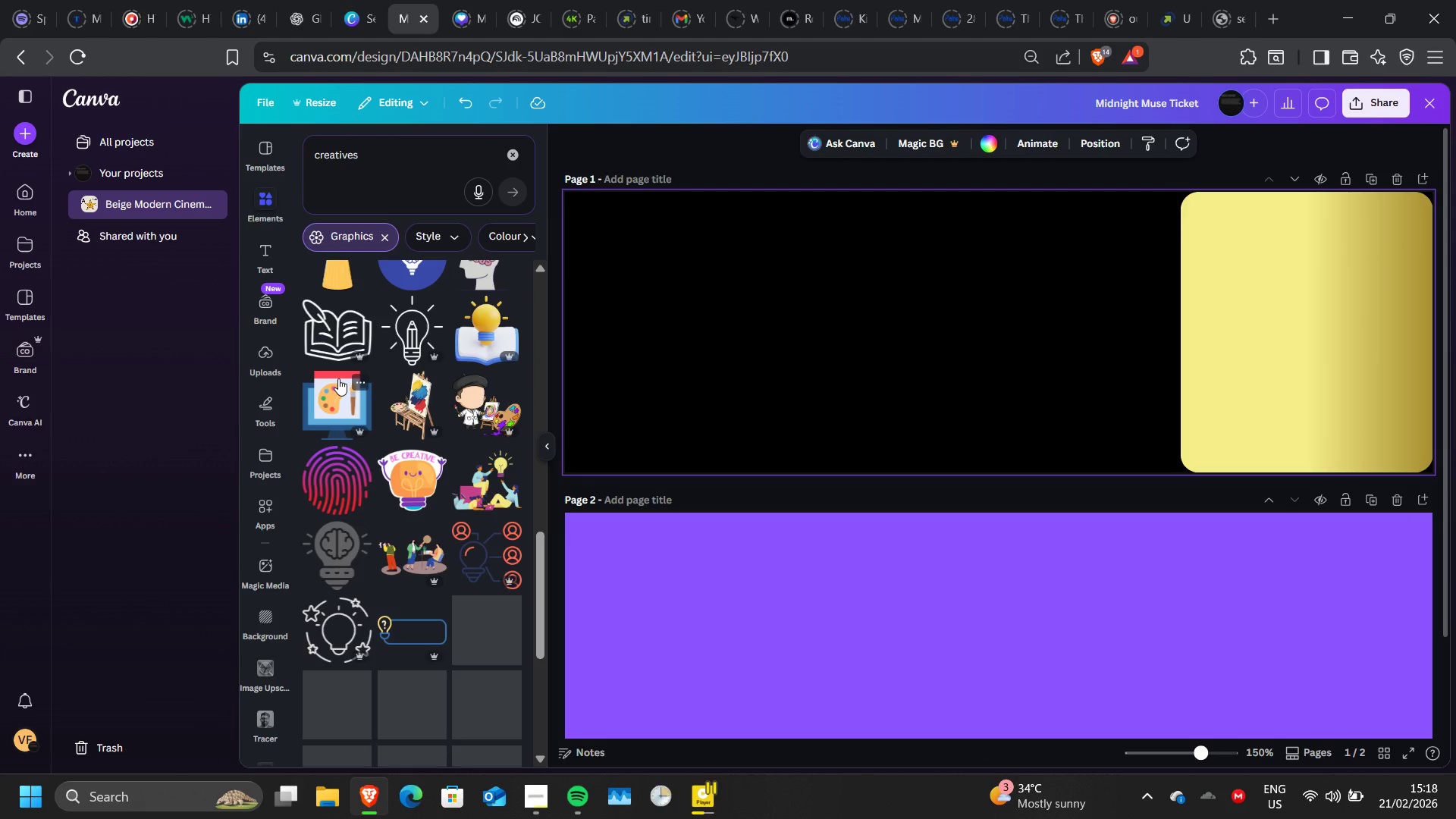 
scroll: coordinate [338, 378], scroll_direction: none, amount: 0.0
 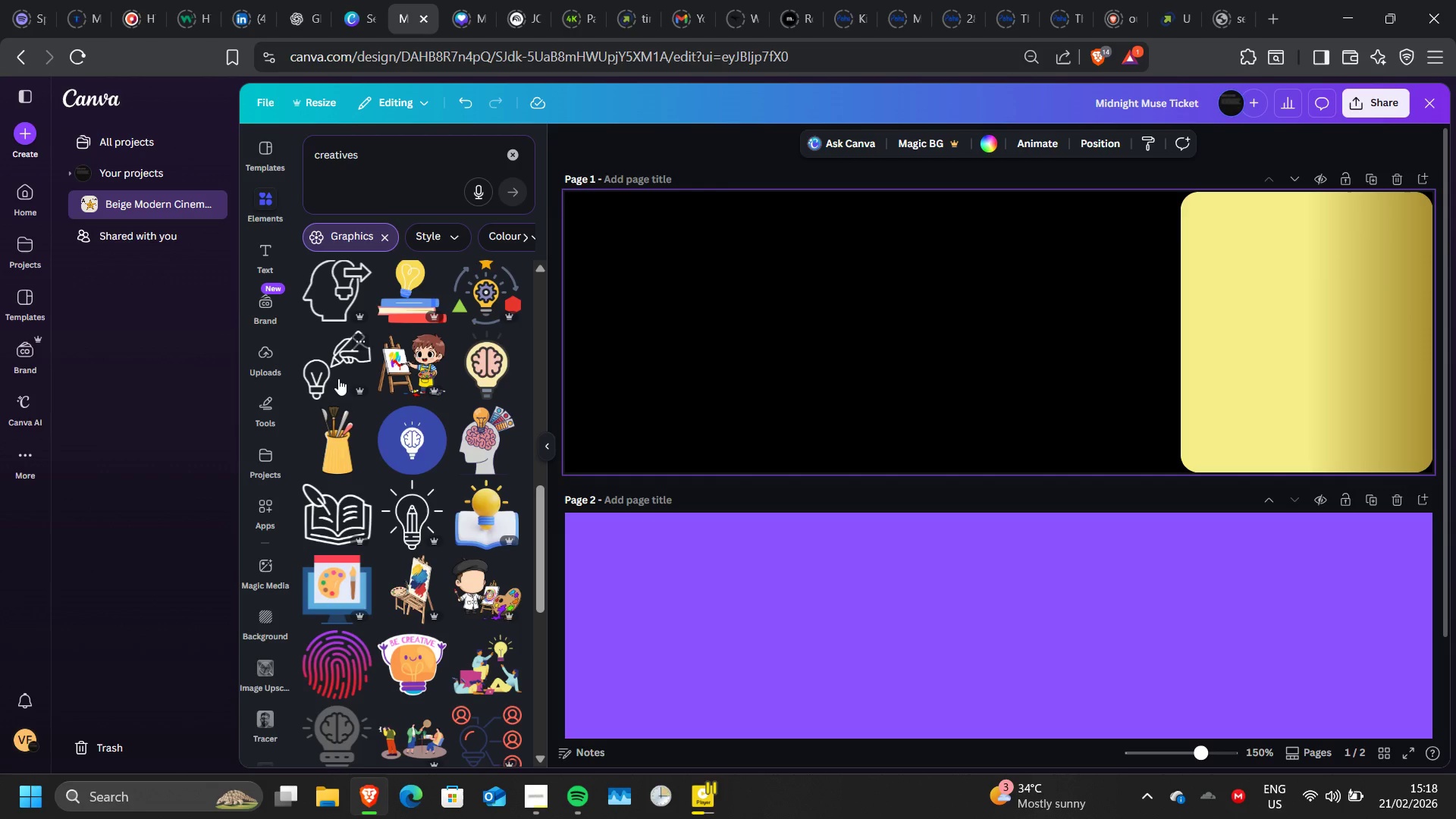 
scroll: coordinate [338, 378], scroll_direction: up, amount: 7.0
 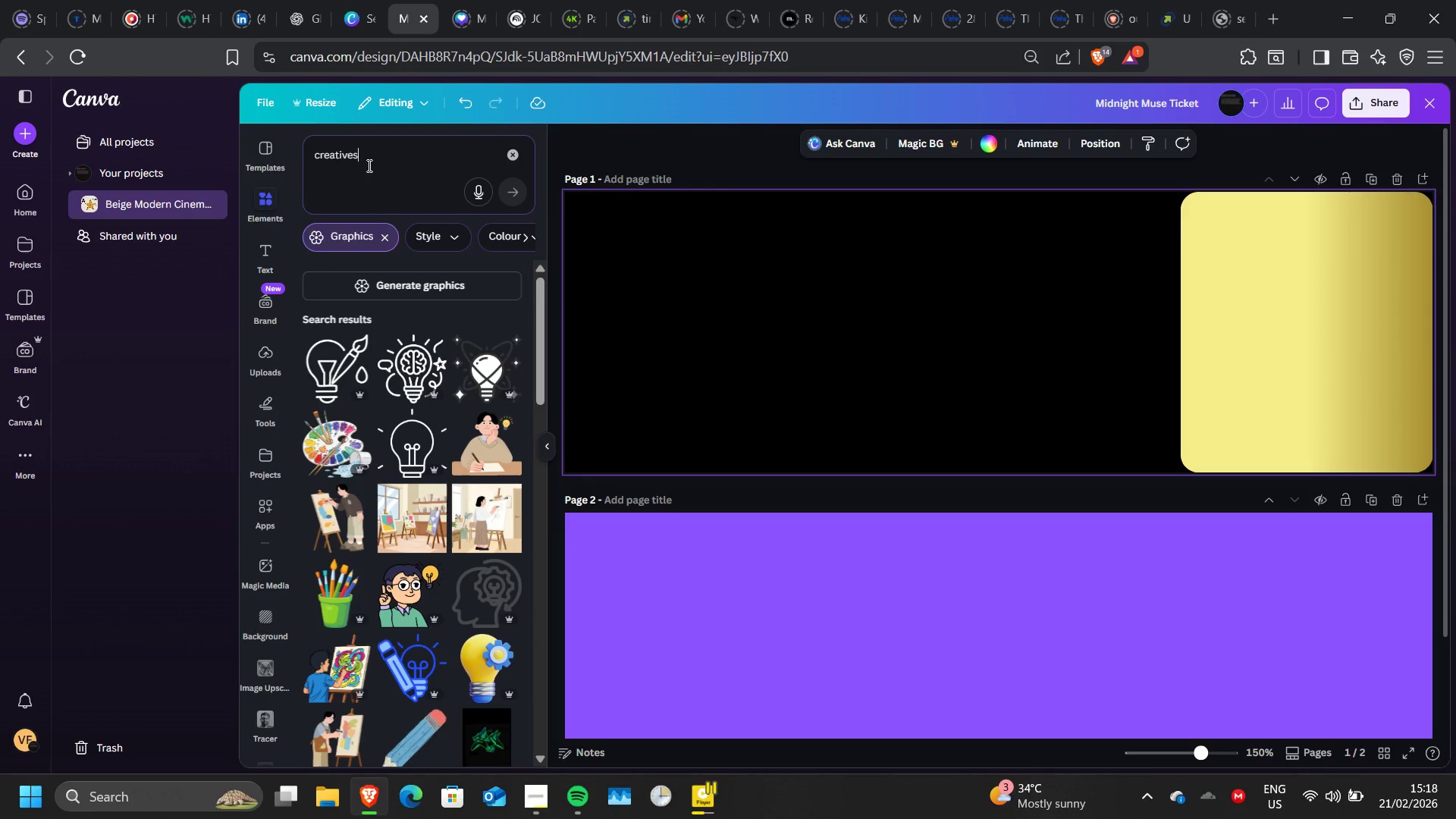 
left_click_drag(start_coordinate=[368, 165], to_coordinate=[315, 154])
 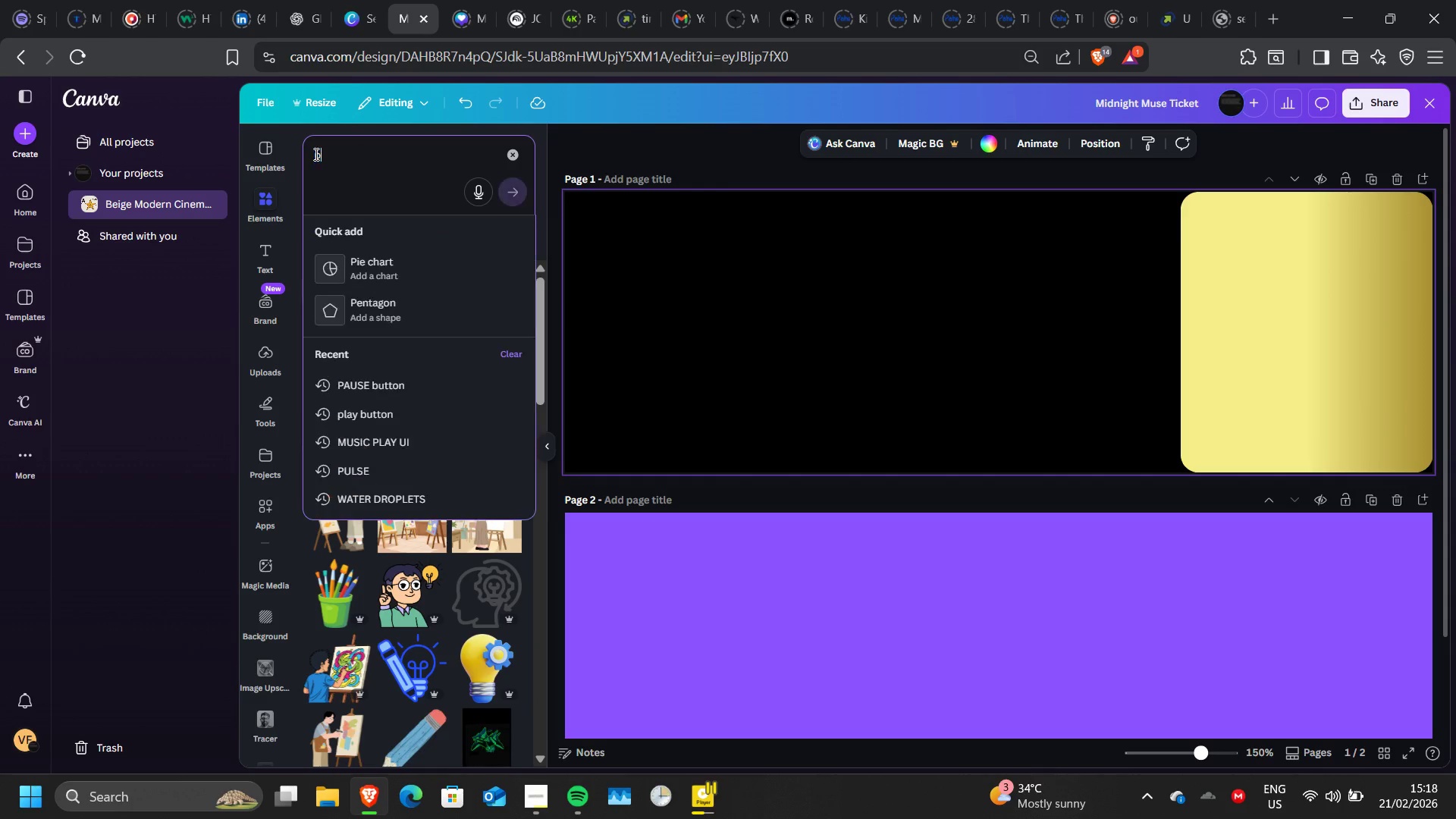 
type(pen)
 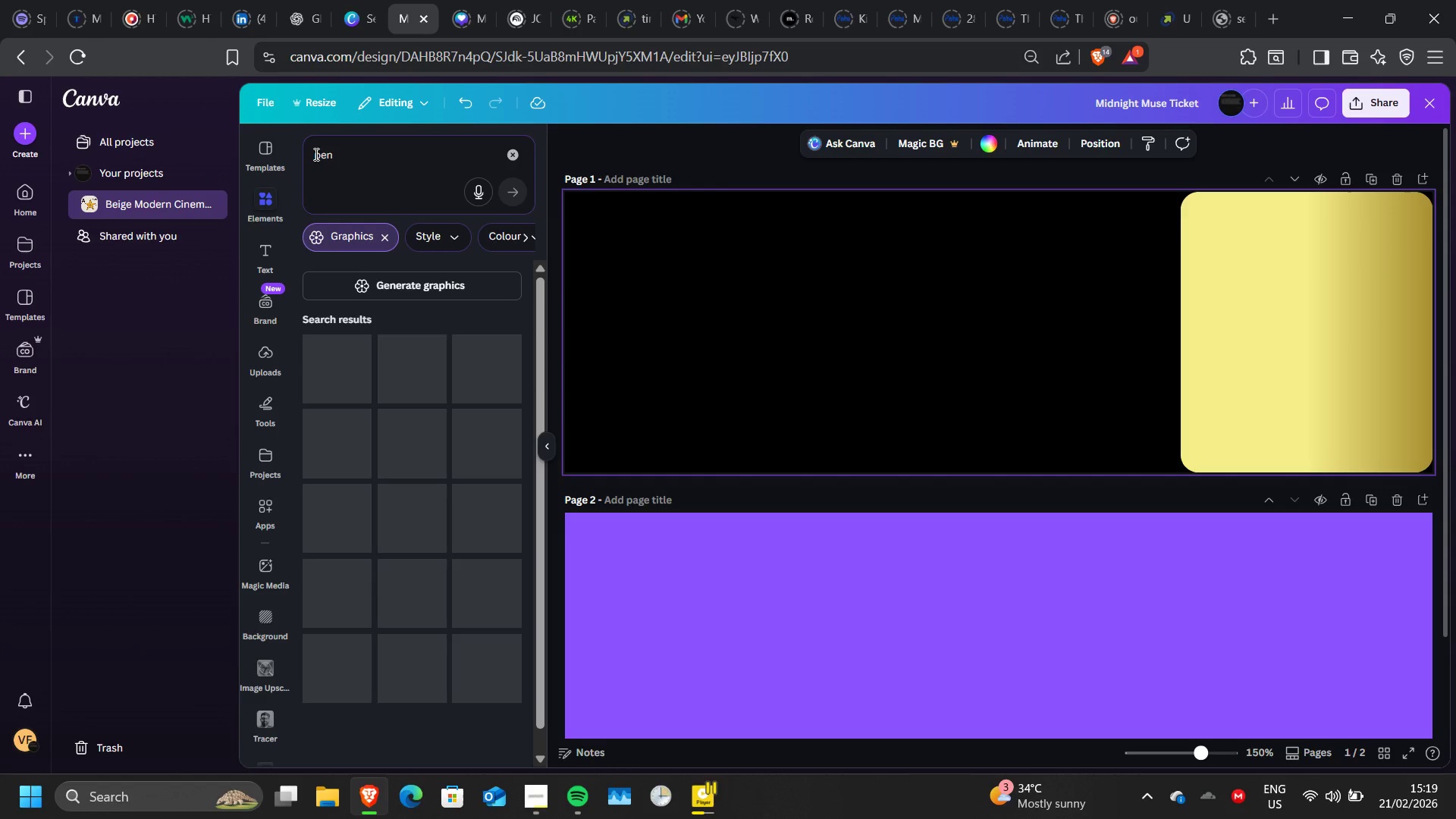 
key(Enter)
 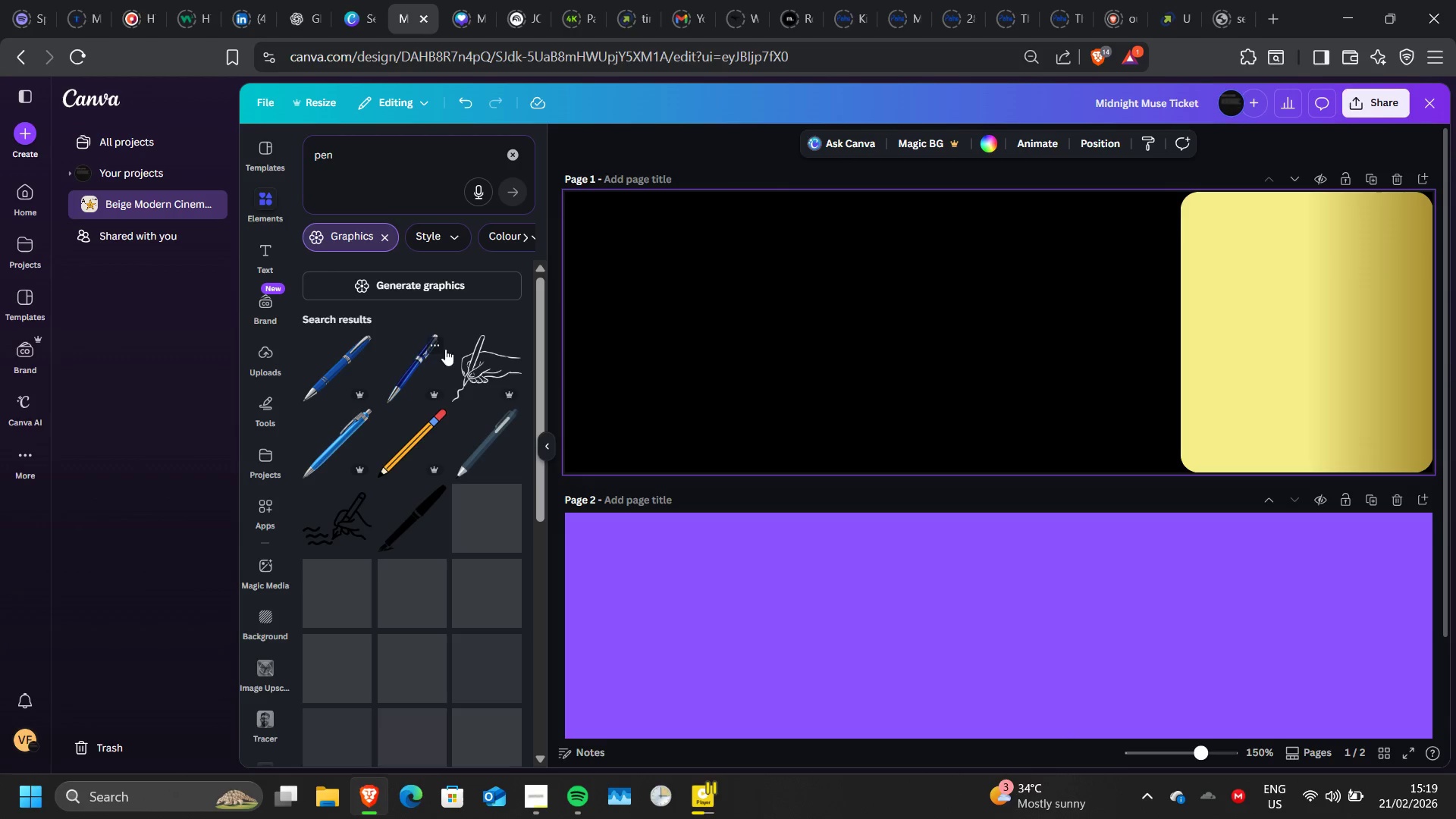 
wait(14.11)
 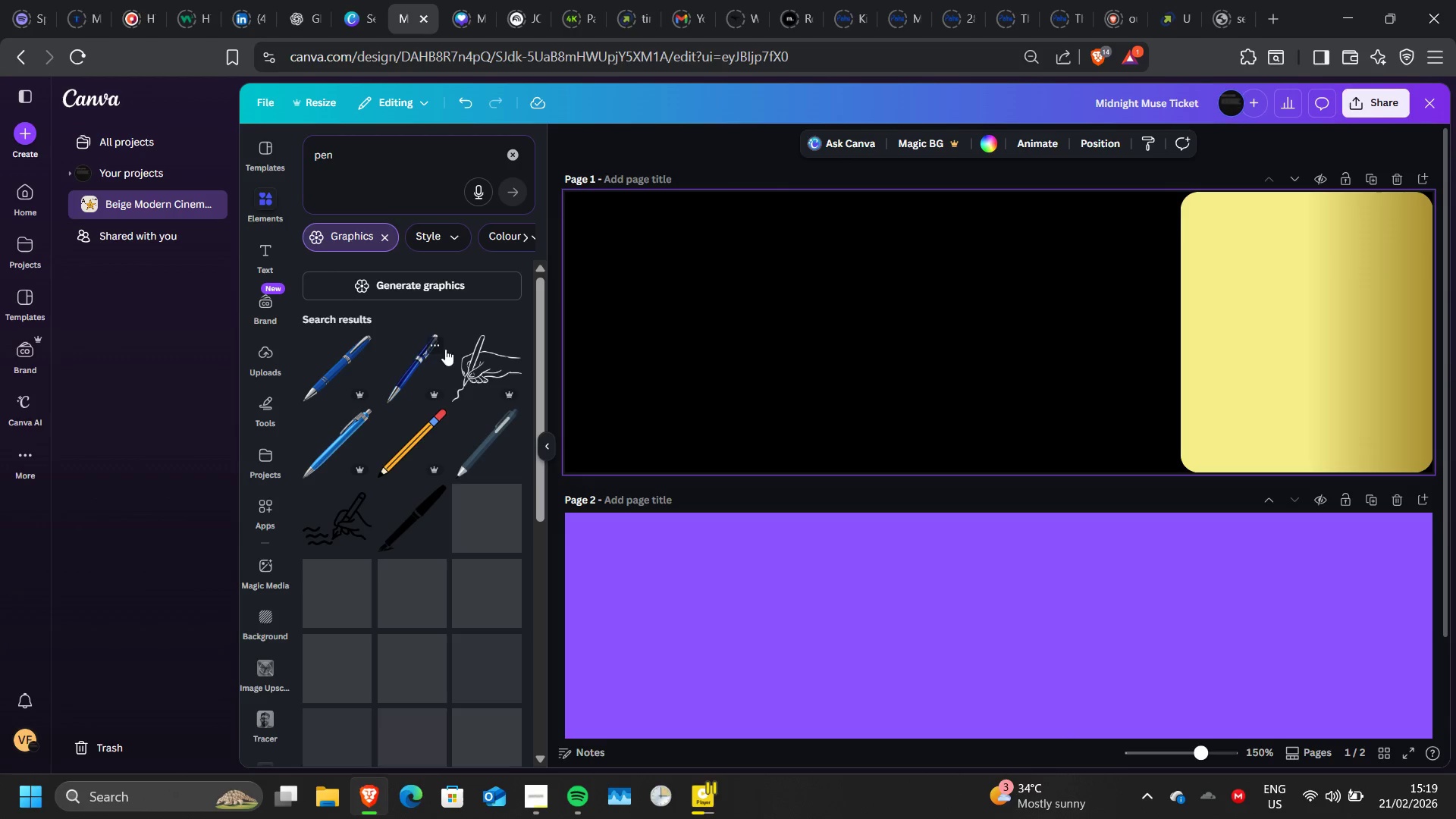 
scroll: coordinate [396, 562], scroll_direction: none, amount: 0.0
 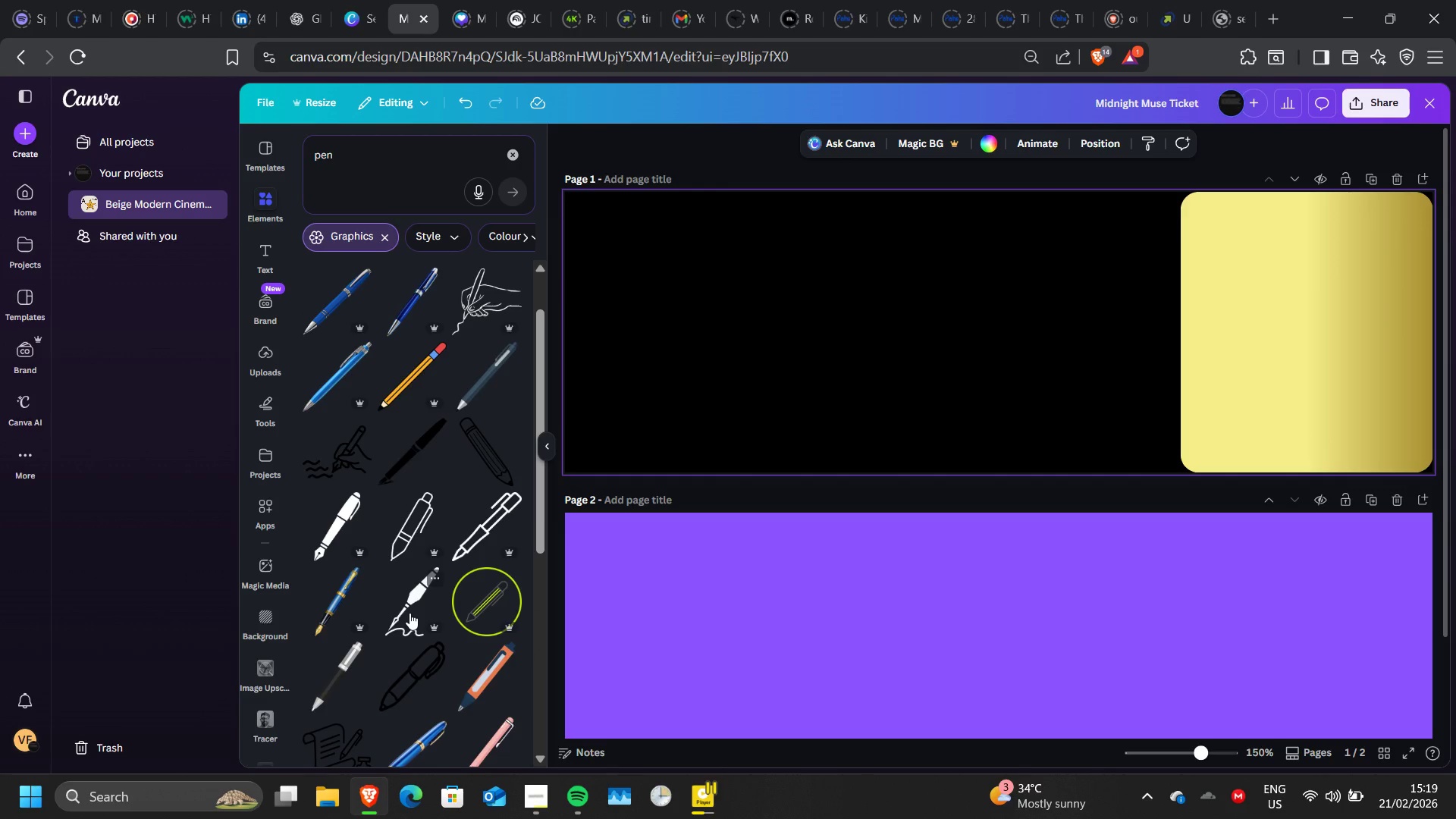 
left_click([410, 613])
 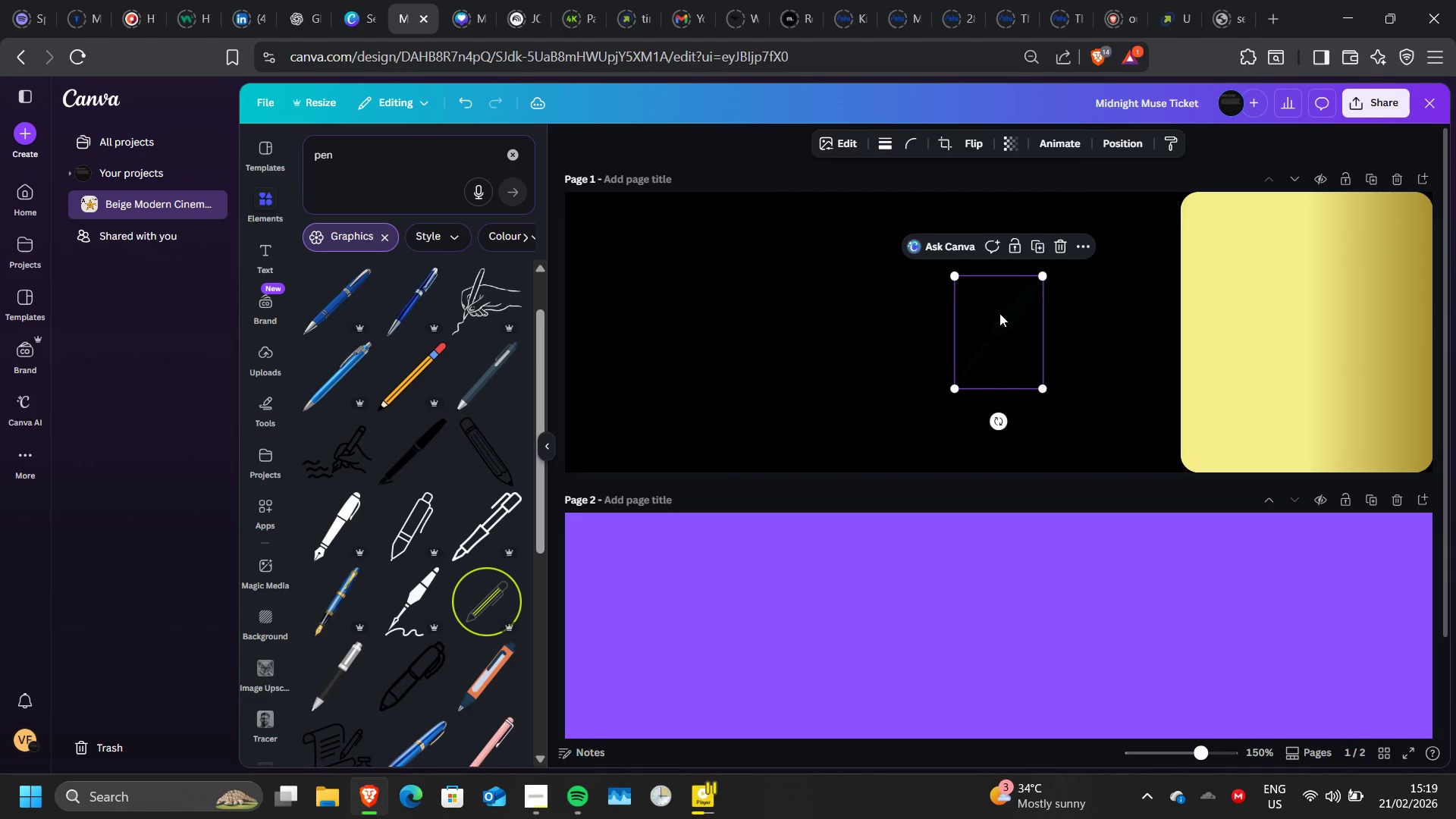 
left_click_drag(start_coordinate=[987, 321], to_coordinate=[954, 323])
 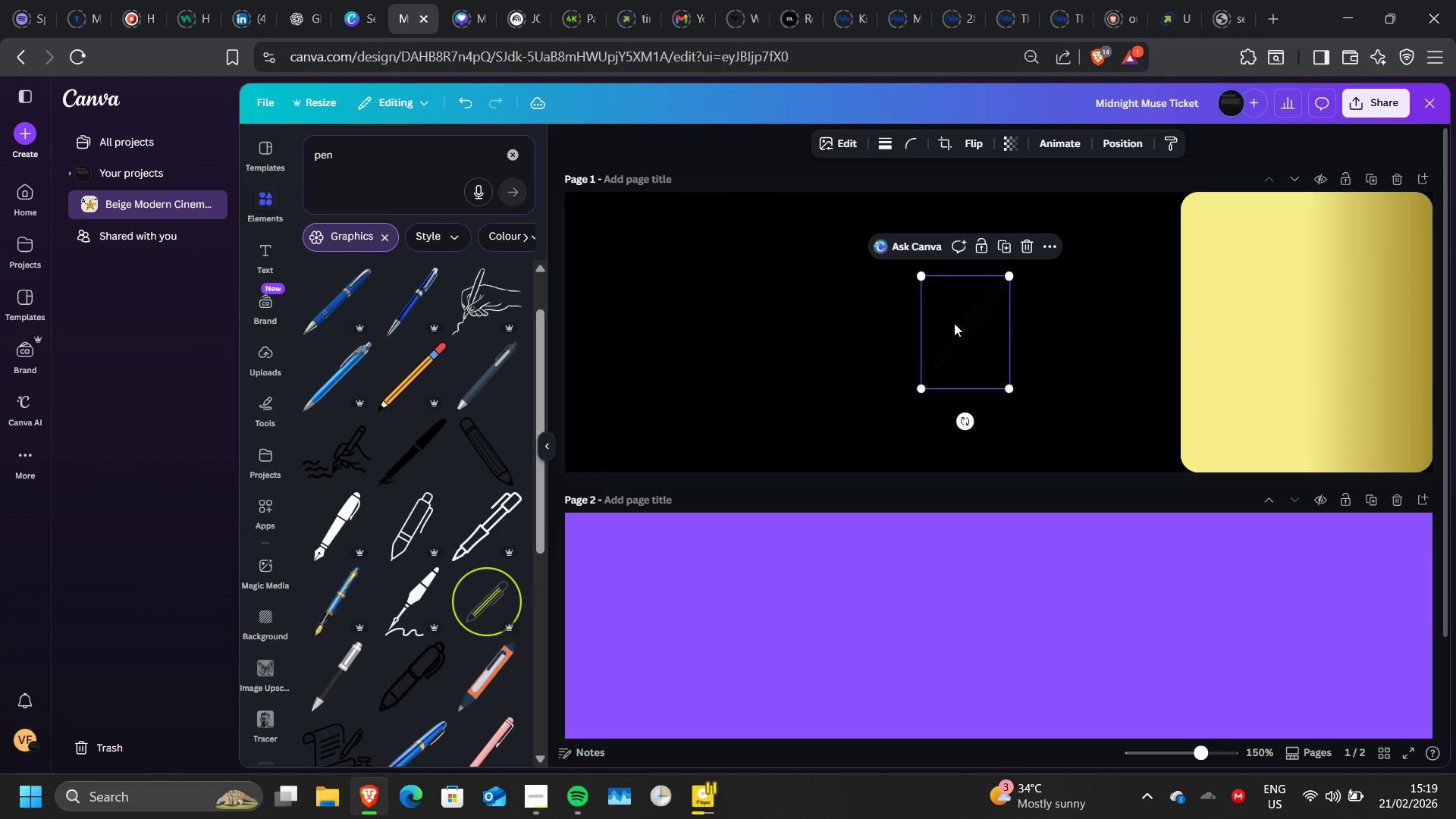 
left_click([954, 323])
 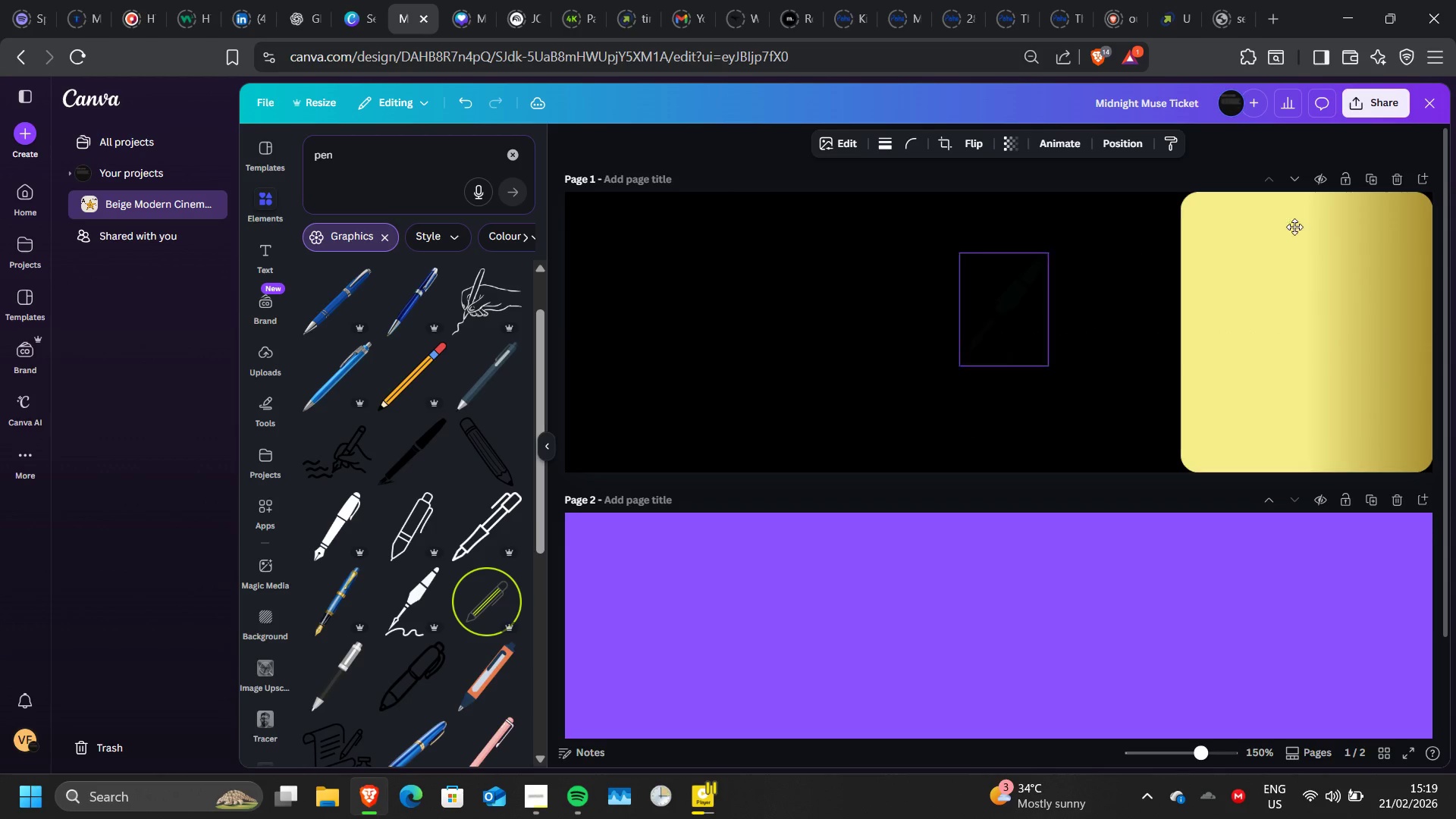 
left_click_drag(start_coordinate=[954, 323], to_coordinate=[1338, 248])
 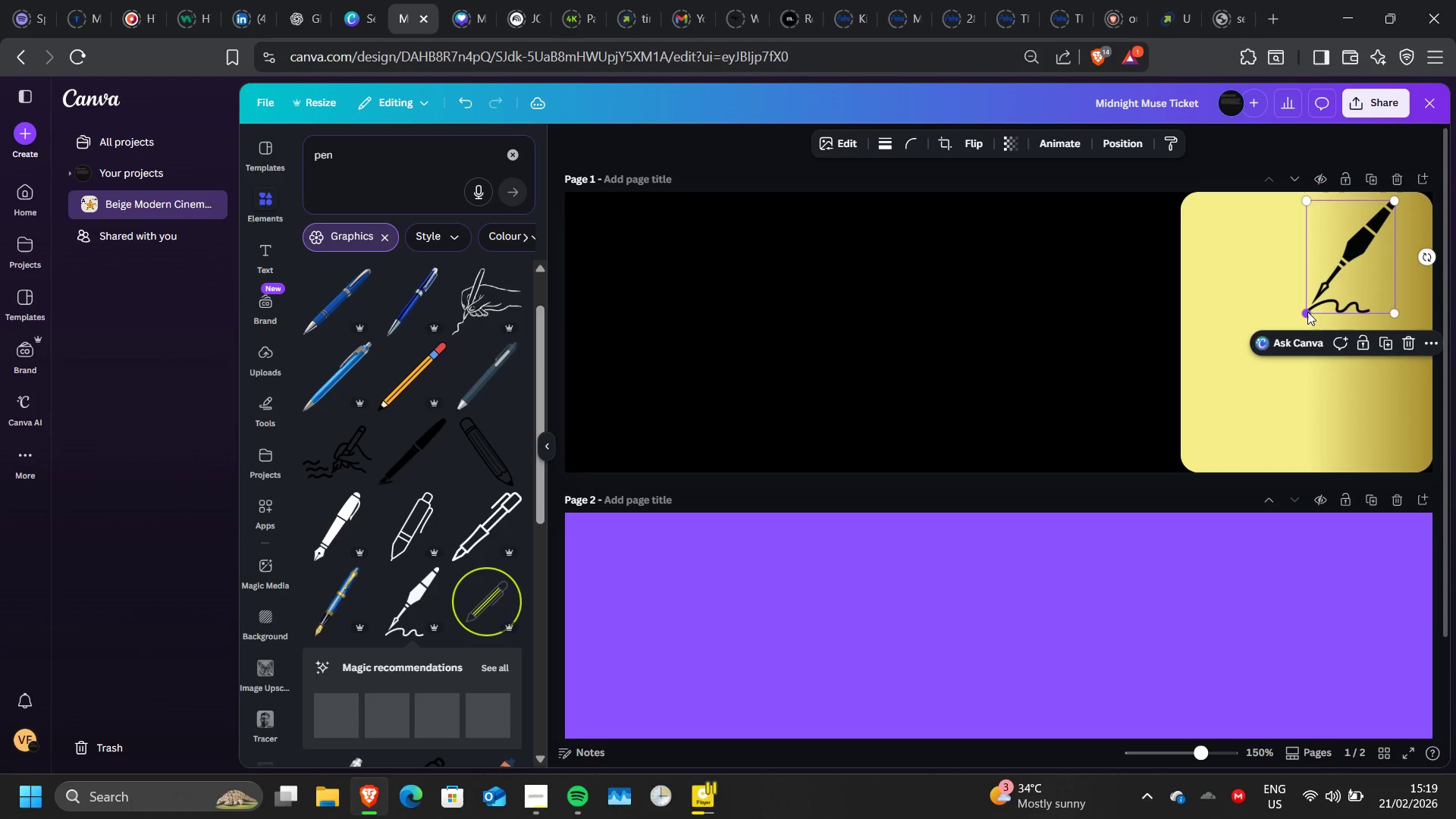 
left_click_drag(start_coordinate=[1307, 312], to_coordinate=[1341, 247])
 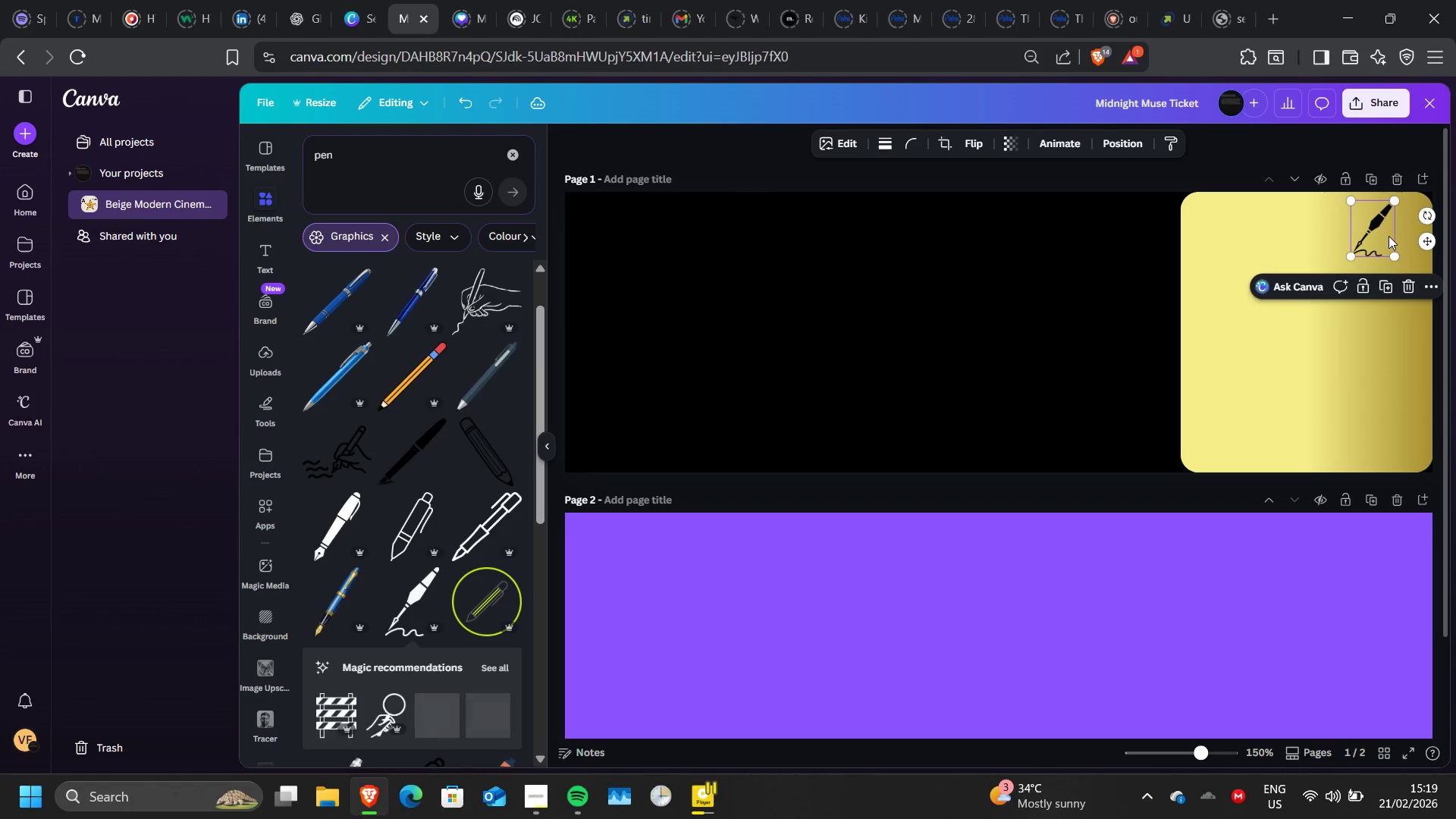 
left_click_drag(start_coordinate=[1389, 236], to_coordinate=[1416, 234])
 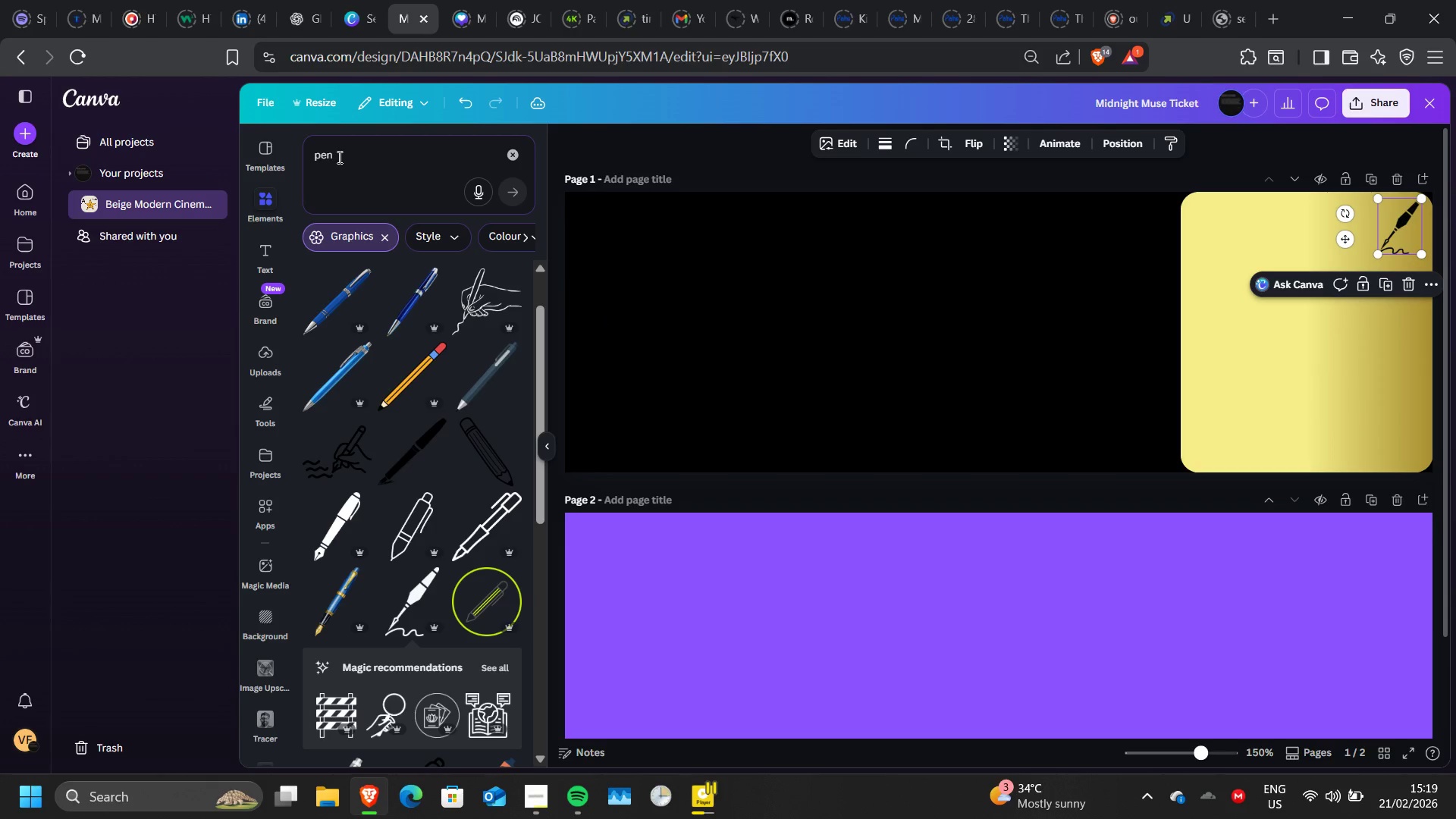 
left_click_drag(start_coordinate=[338, 157], to_coordinate=[314, 157])
 